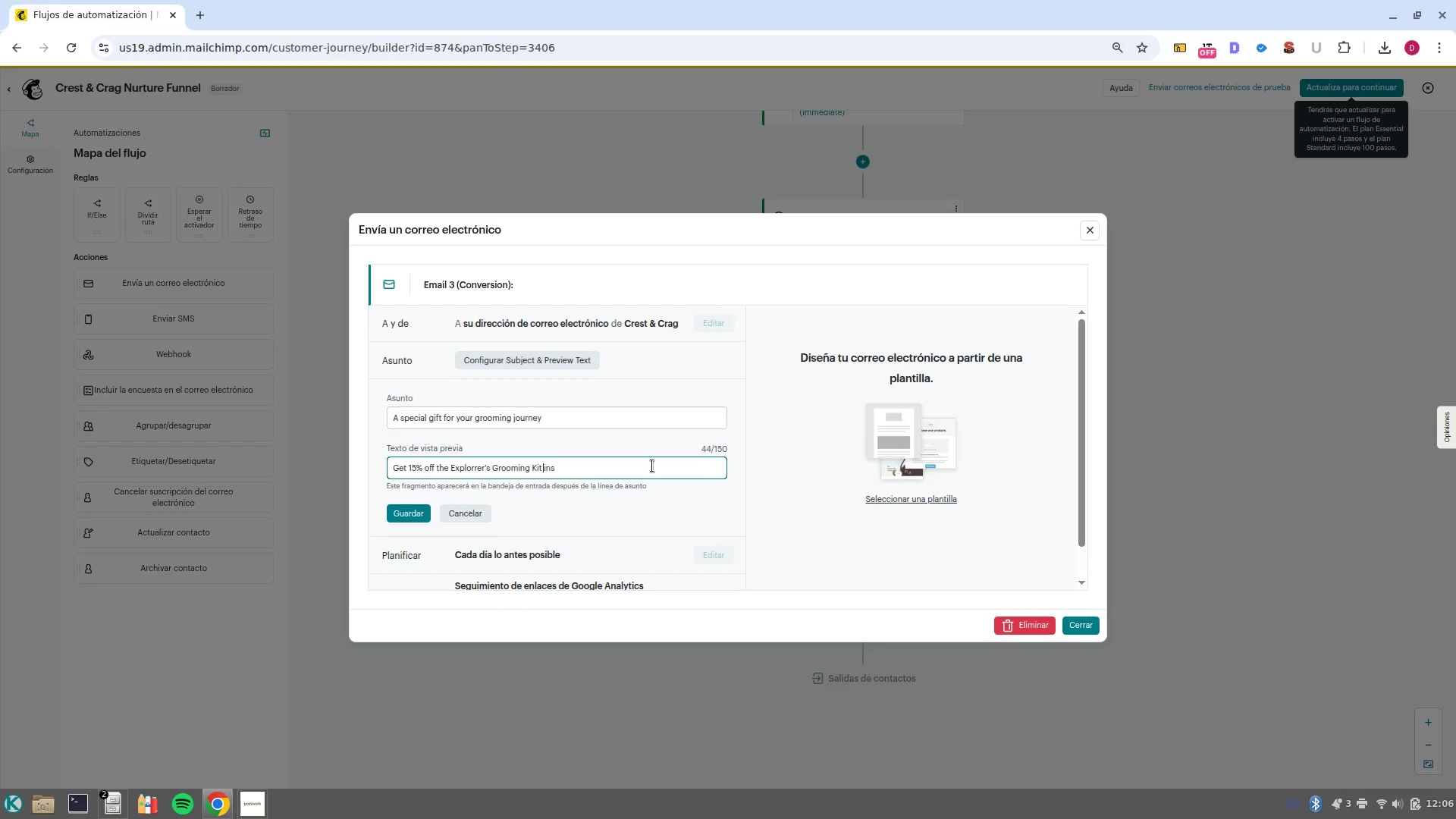 
key(ArrowRight)
 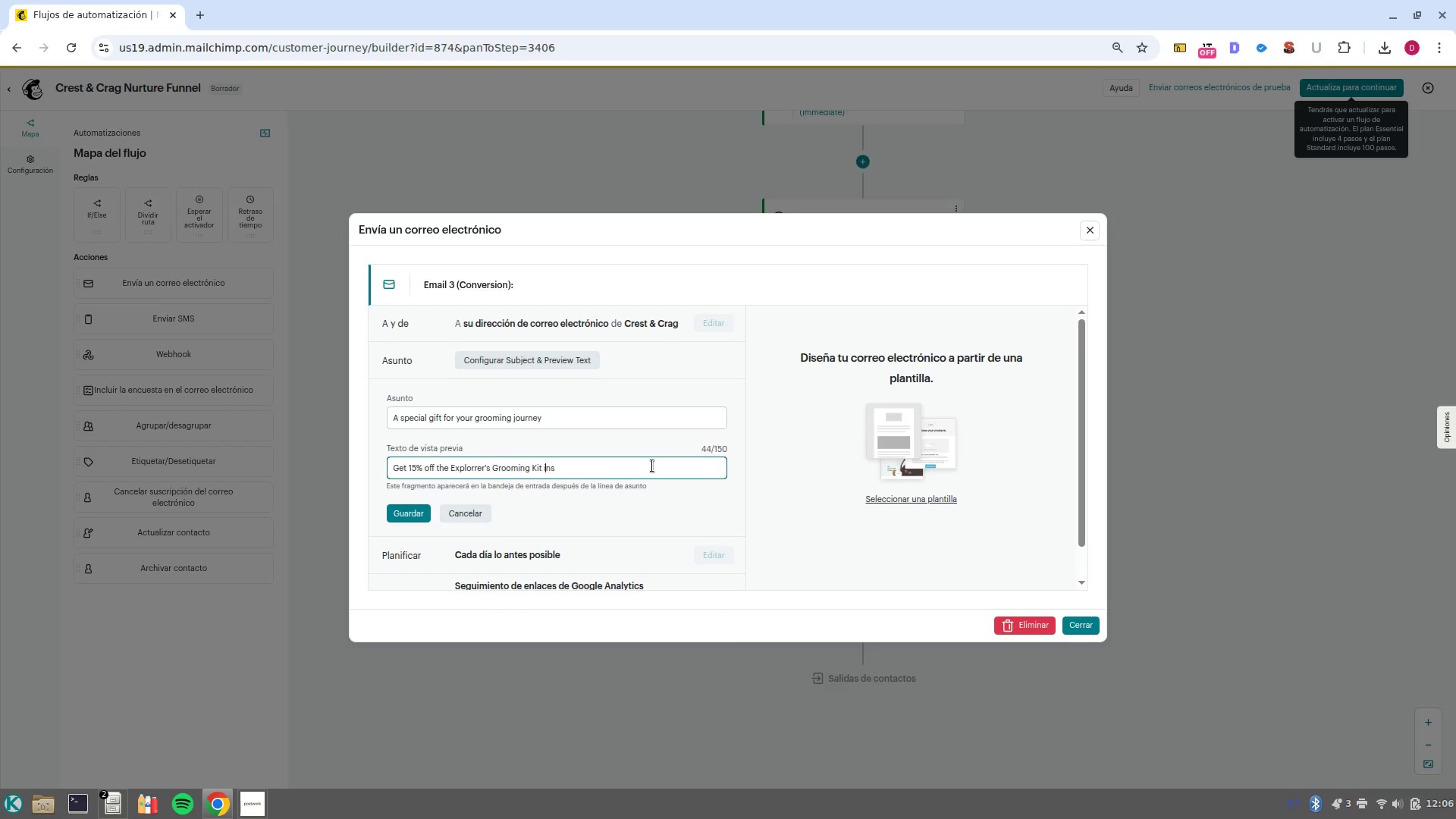 
key(Backspace)
 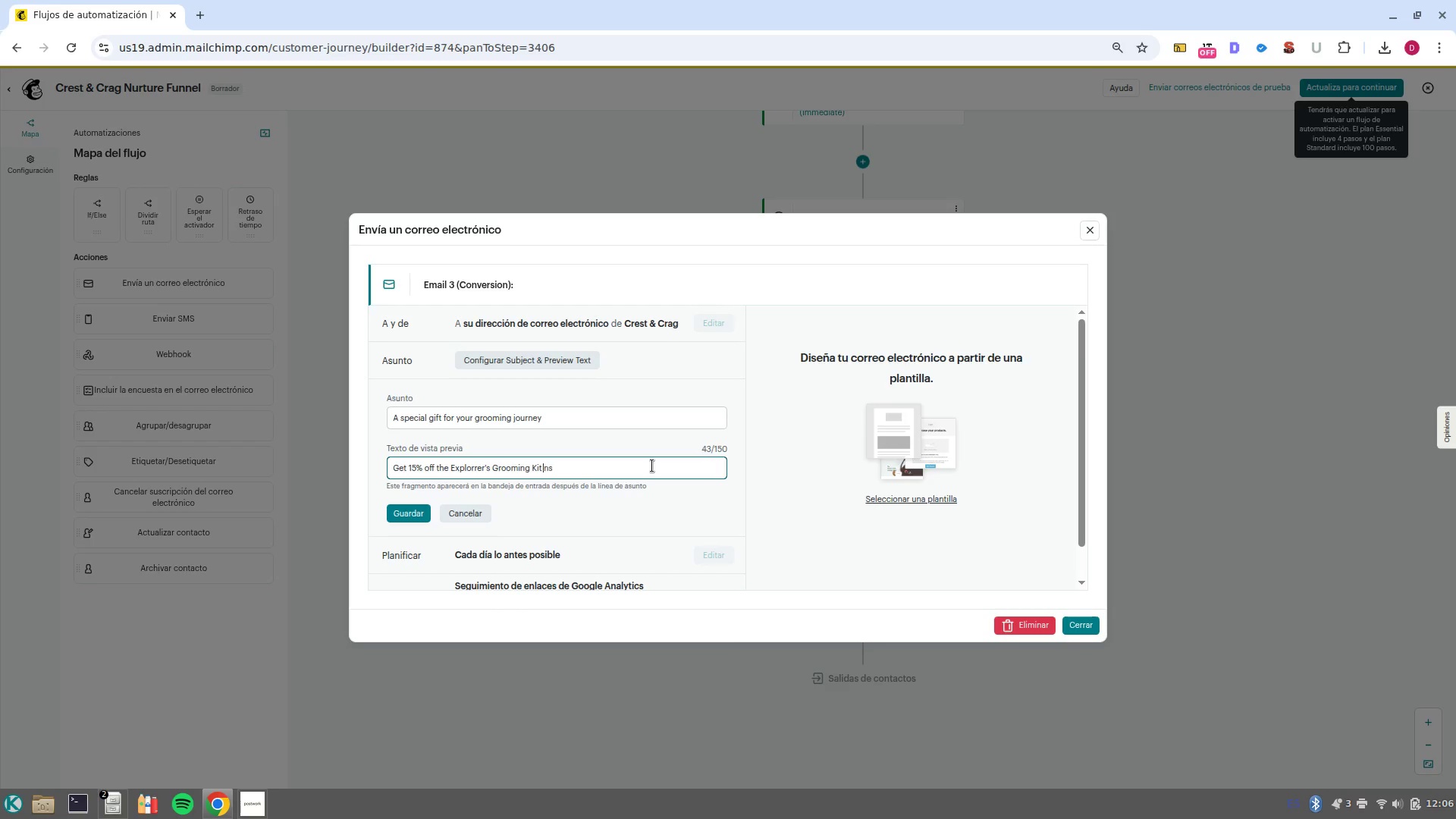 
key(Shift+ShiftLeft)
 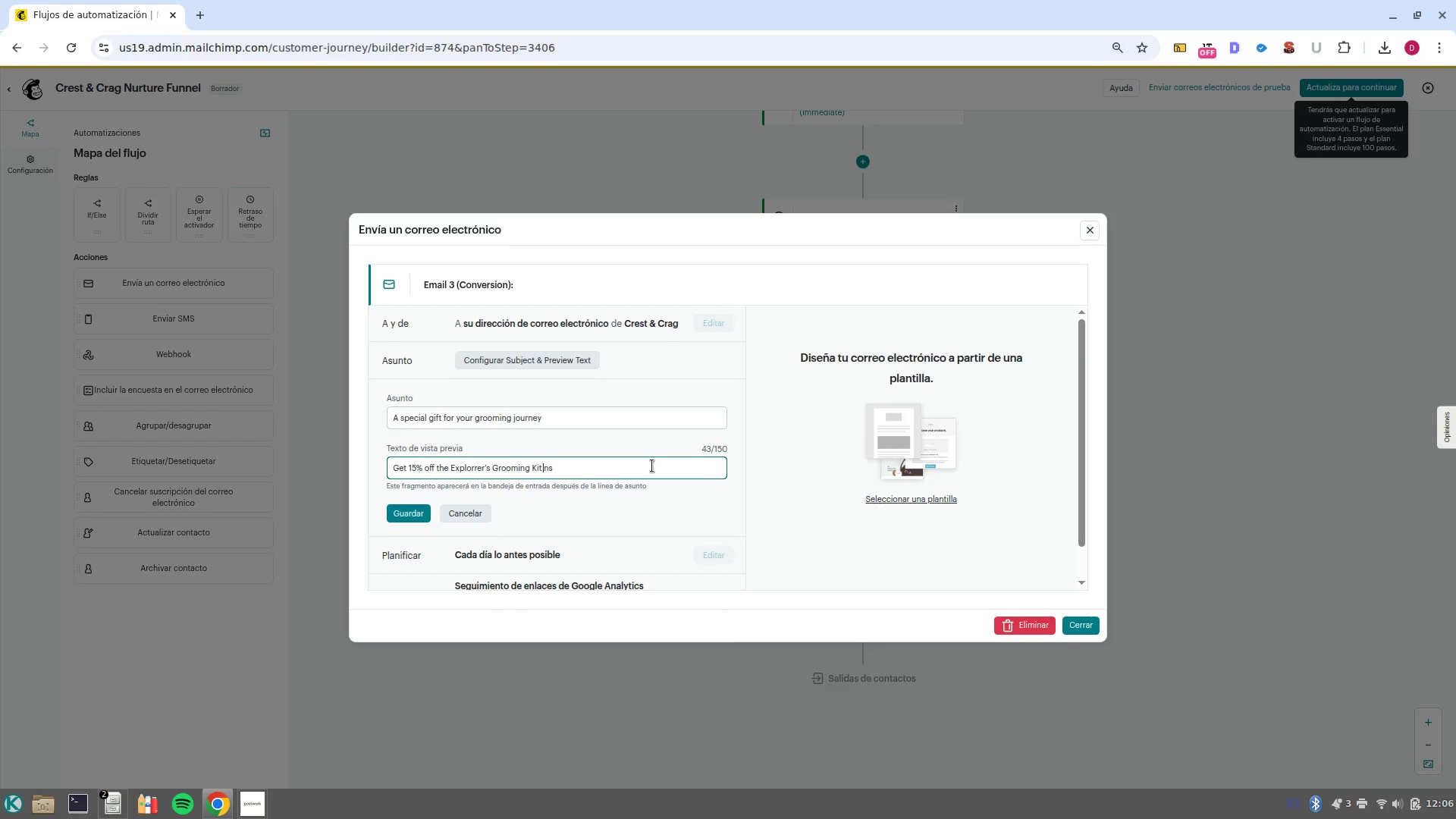 
key(Shift+I)
 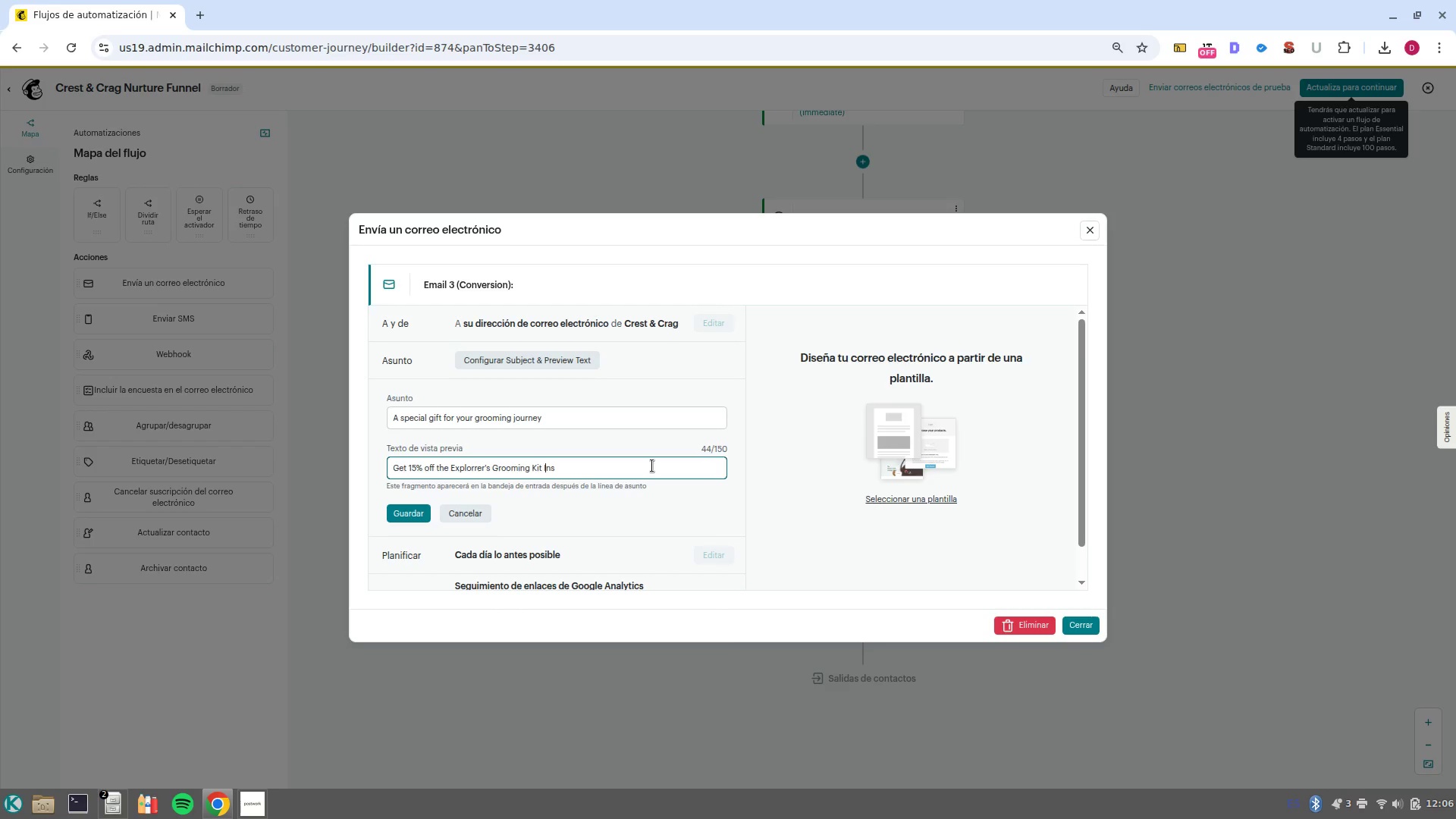 
key(Control+ArrowRight)
 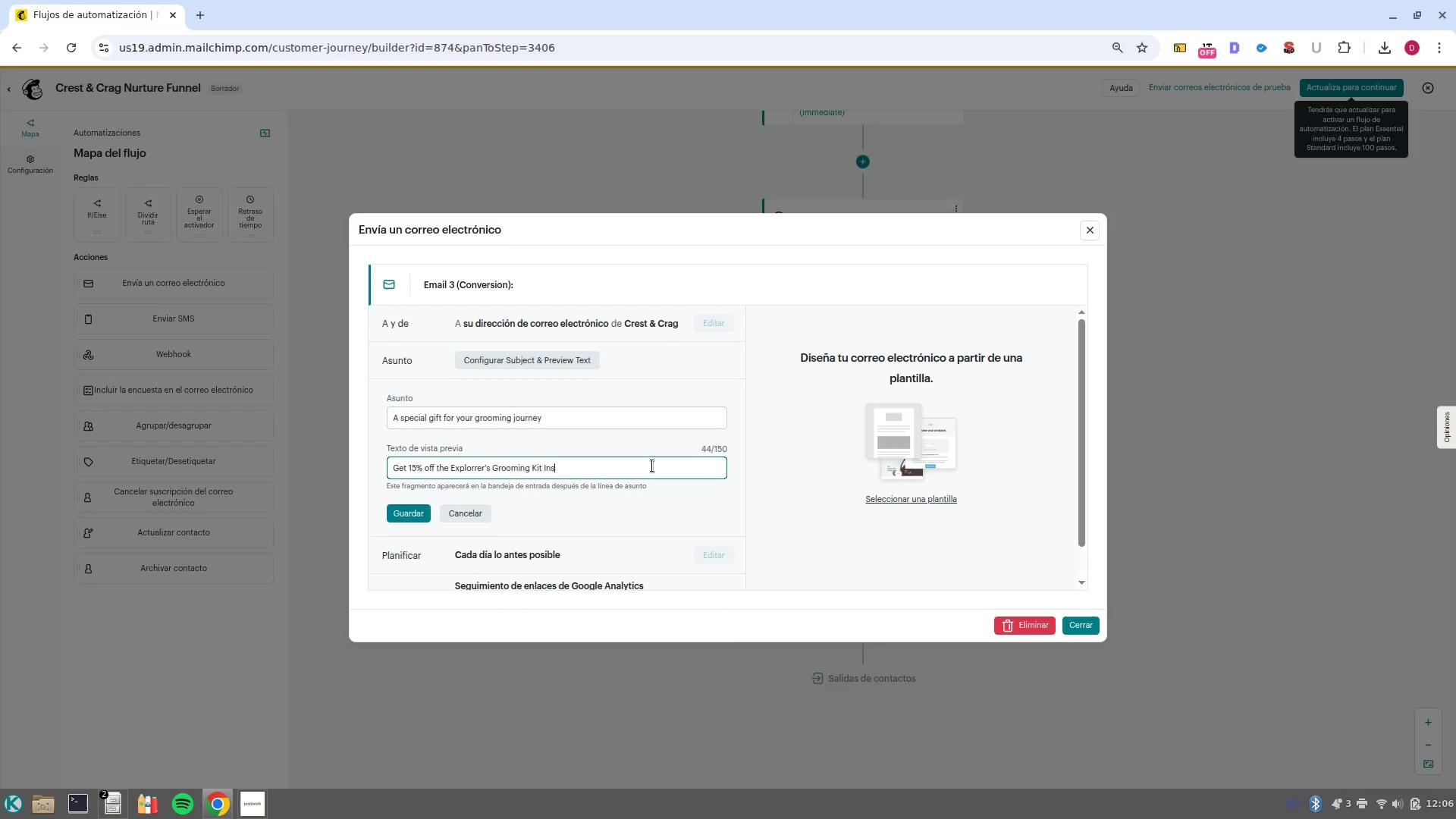 
type(ide)
 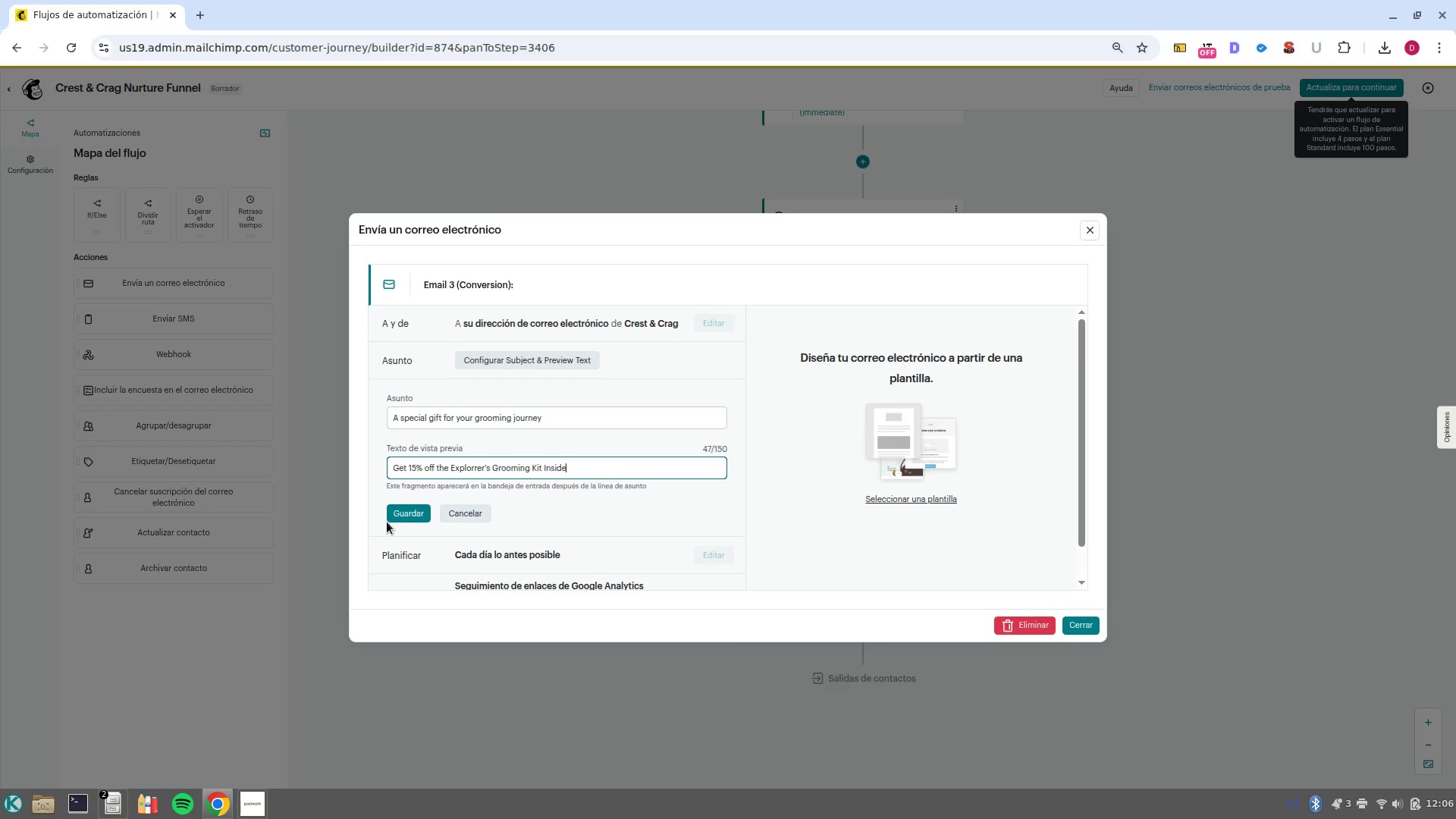 
left_click([393, 517])
 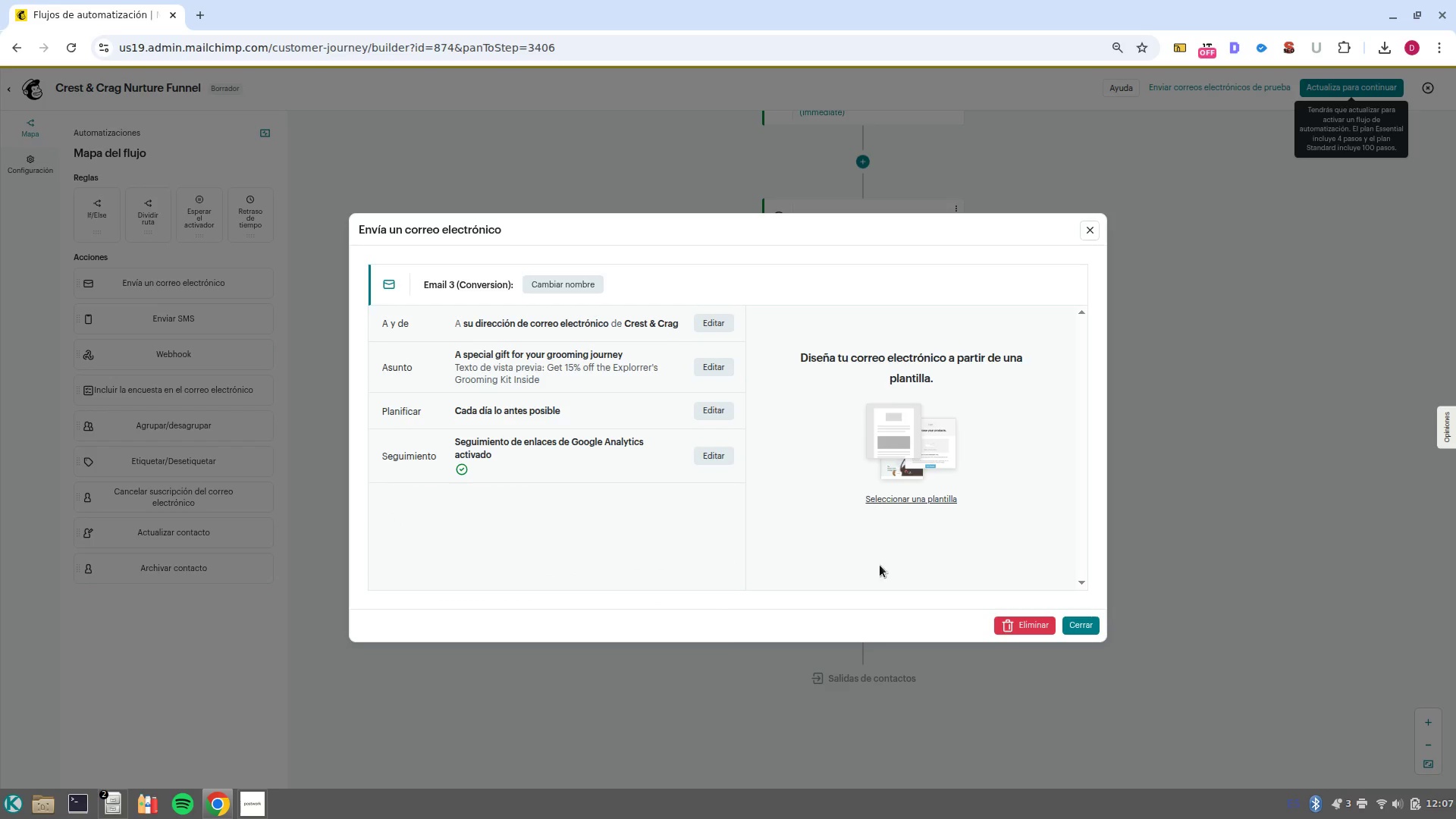 
left_click([904, 497])
 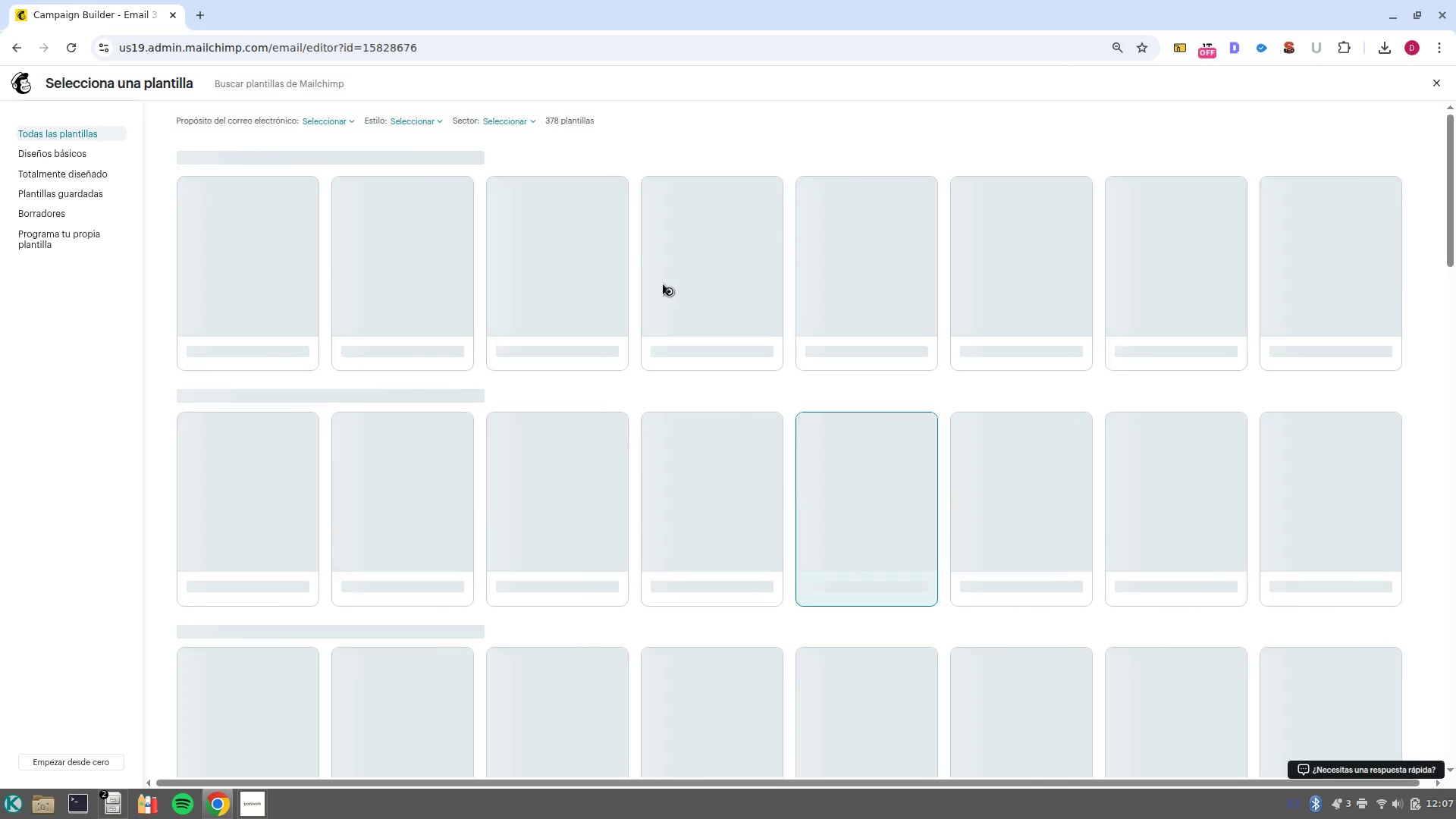 
wait(9.12)
 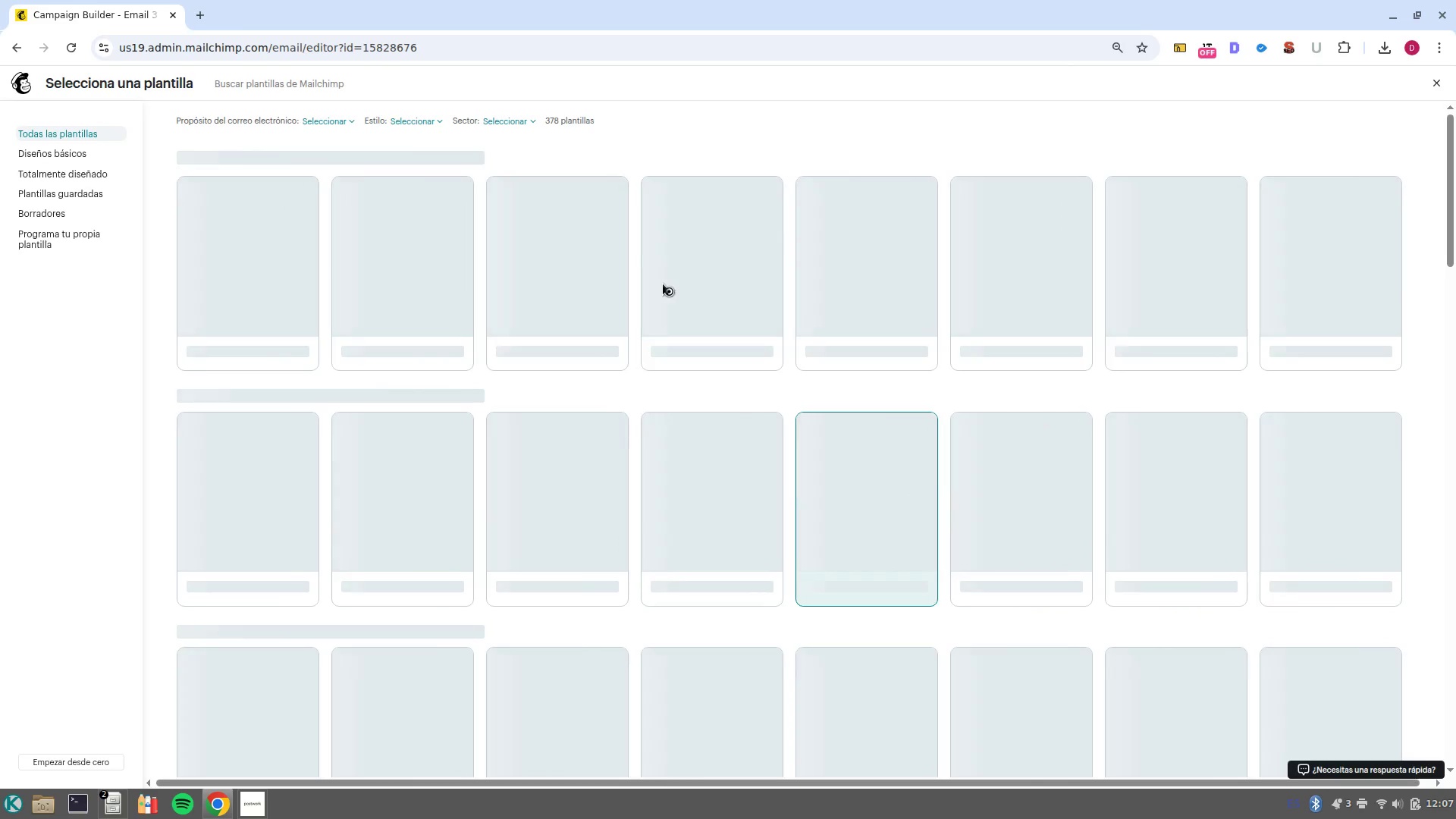 
left_click([238, 274])
 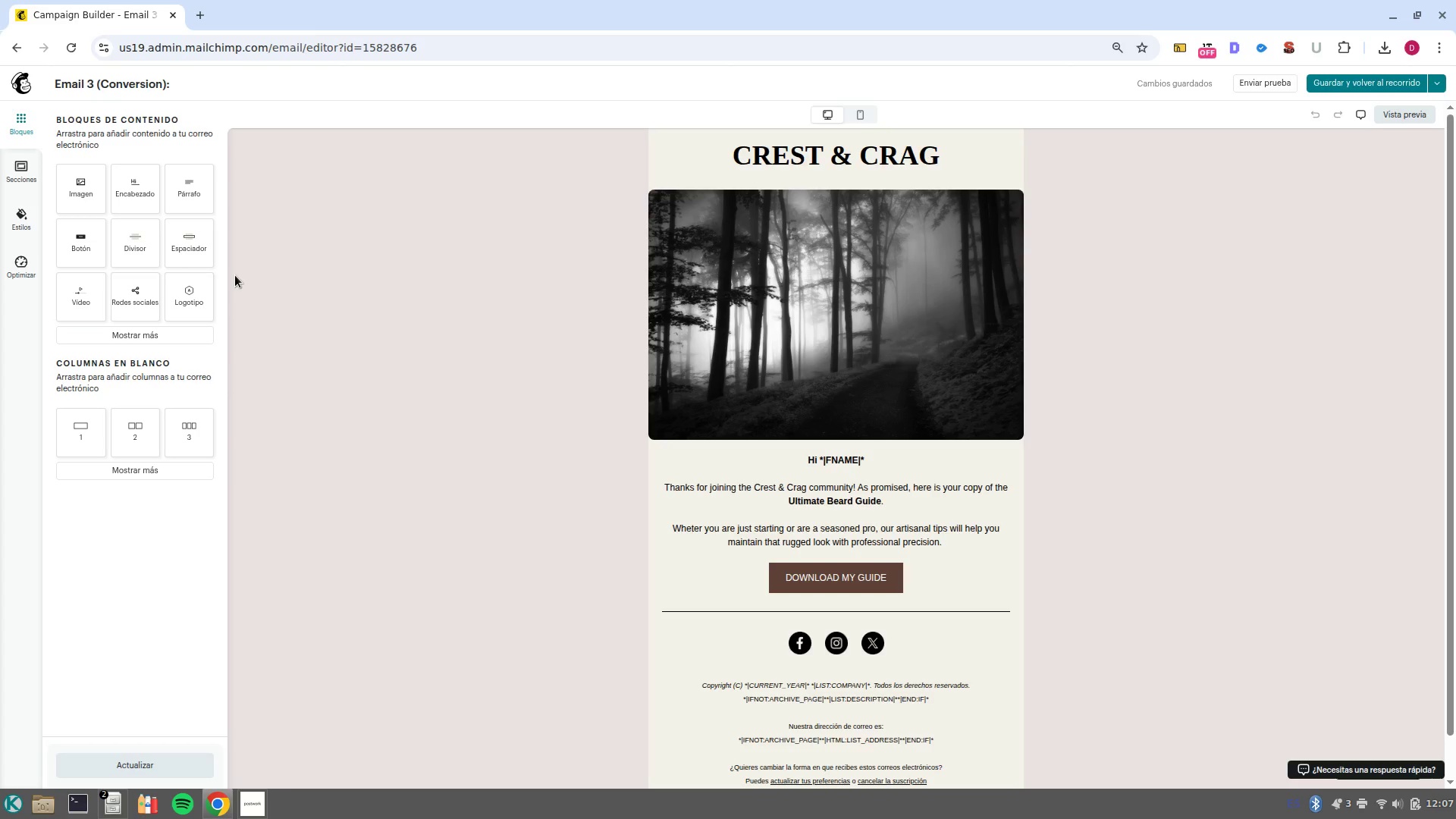 
wait(37.24)
 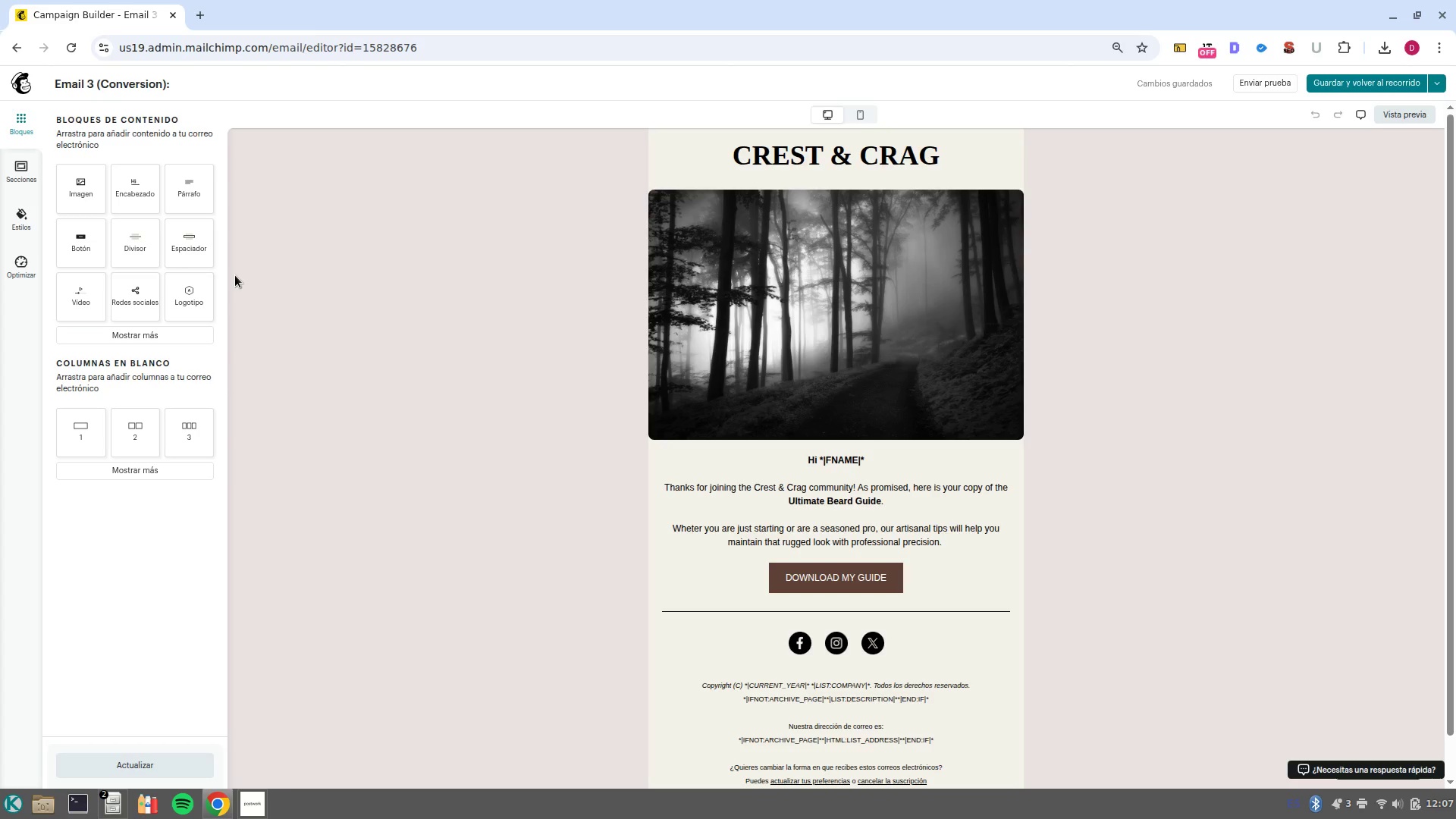 
left_click([861, 571])
 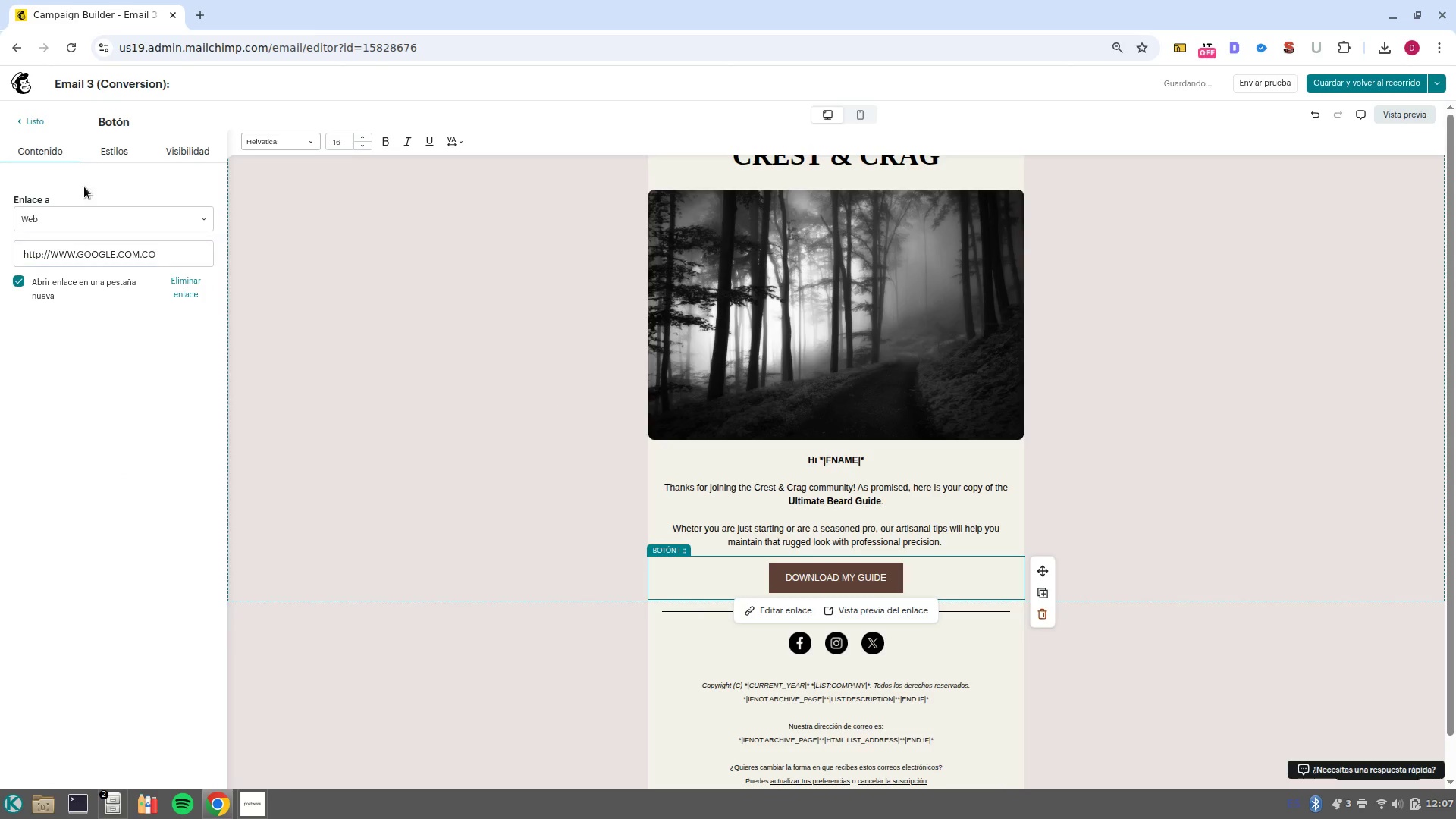 
left_click([105, 151])
 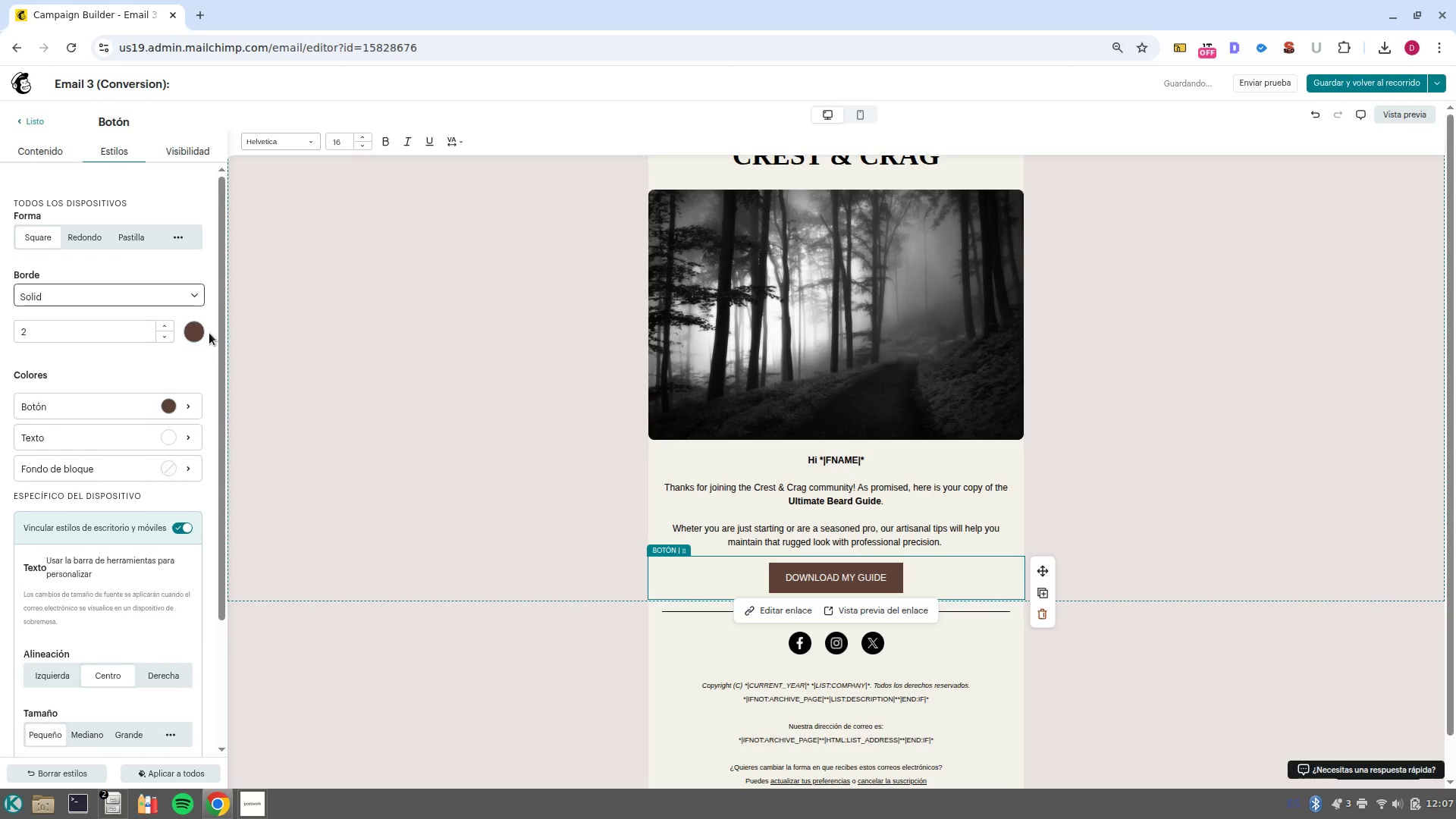 
left_click([205, 334])
 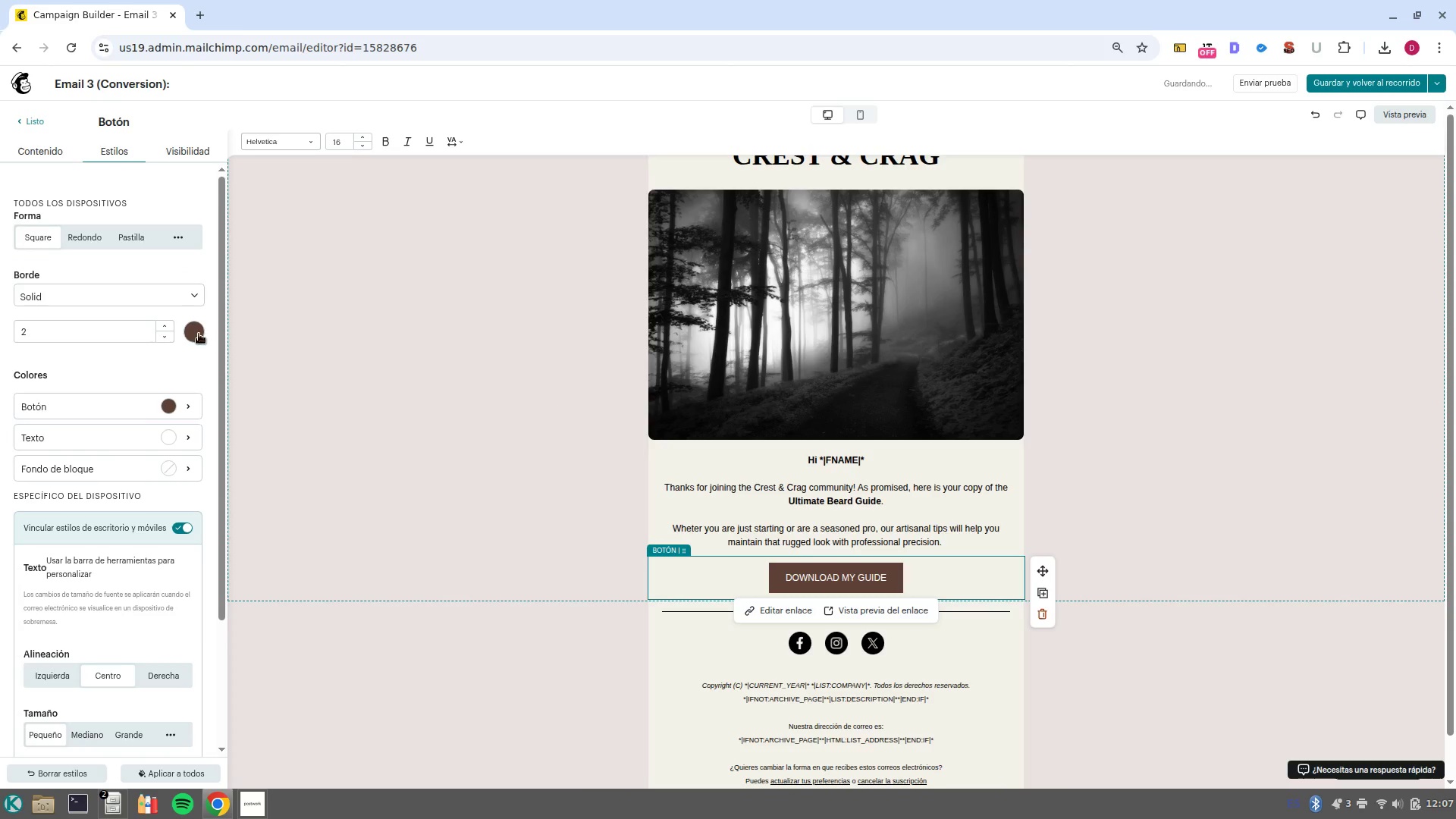 
left_click([199, 334])
 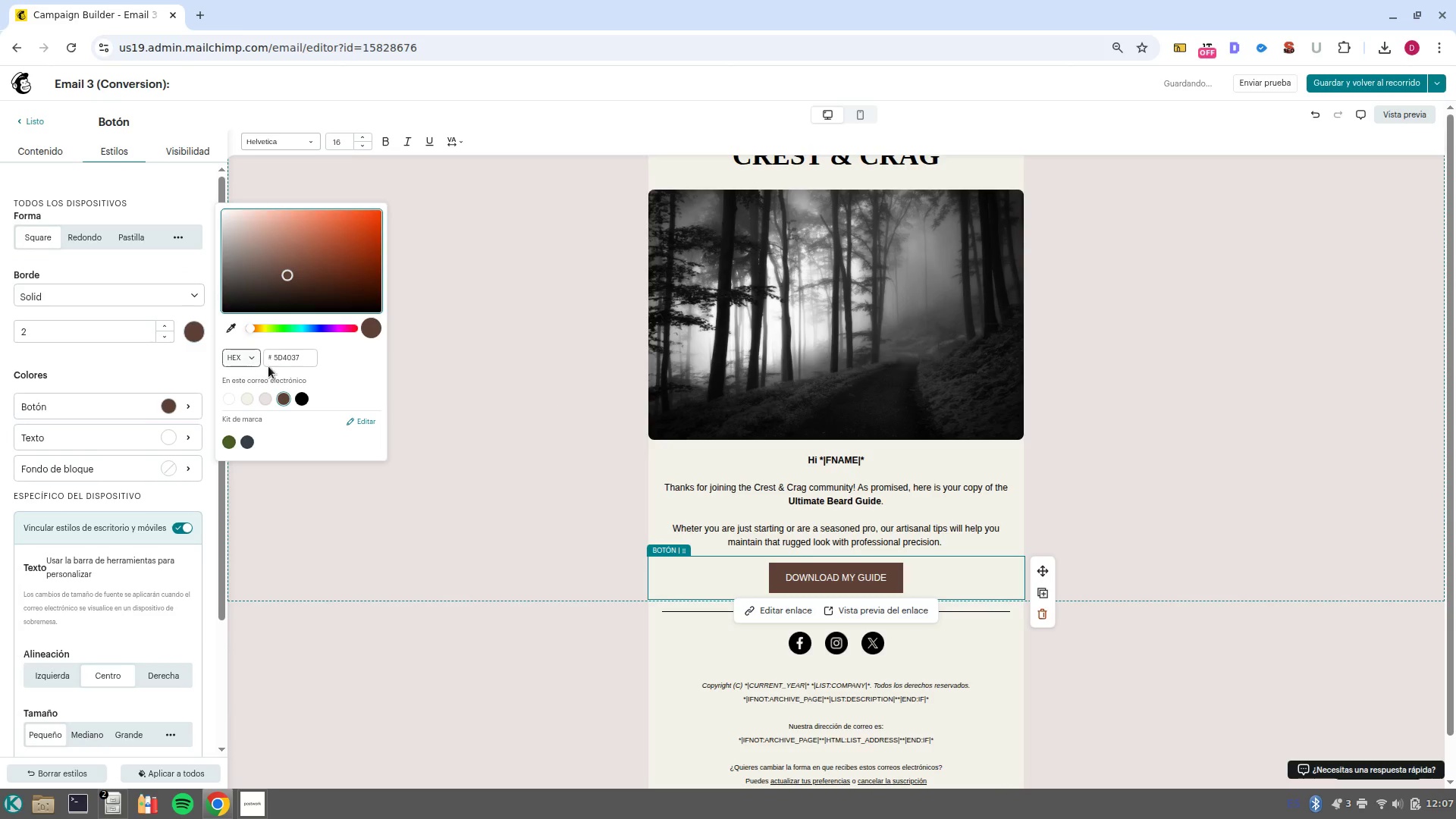 
left_click([271, 361])
 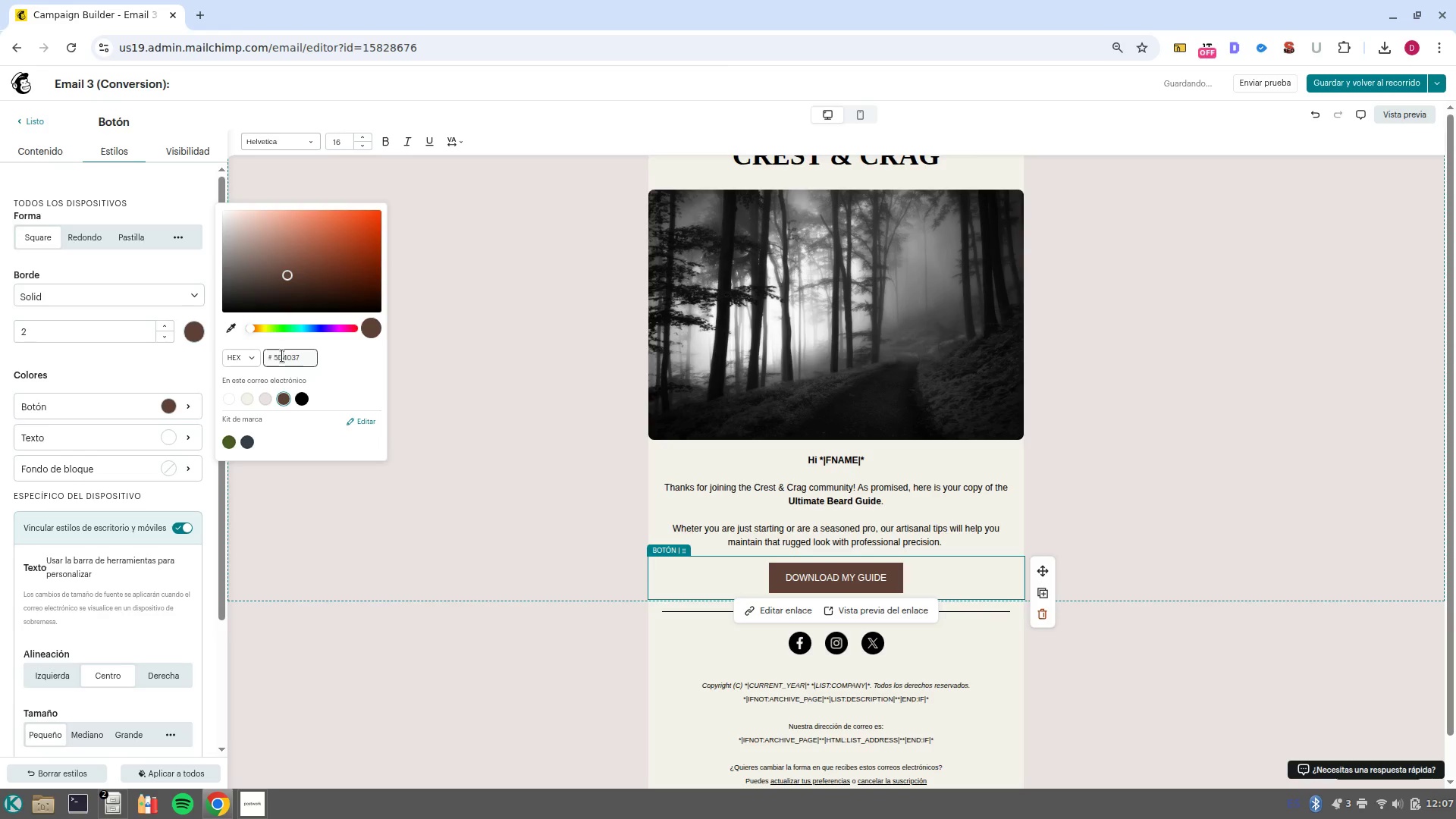 
left_click([284, 356])
 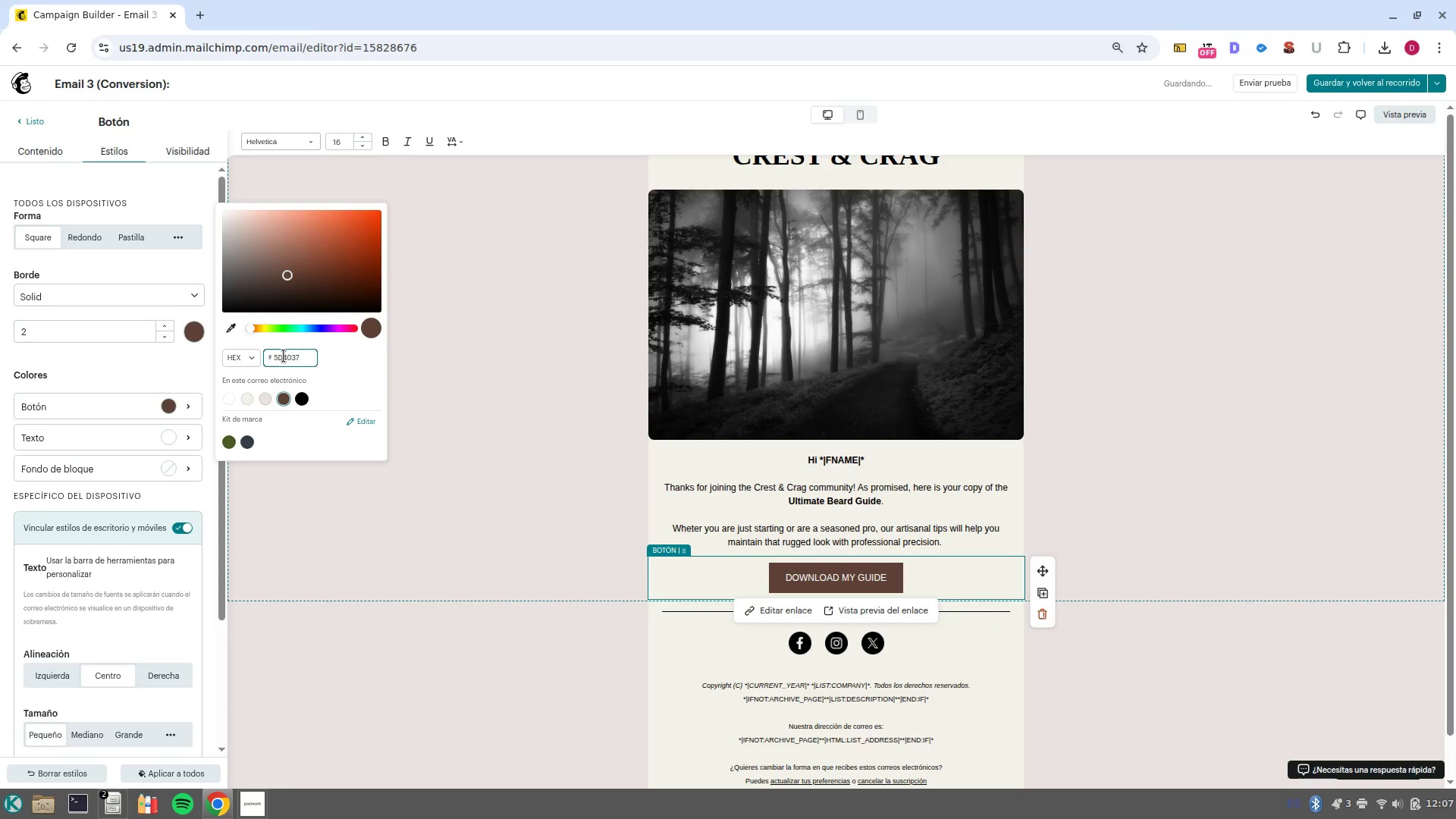 
double_click([284, 356])
 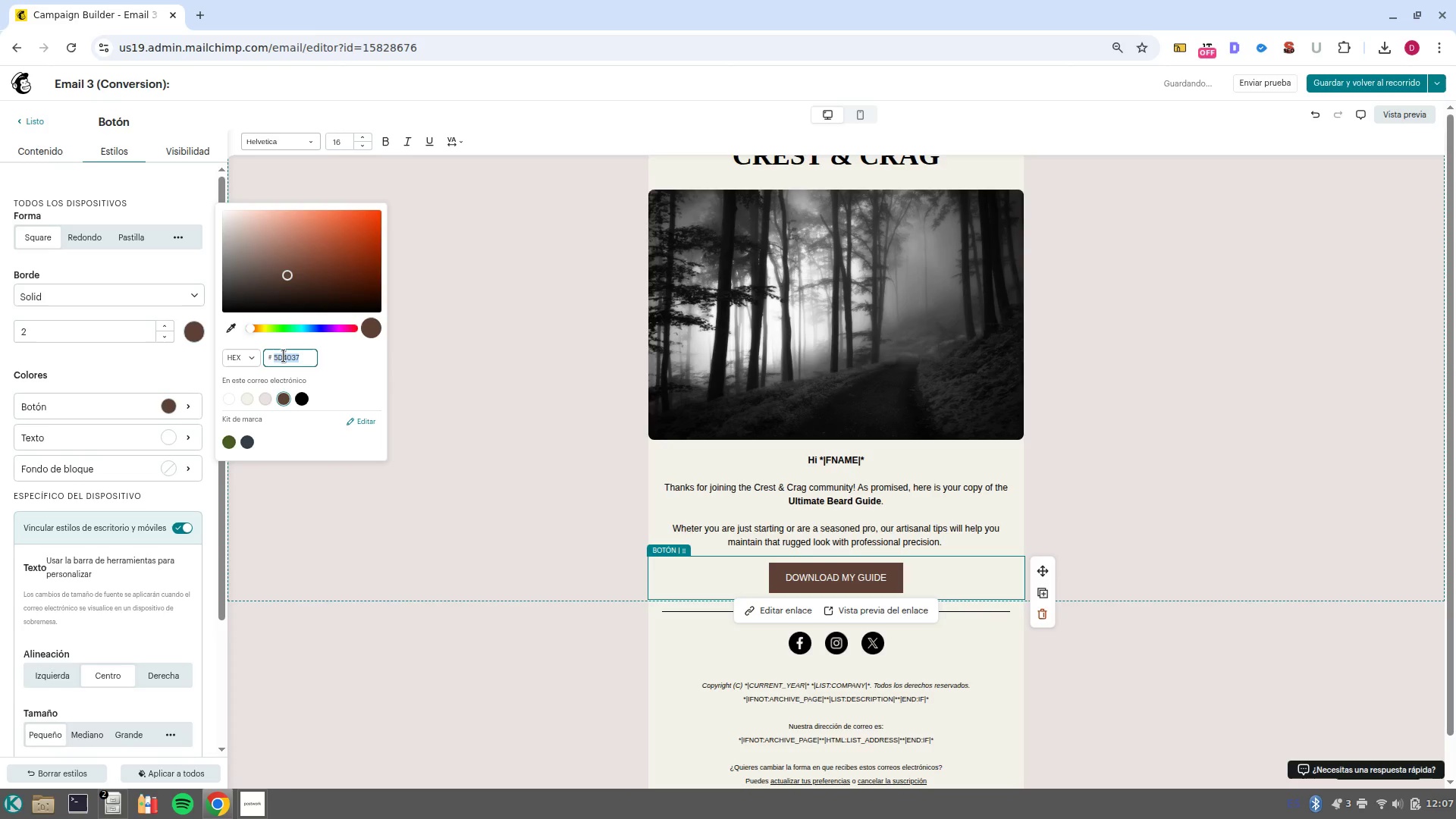 
key(Control+ControlLeft)
 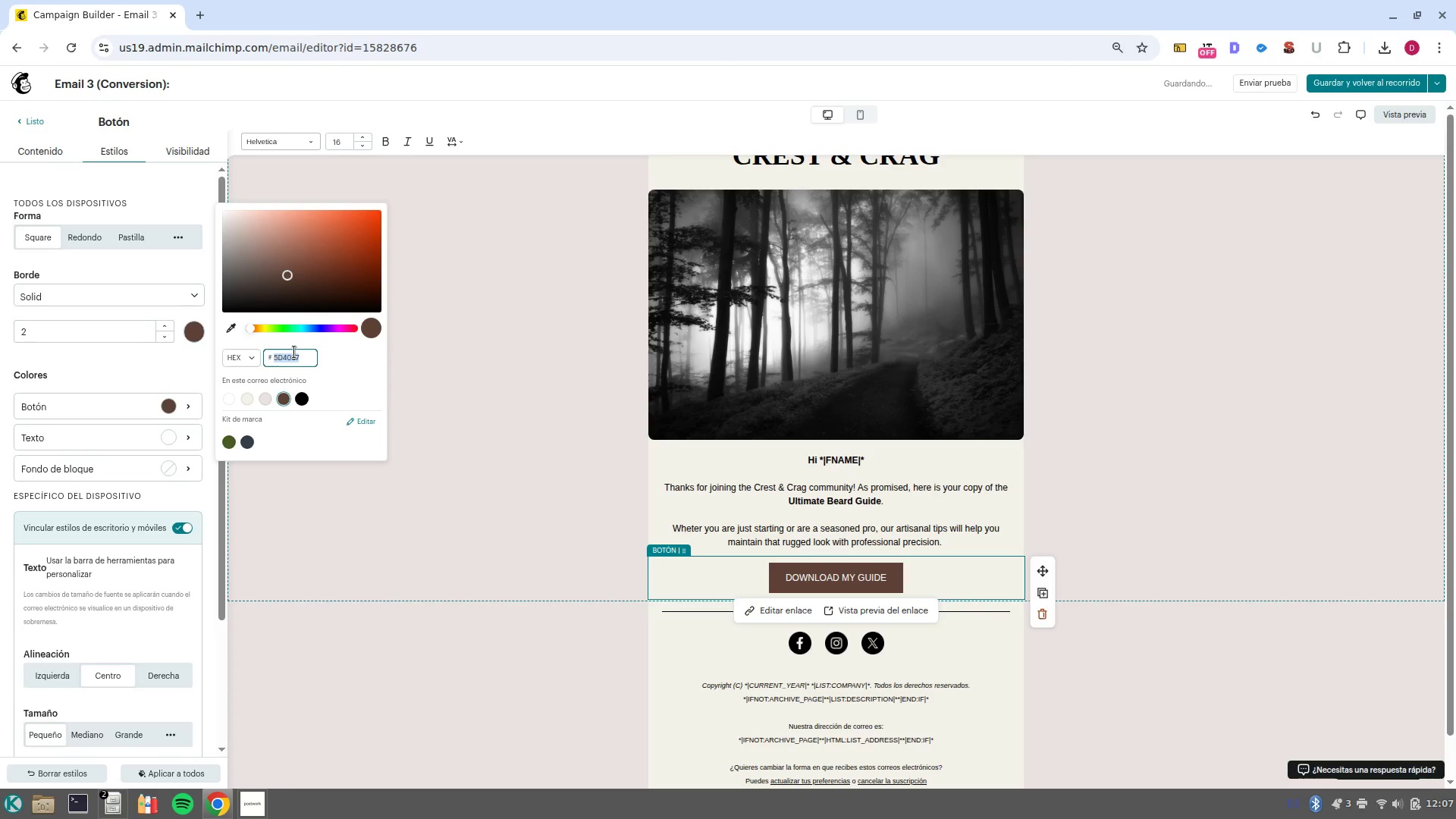 
key(Control+C)
 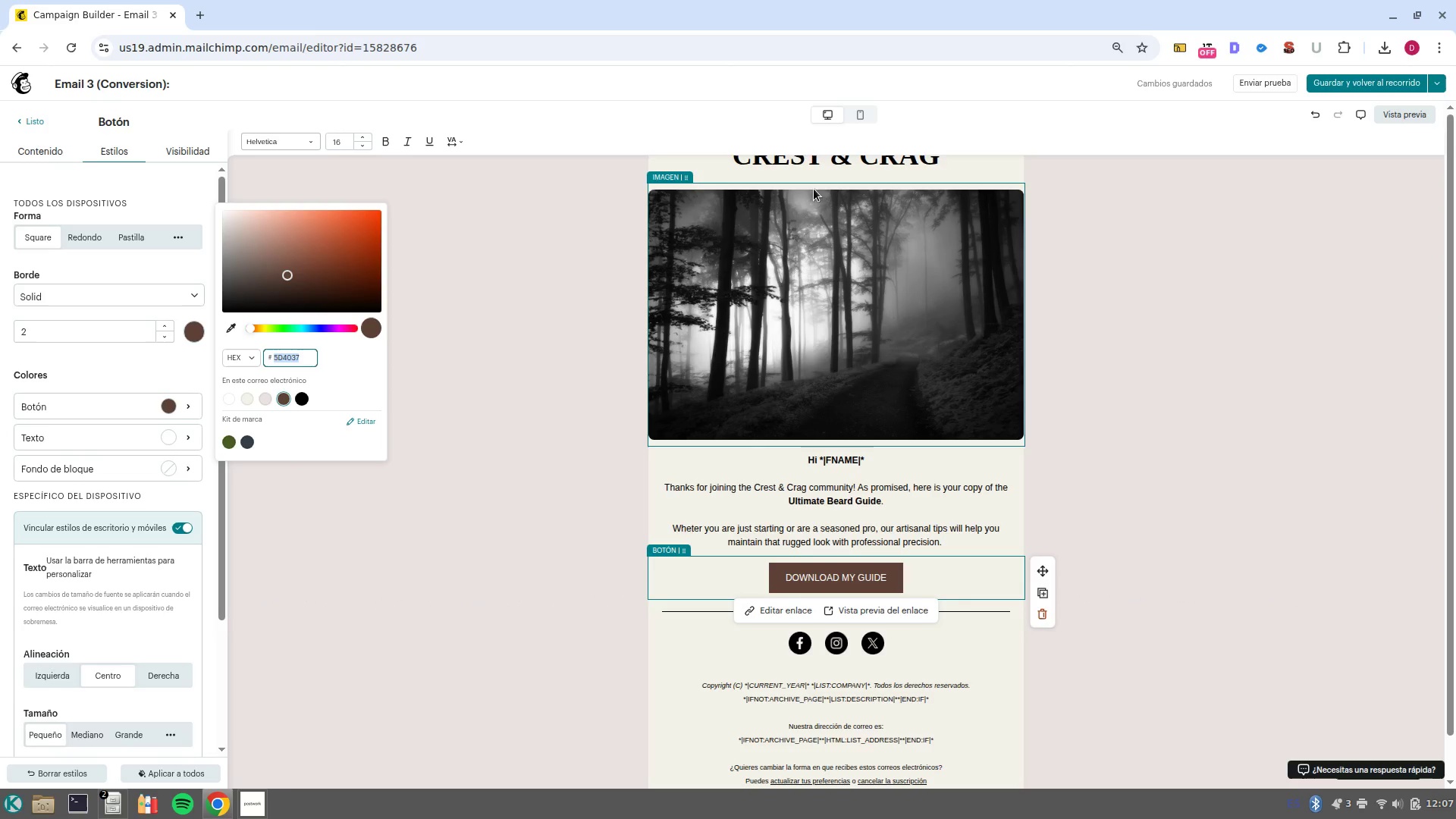 
scroll: coordinate [811, 228], scroll_direction: up, amount: 1.0
 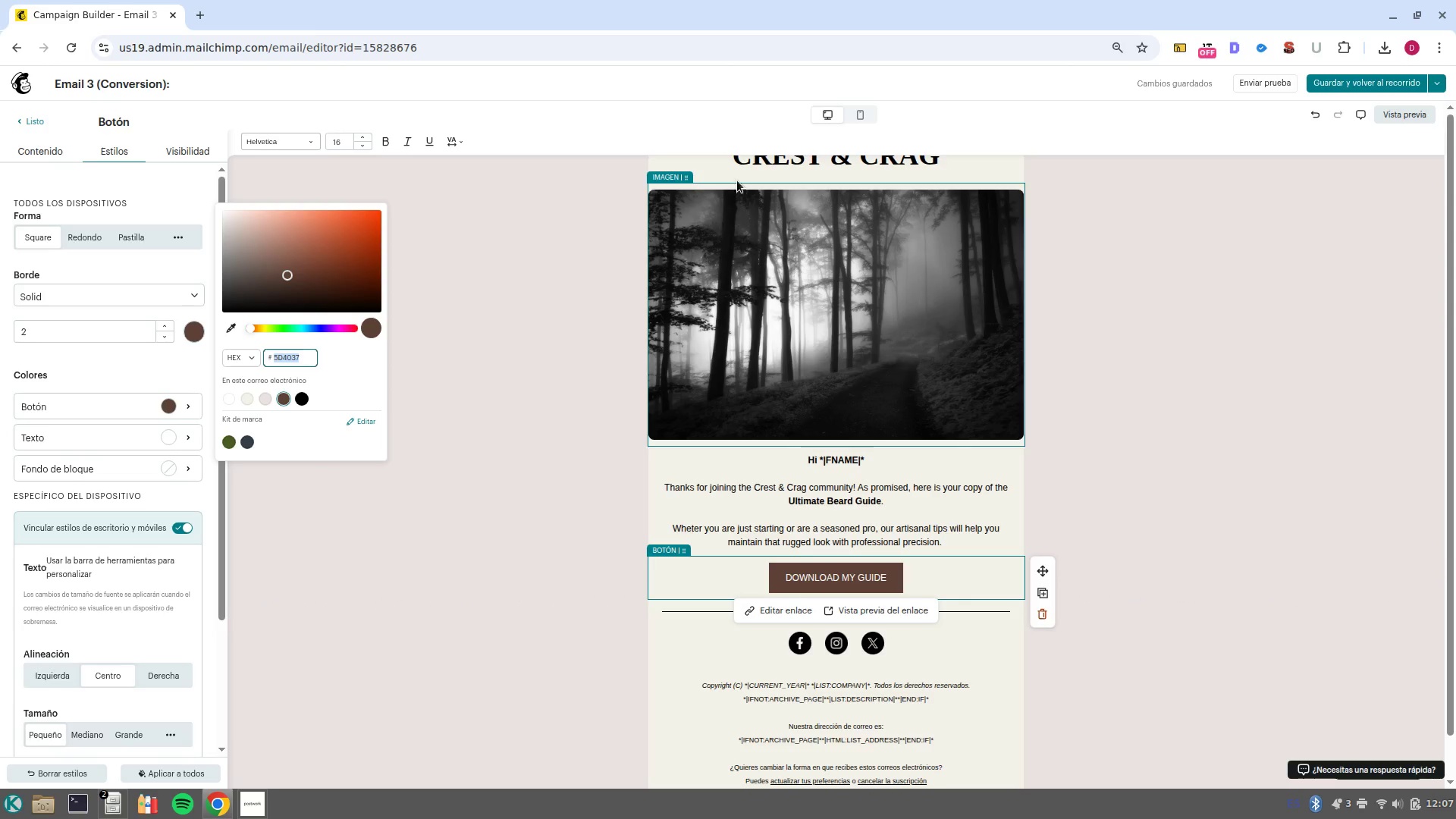 
left_click([736, 174])
 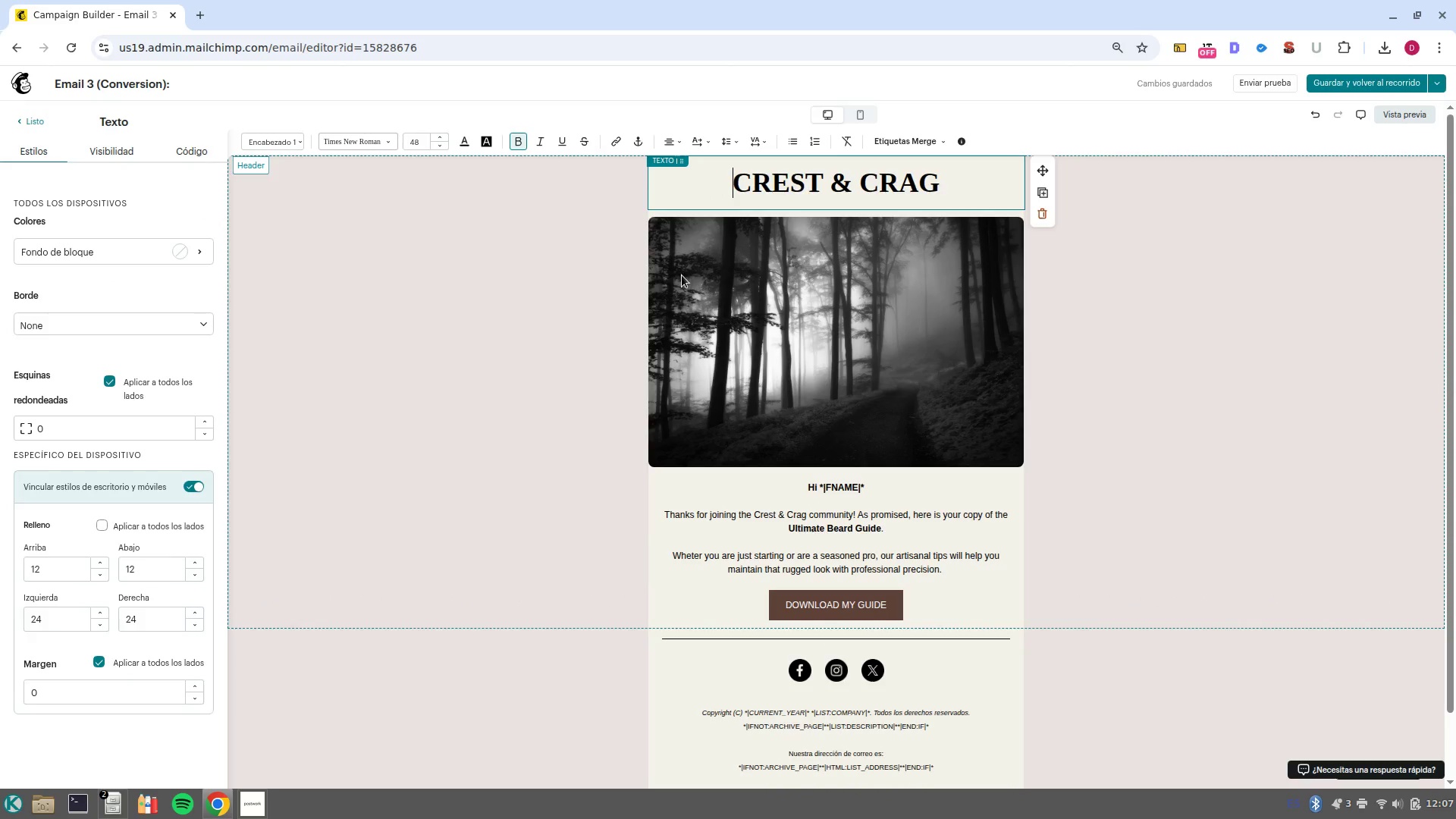 
left_click([176, 250])
 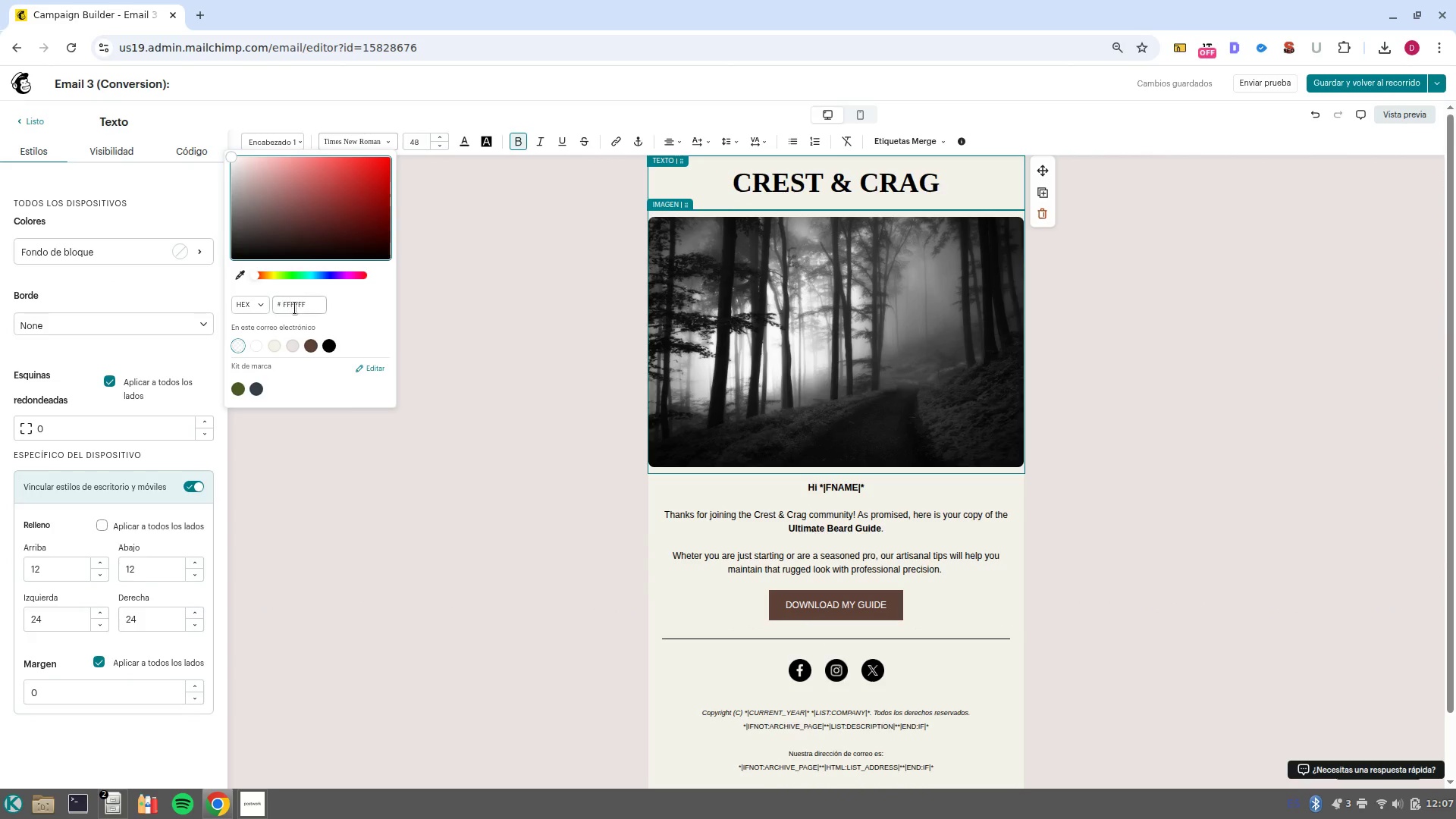 
double_click([295, 308])
 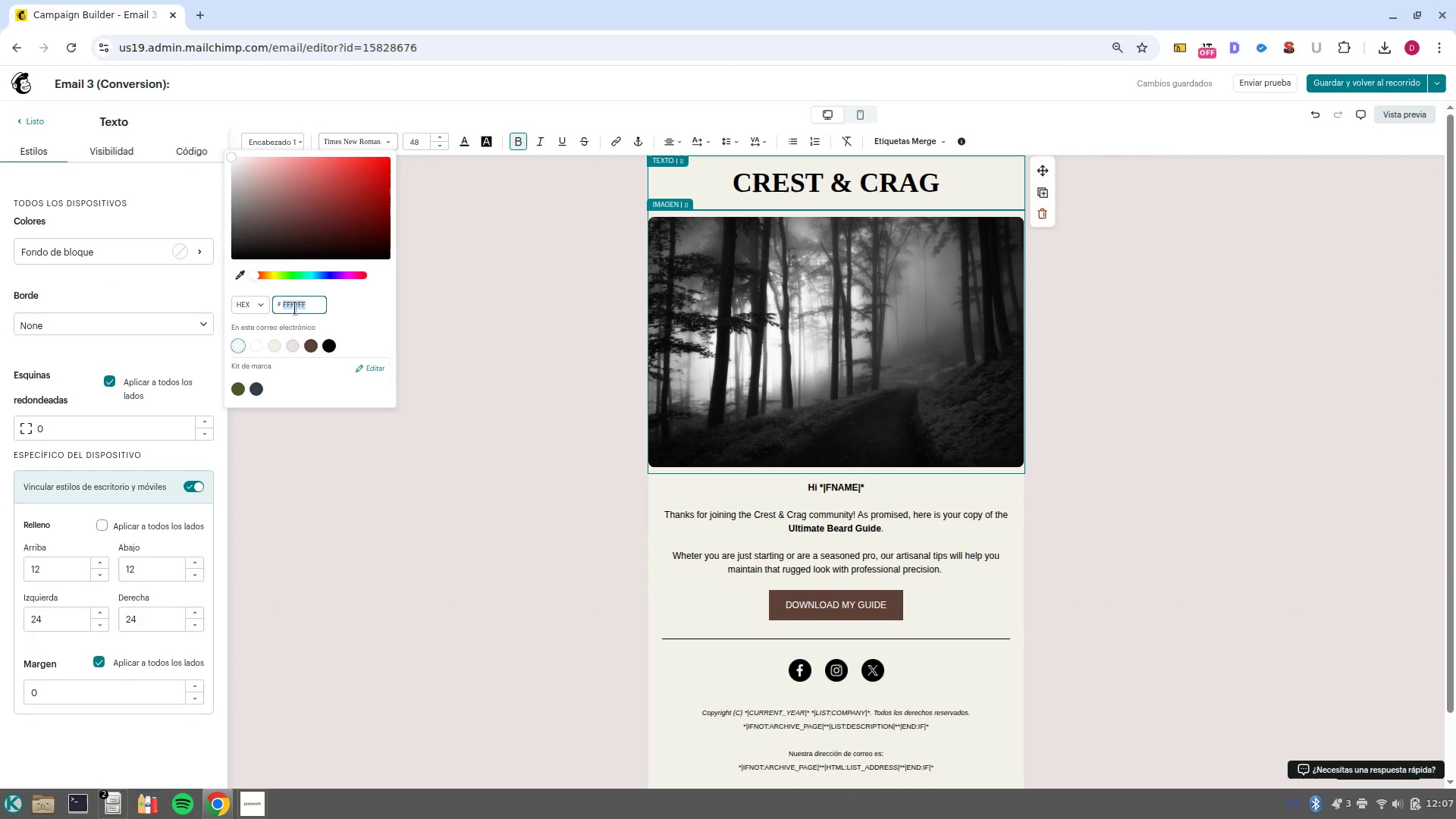 
key(Control+V)
 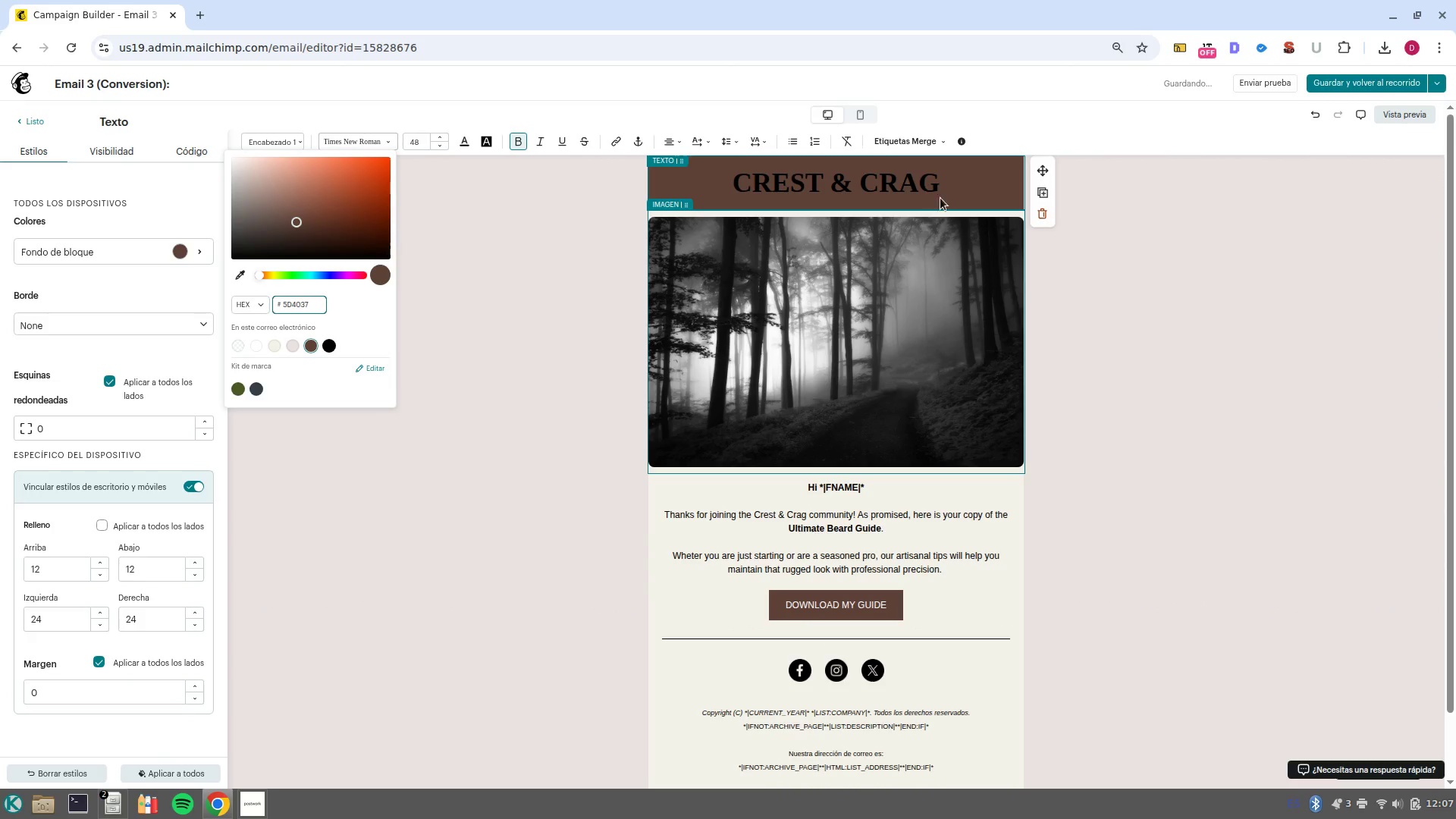 
left_click_drag(start_coordinate=[946, 187], to_coordinate=[643, 187])
 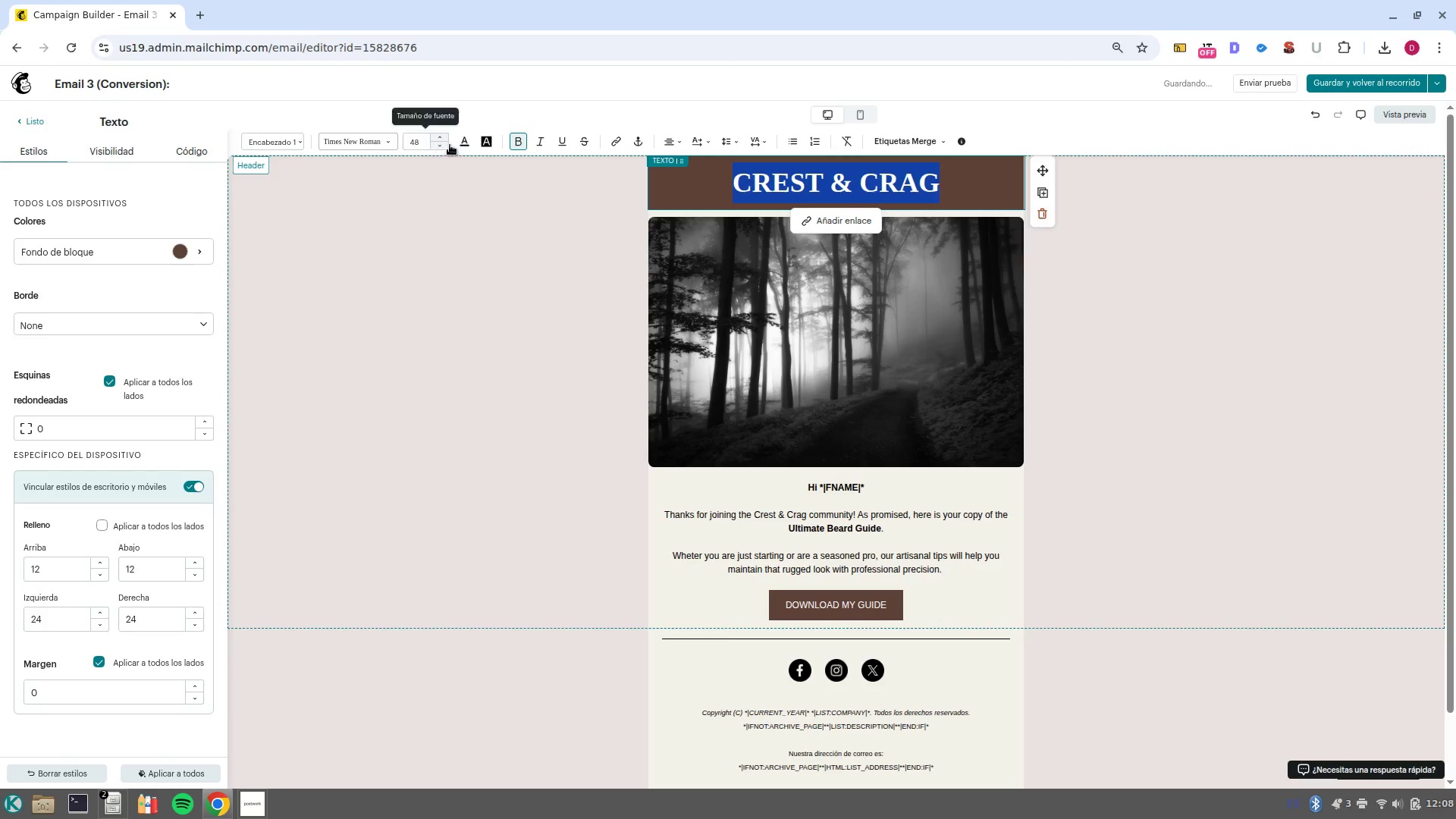 
left_click([468, 150])
 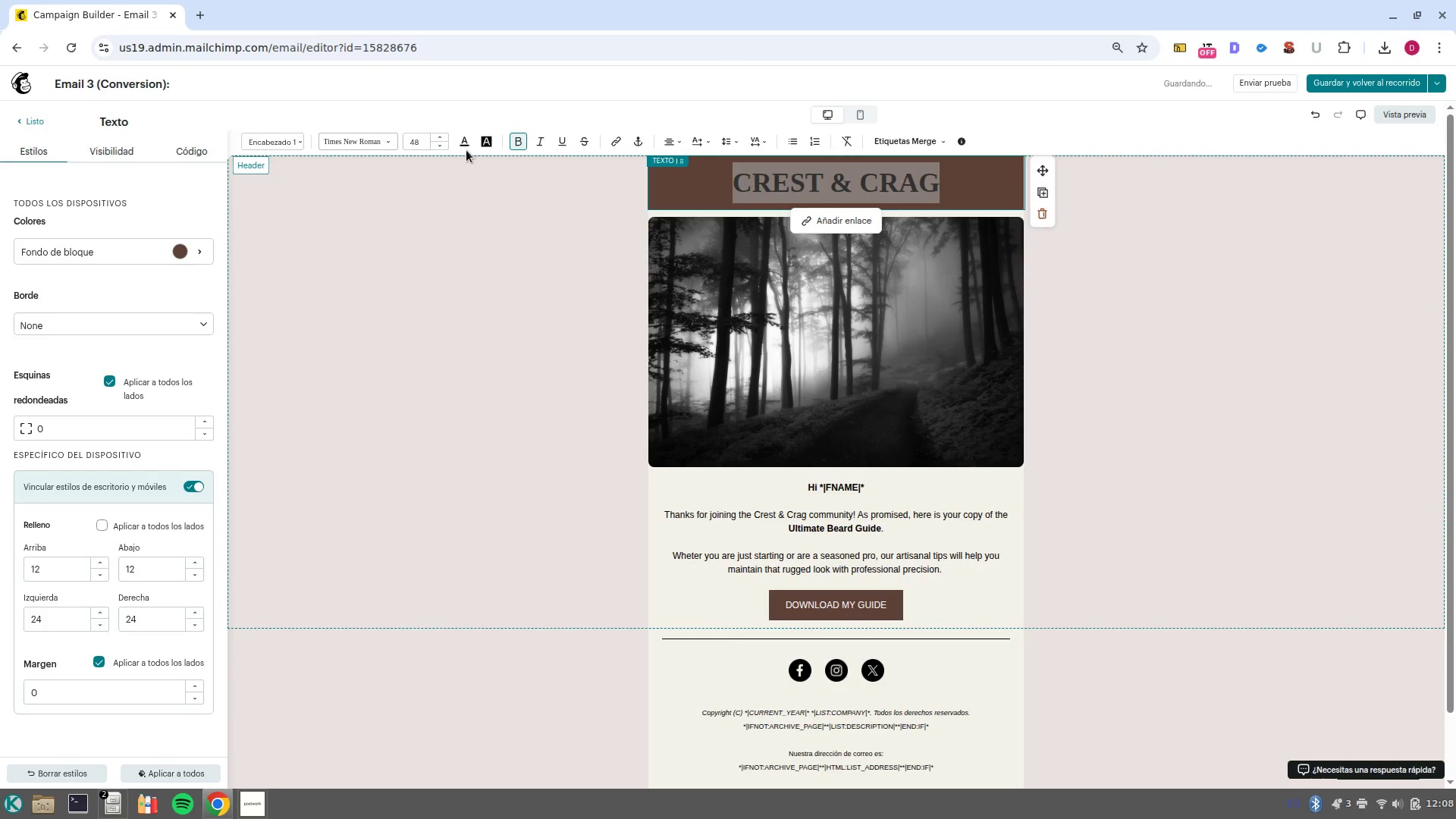 
left_click([466, 149])
 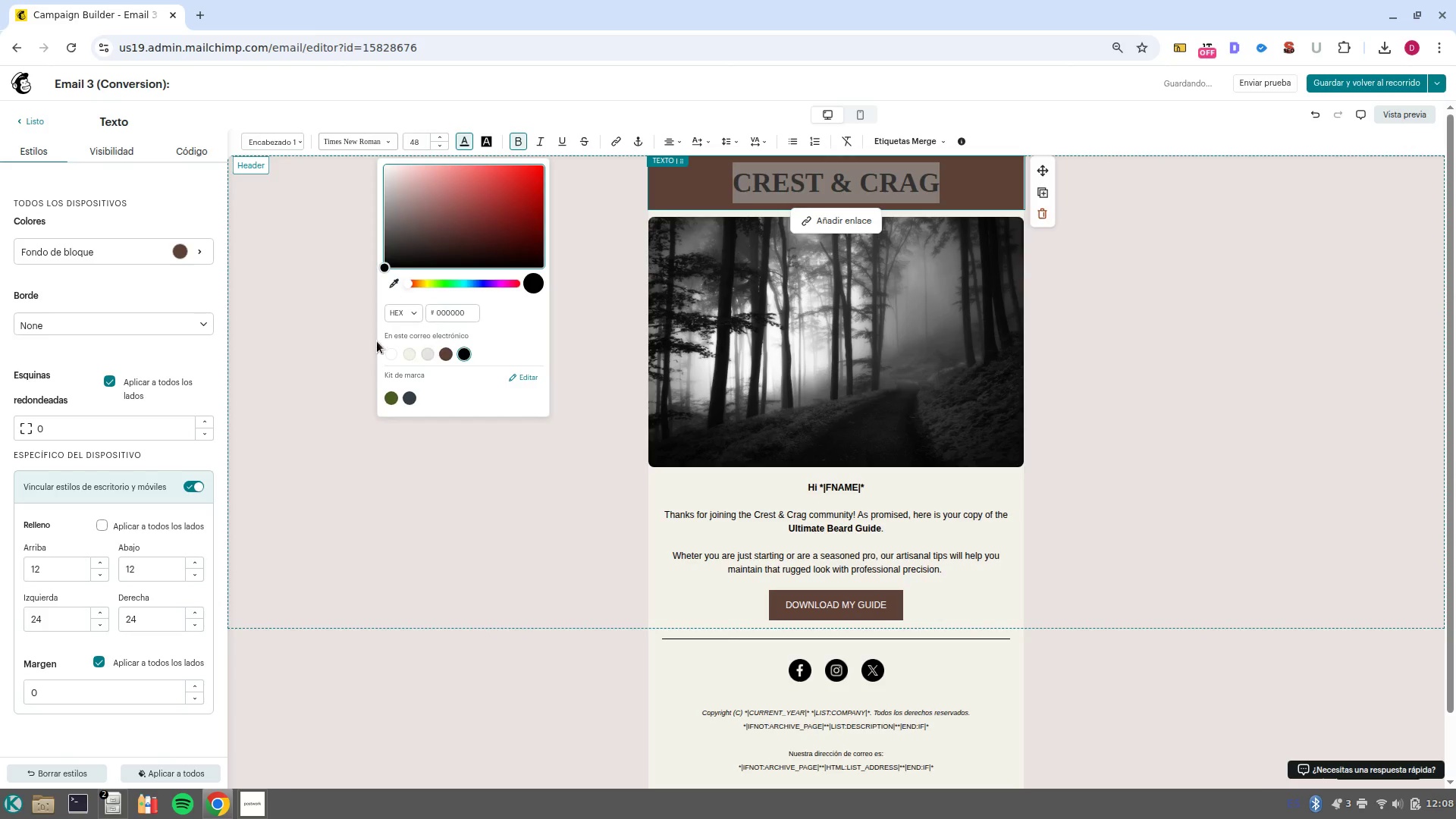 
left_click([395, 356])
 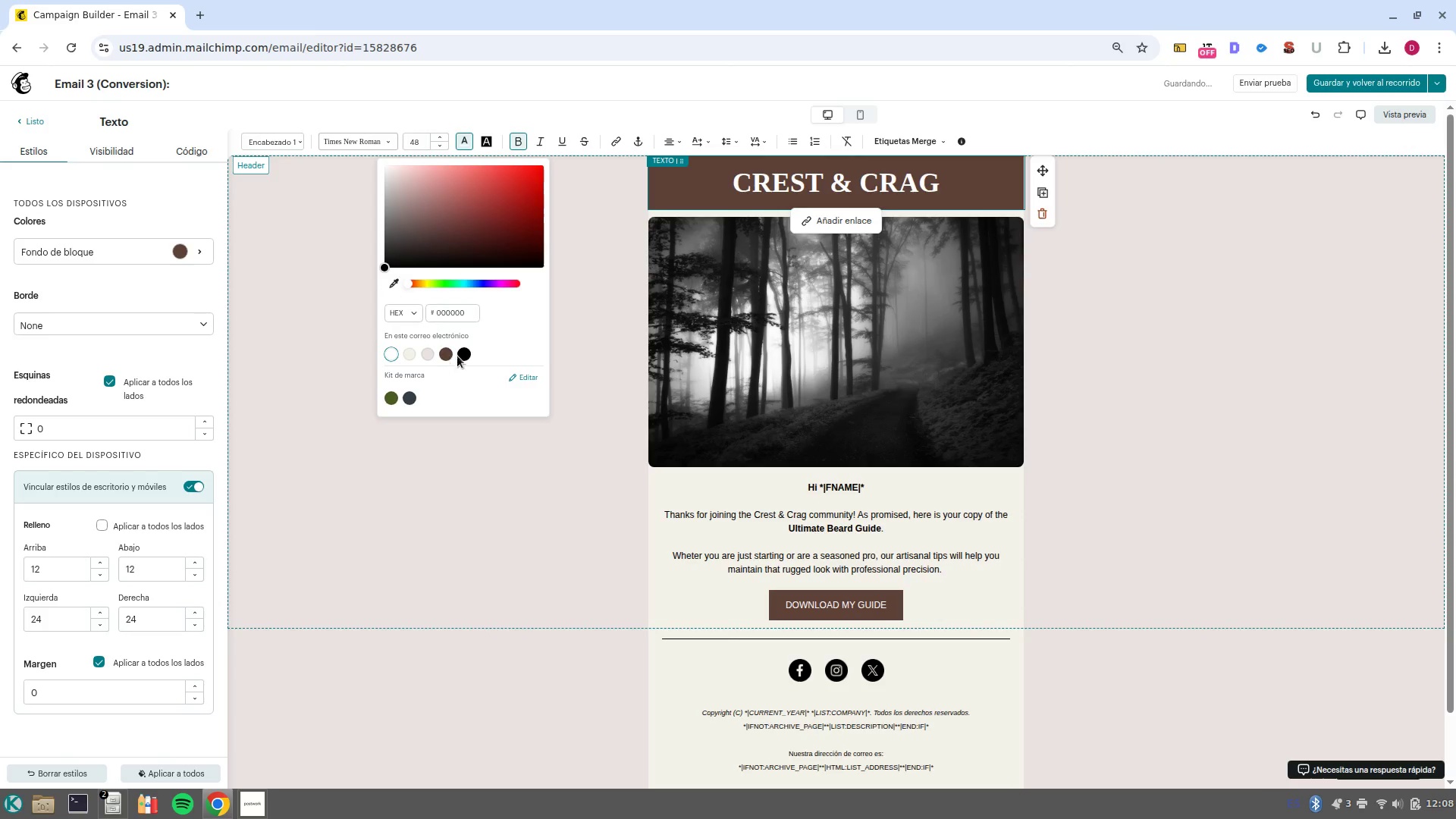 
left_click([538, 351])
 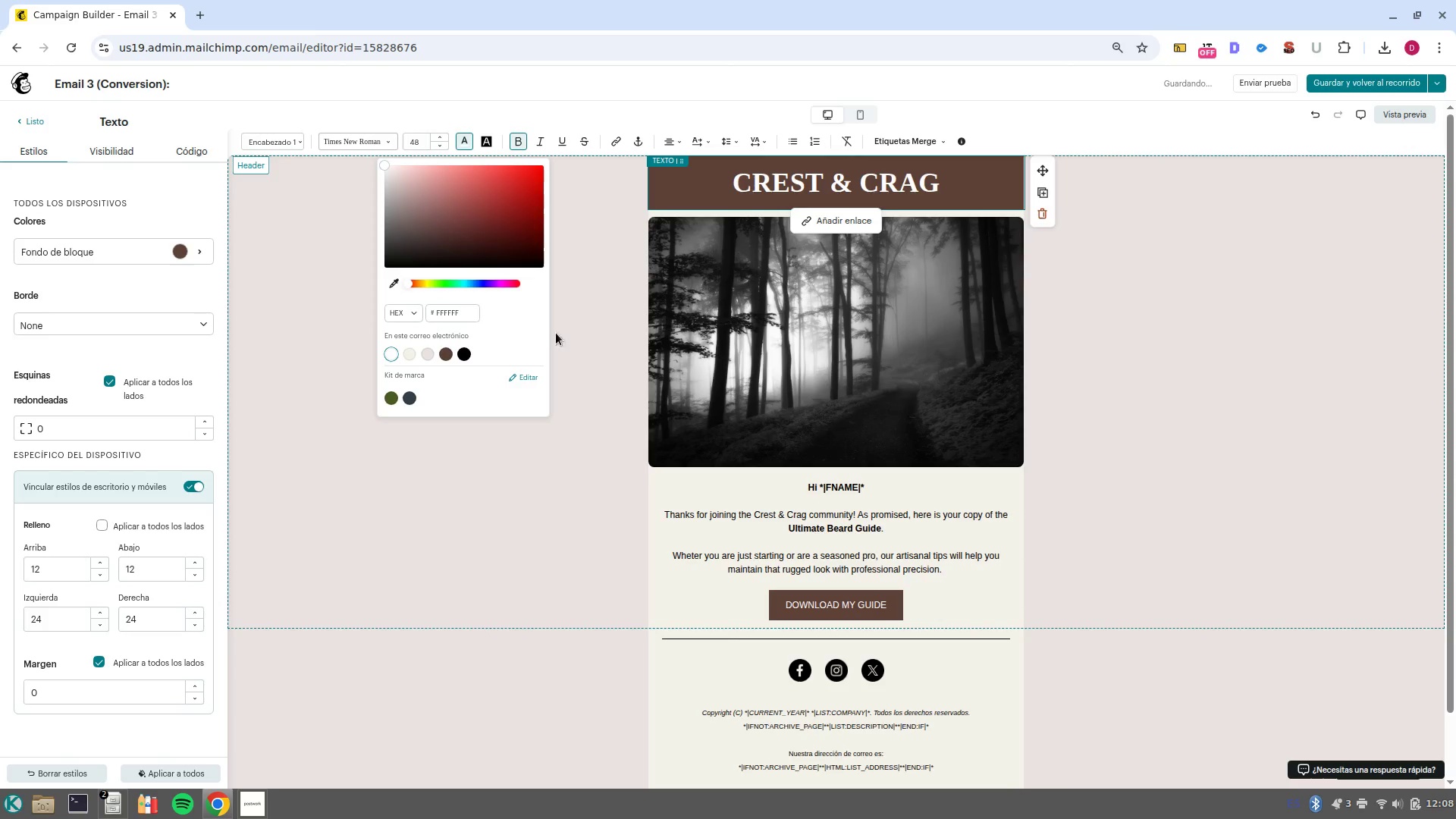 
left_click([572, 328])
 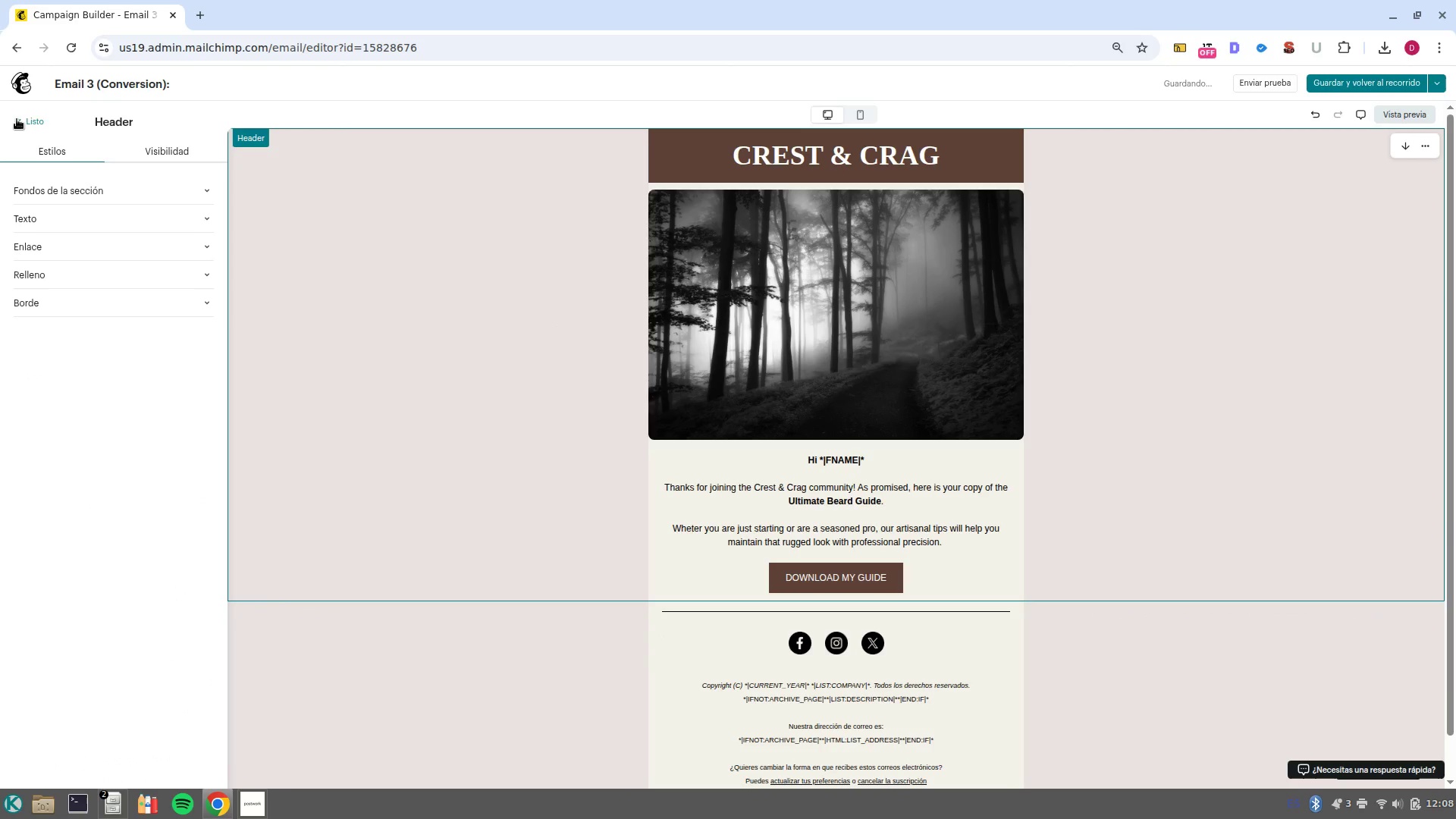 
left_click([11, 129])
 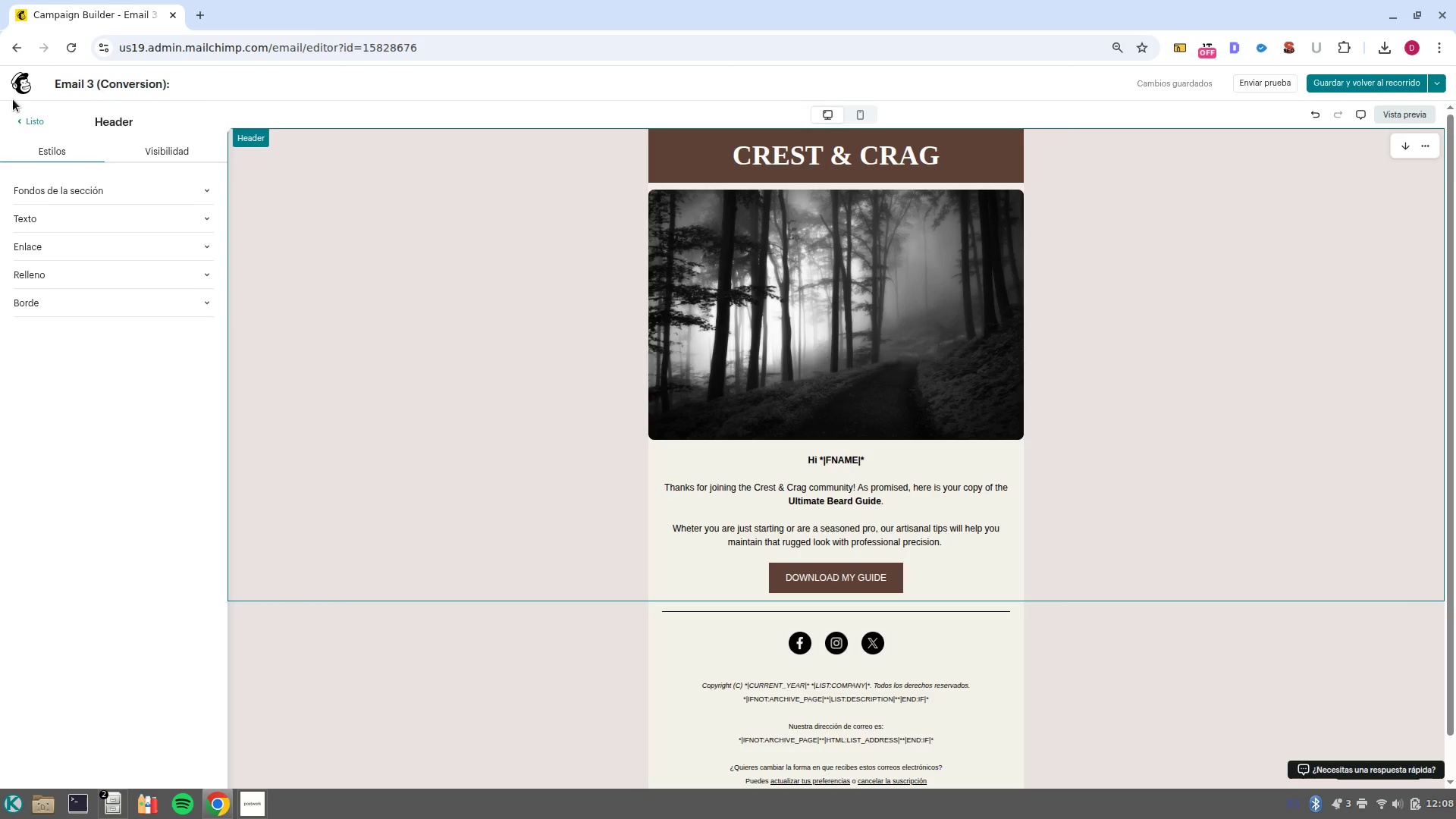 
wait(7.71)
 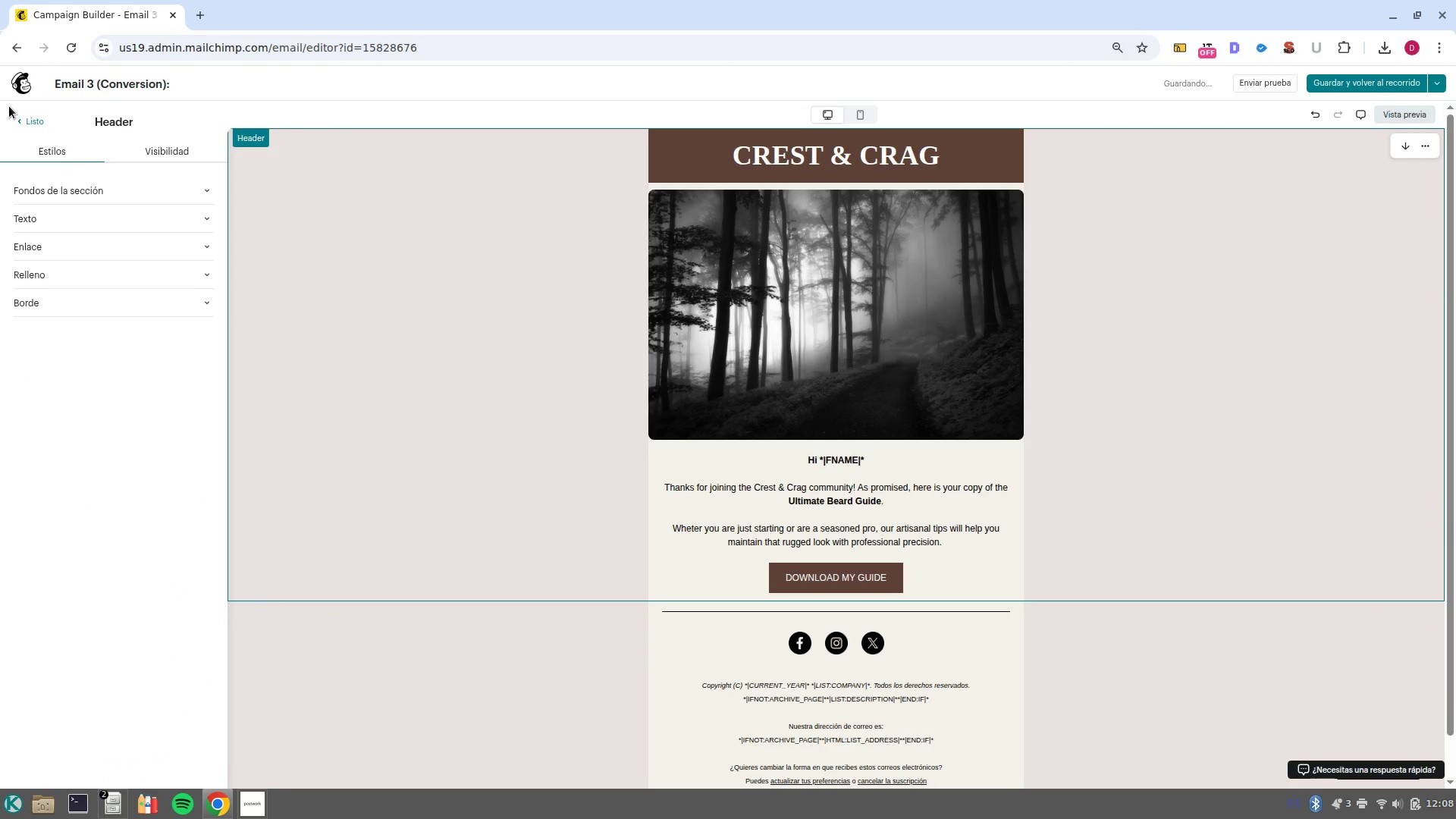 
left_click_drag(start_coordinate=[951, 540], to_coordinate=[644, 477])
 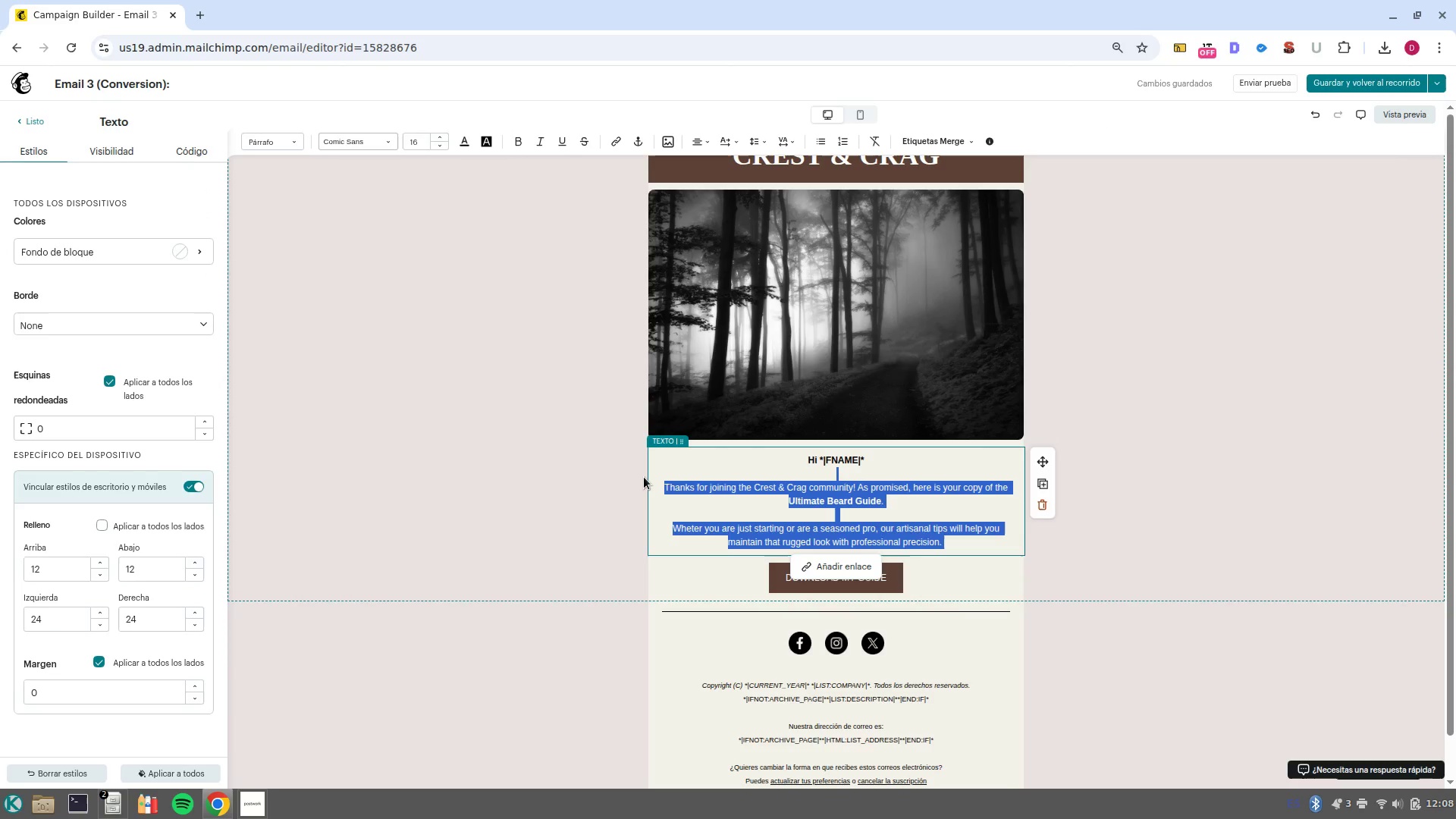 
key(Backspace)
 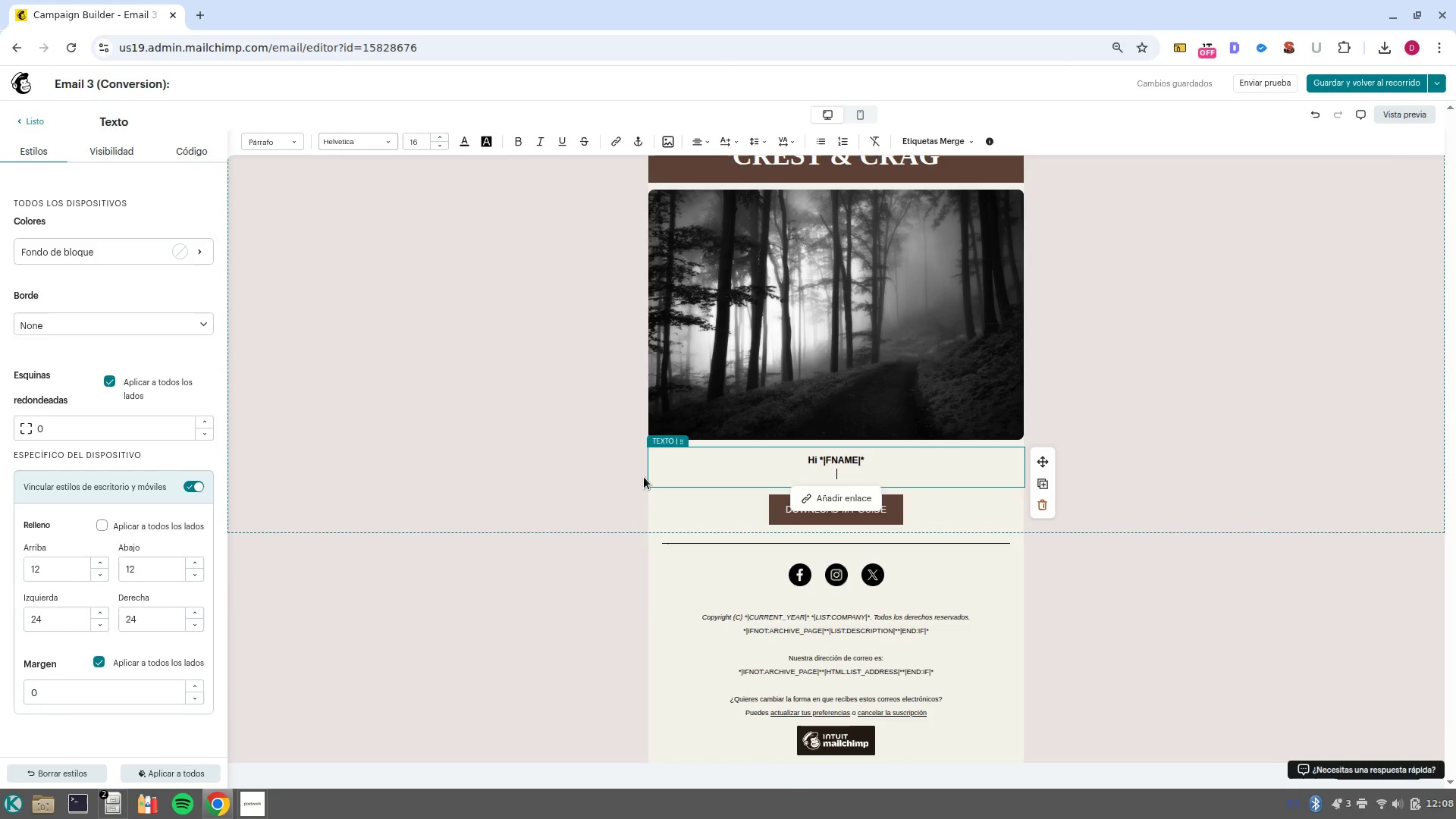 
key(Enter)
 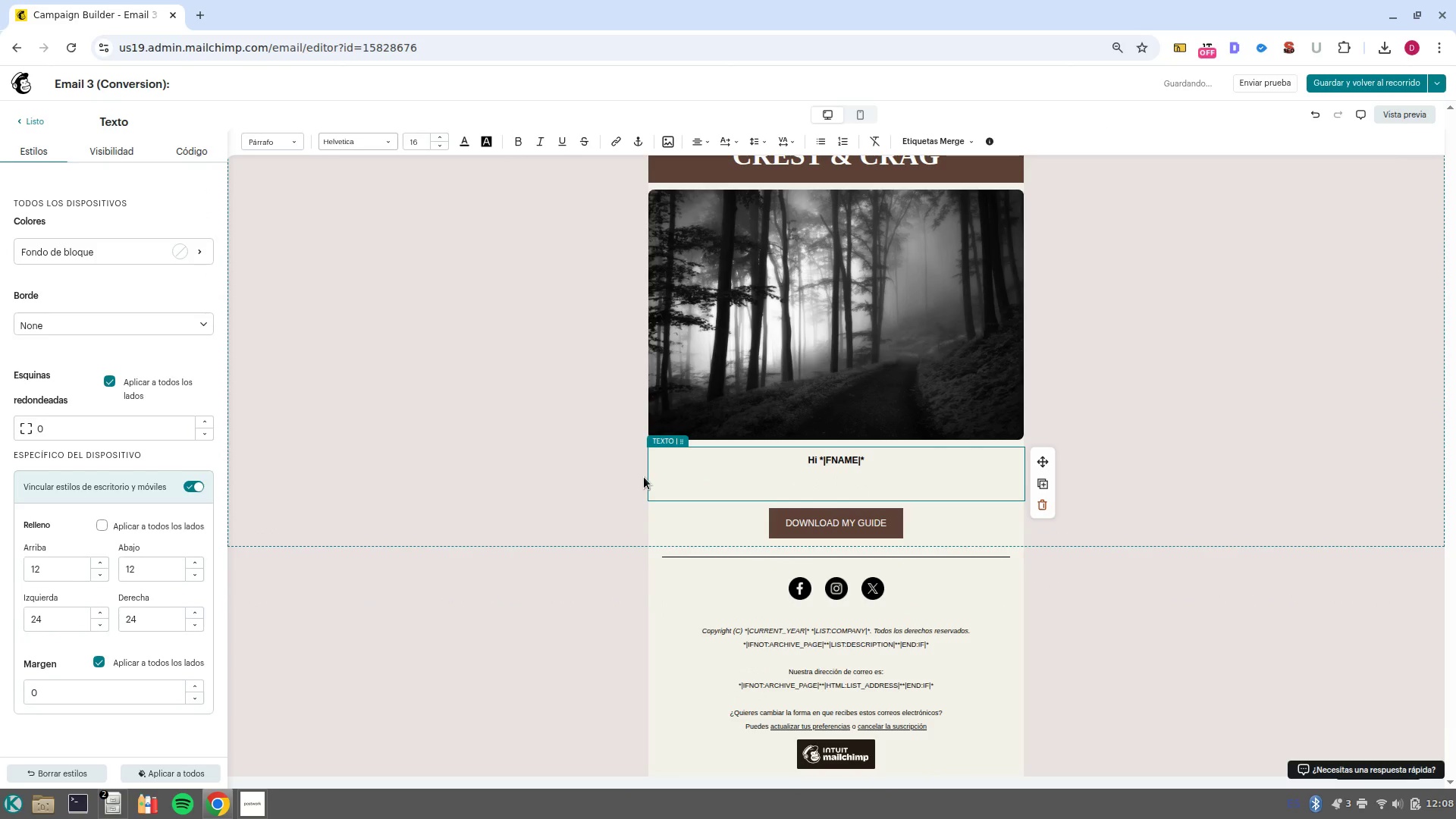 
type(You-ve got the guide and the tips.)
key(Backspace)
type(/ )
key(Backspace)
key(Backspace)
type(//now it-s time for the right tools)
 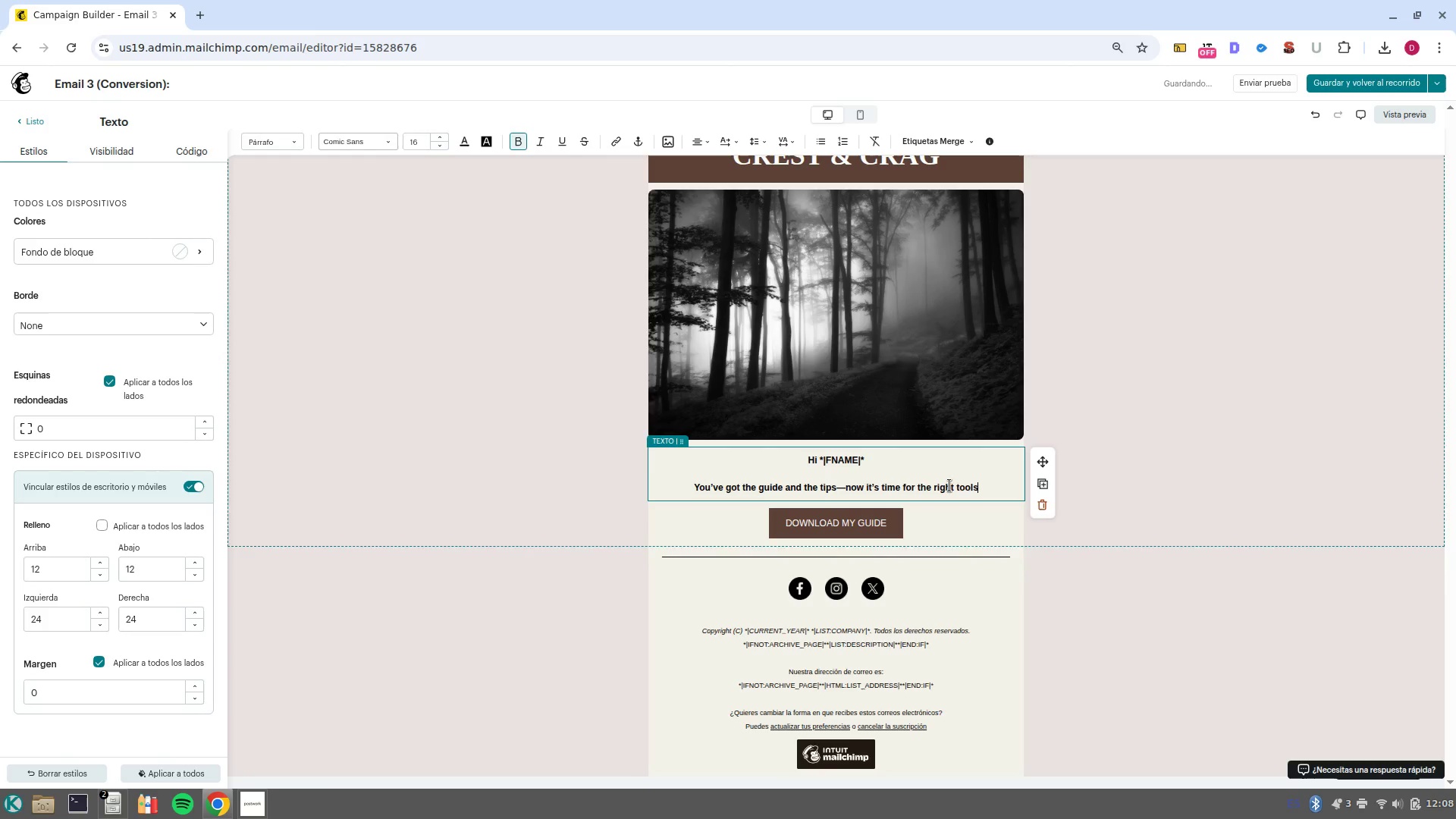 
left_click_drag(start_coordinate=[995, 486], to_coordinate=[649, 472])
 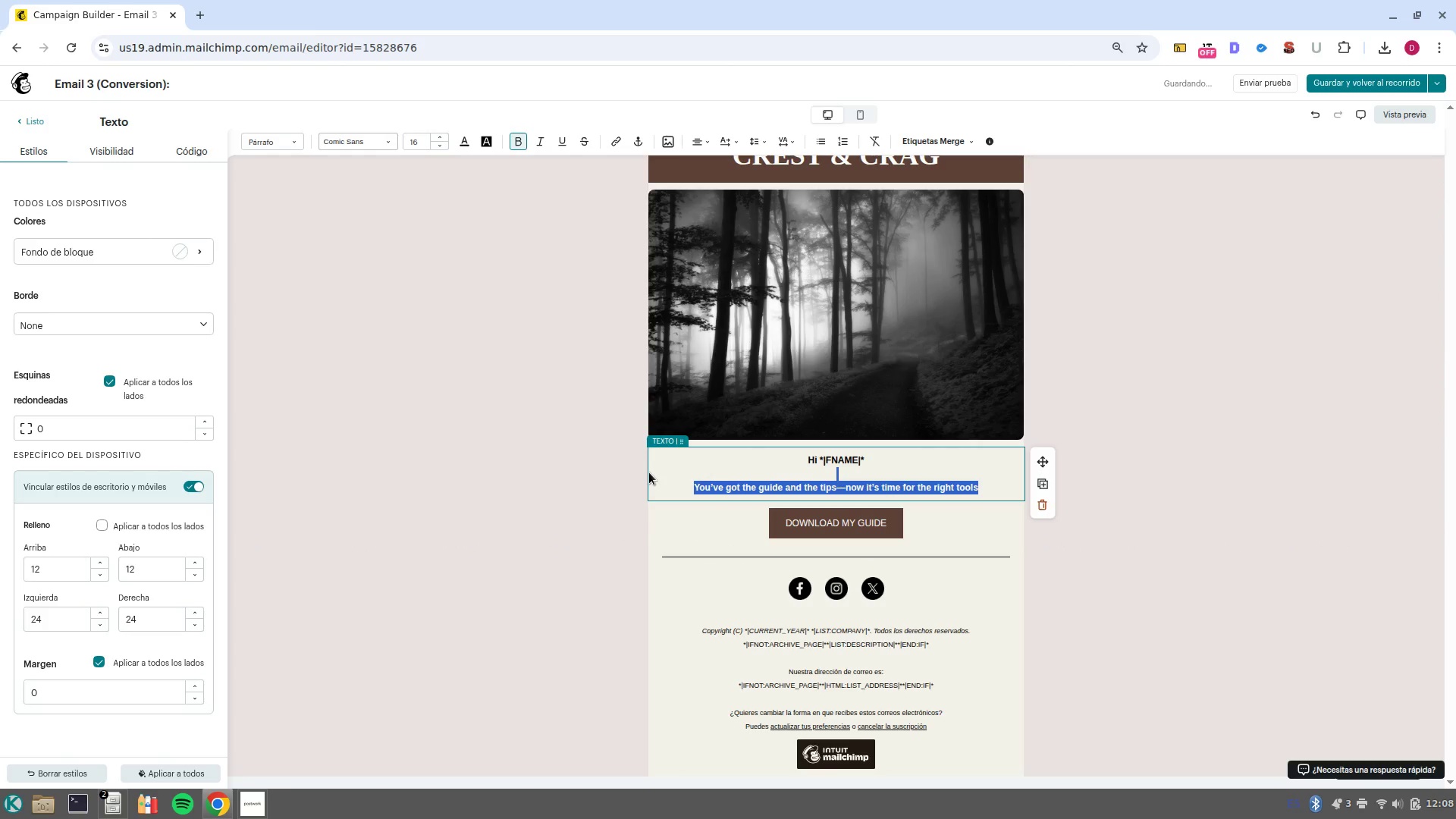 
key(Control+B)
 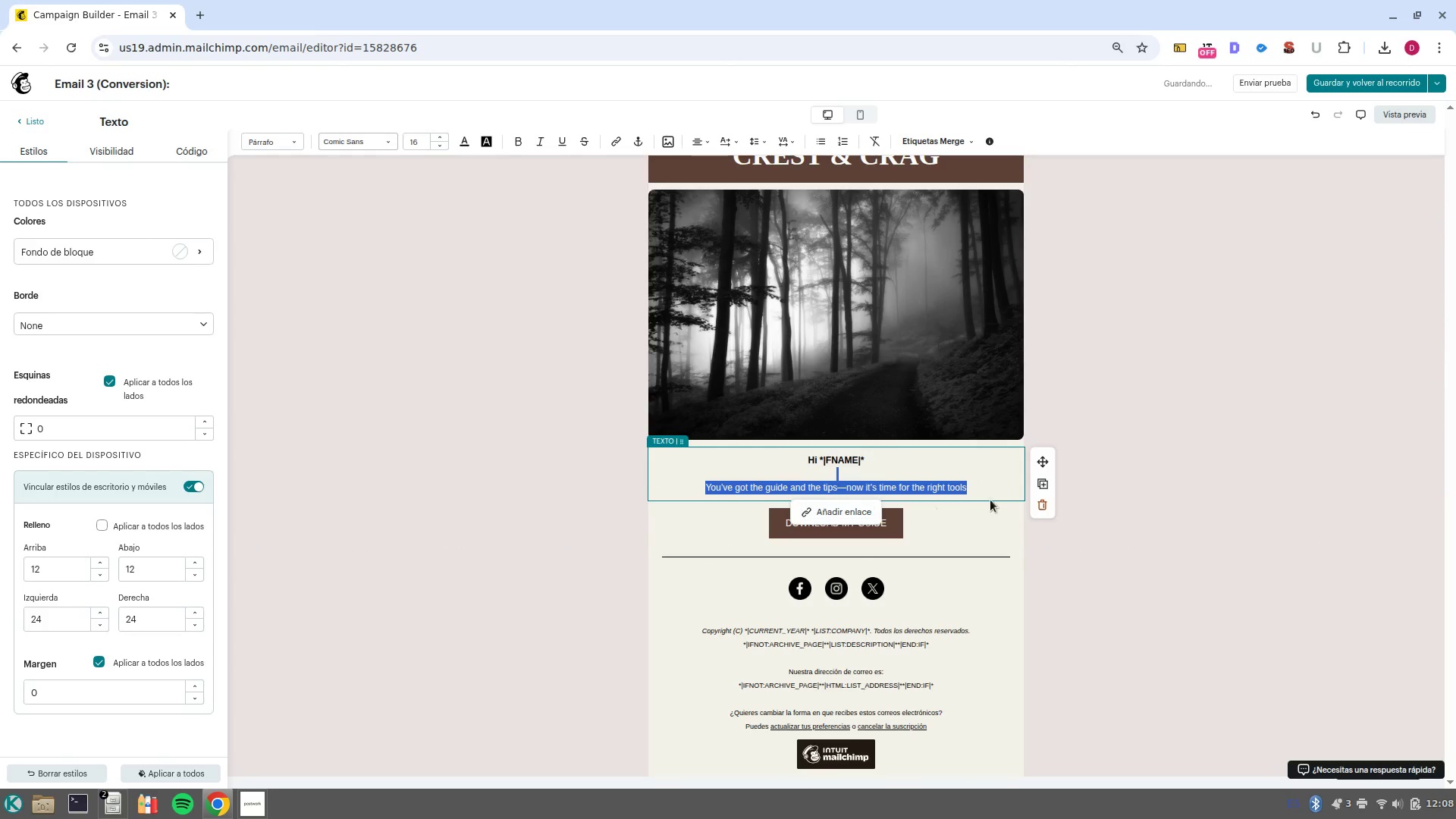 
left_click([995, 493])
 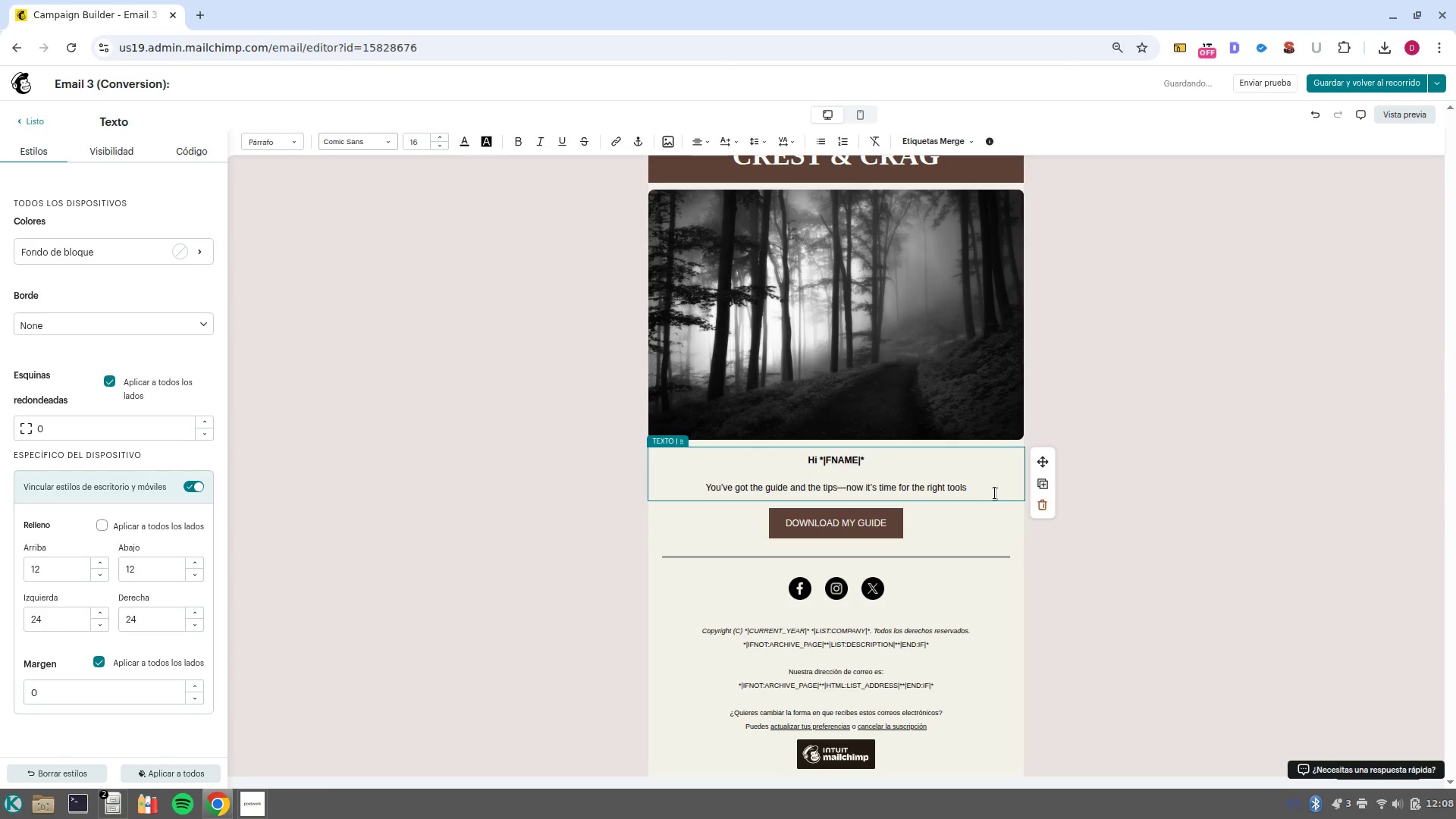 
key(Enter)
 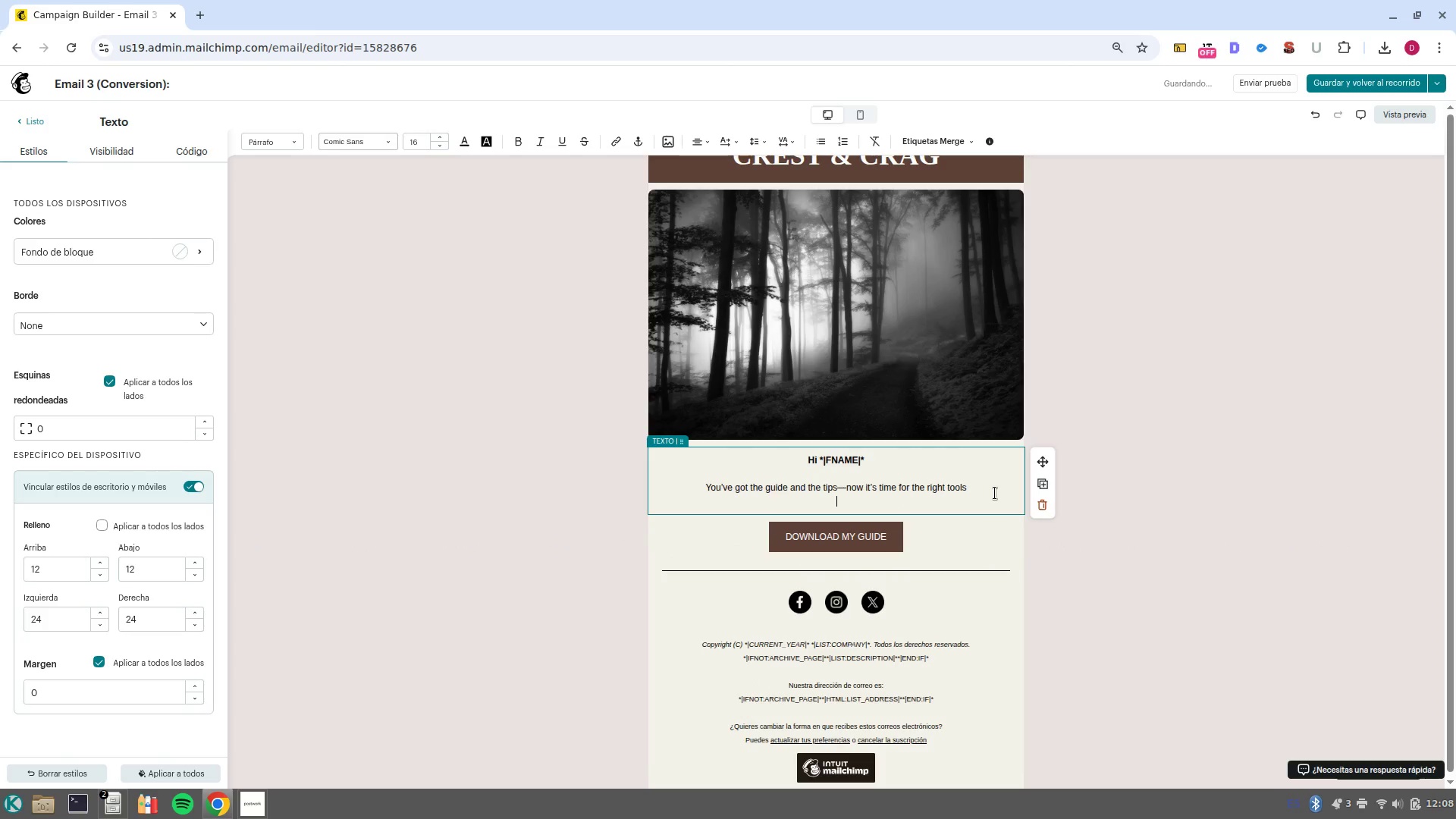 
key(Shift+ShiftLeft)
 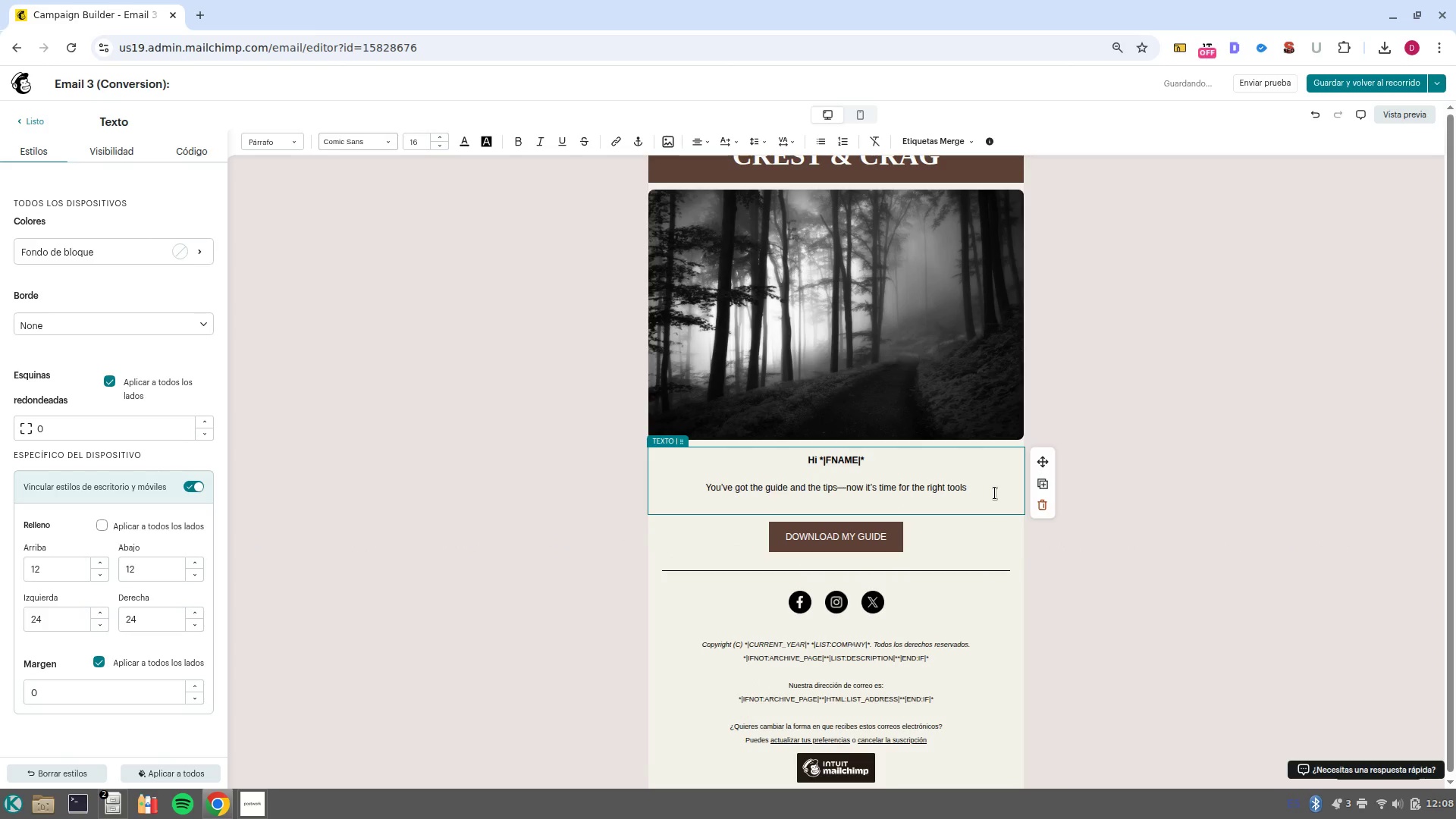 
key(Enter)
 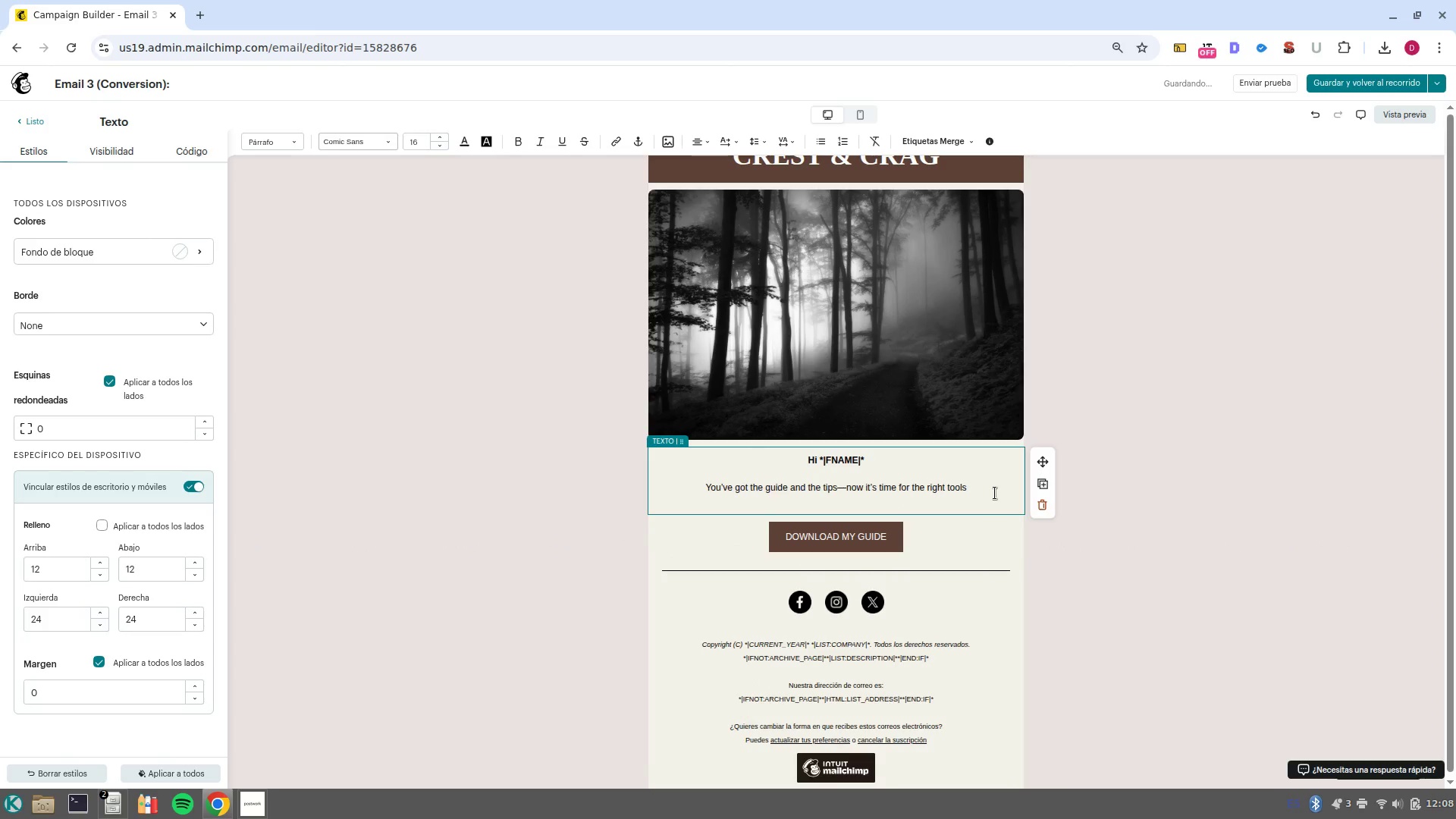 
type(We Want you to experience the quality of our handcrafted products firsthand. That-s why we-re offering you a 15% )
key(Backspace)
key(Backspace)
key(Backspace)
key(Backspace)
 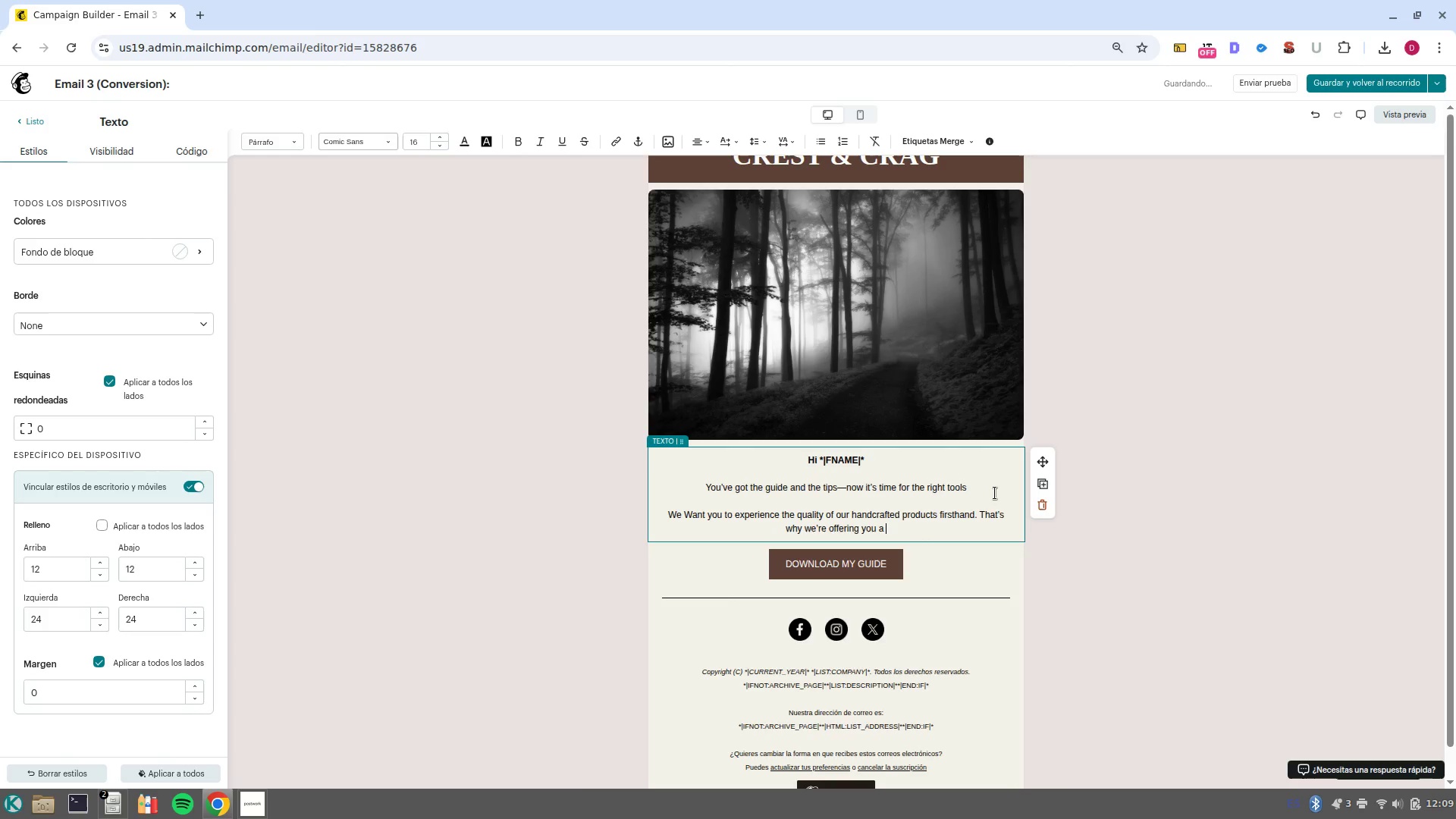 
key(Control+ControlLeft)
 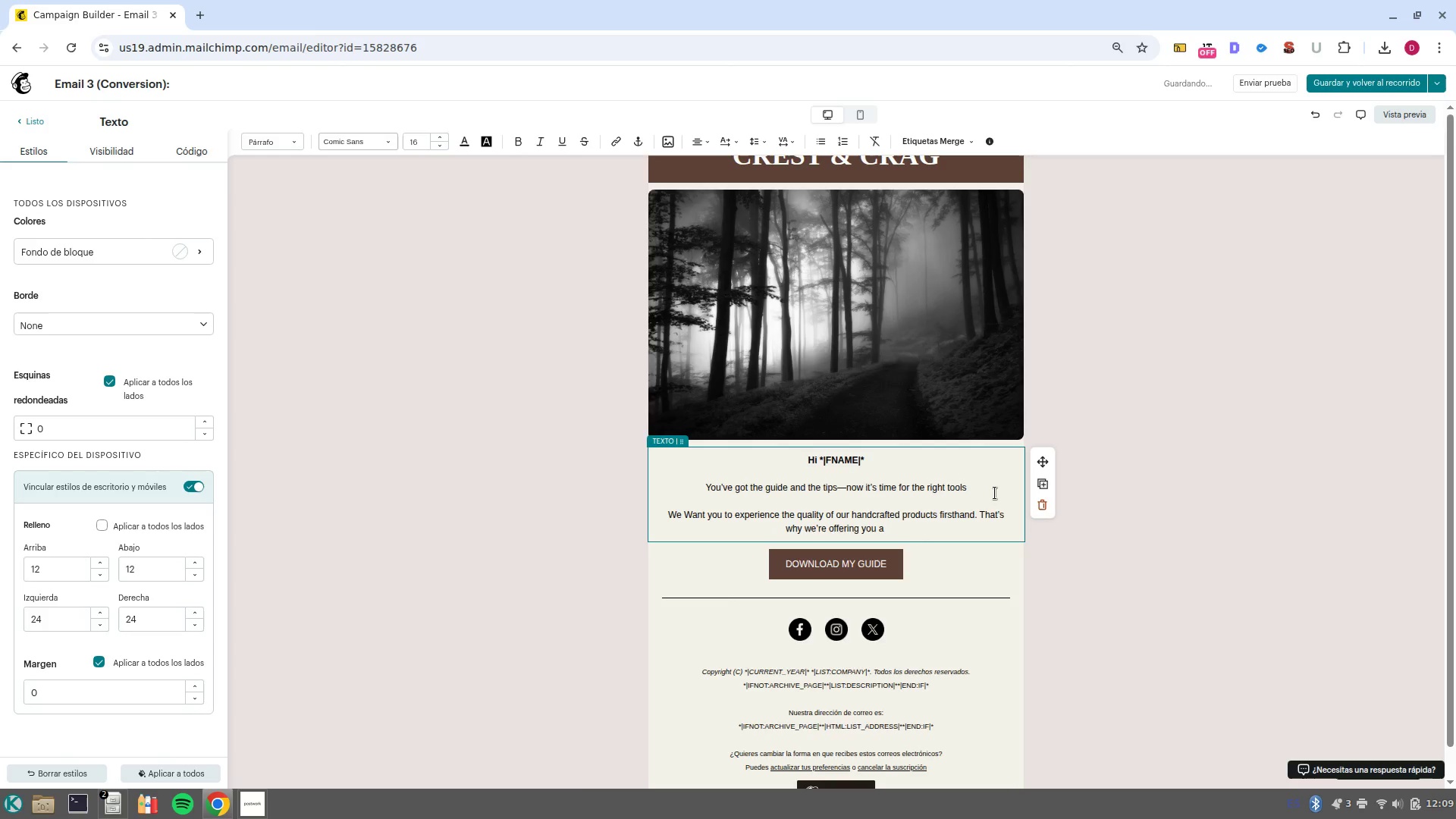 
key(Control+B)
 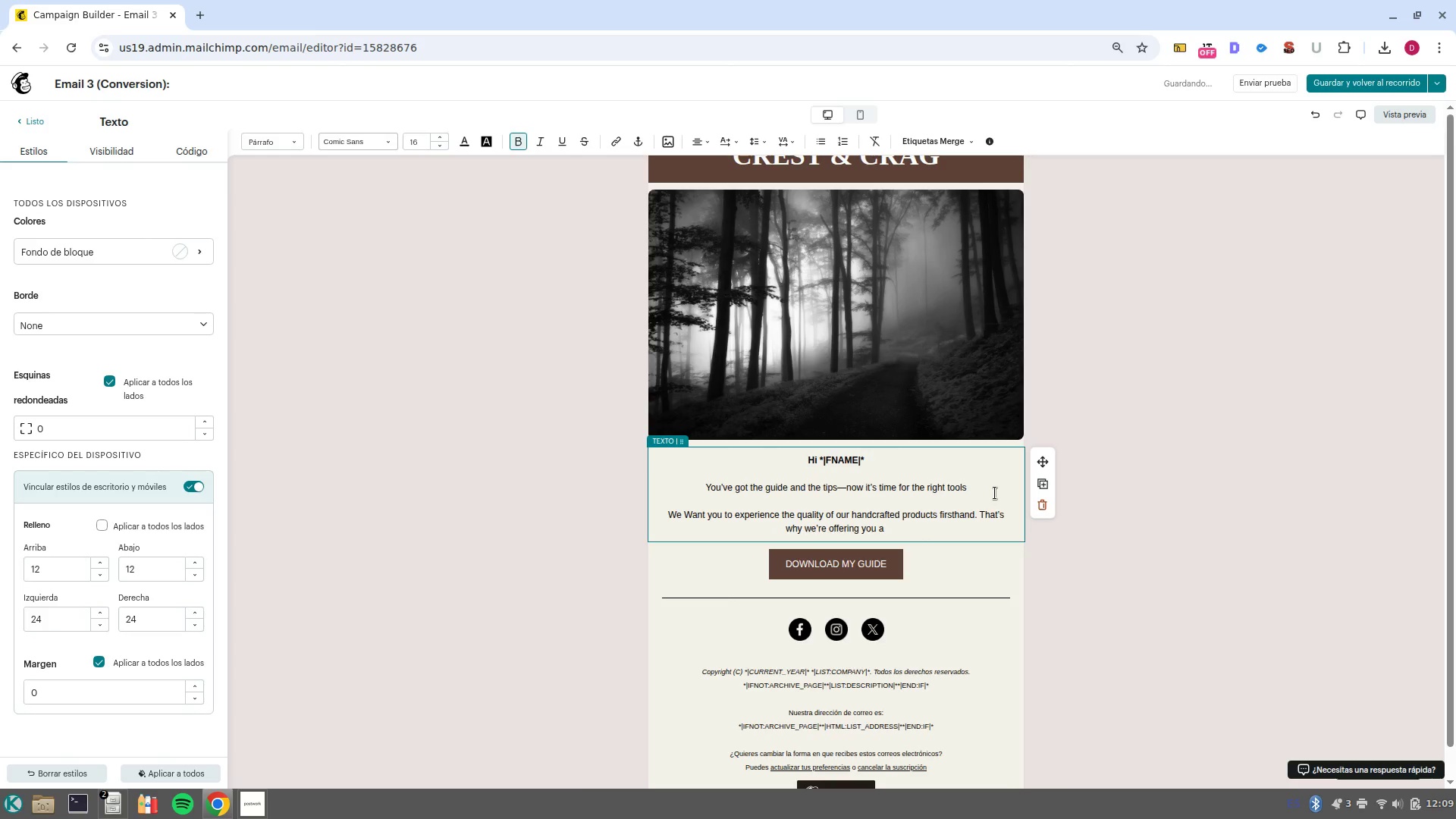 
type(15% discount on)
key(Backspace)
key(Backspace)
 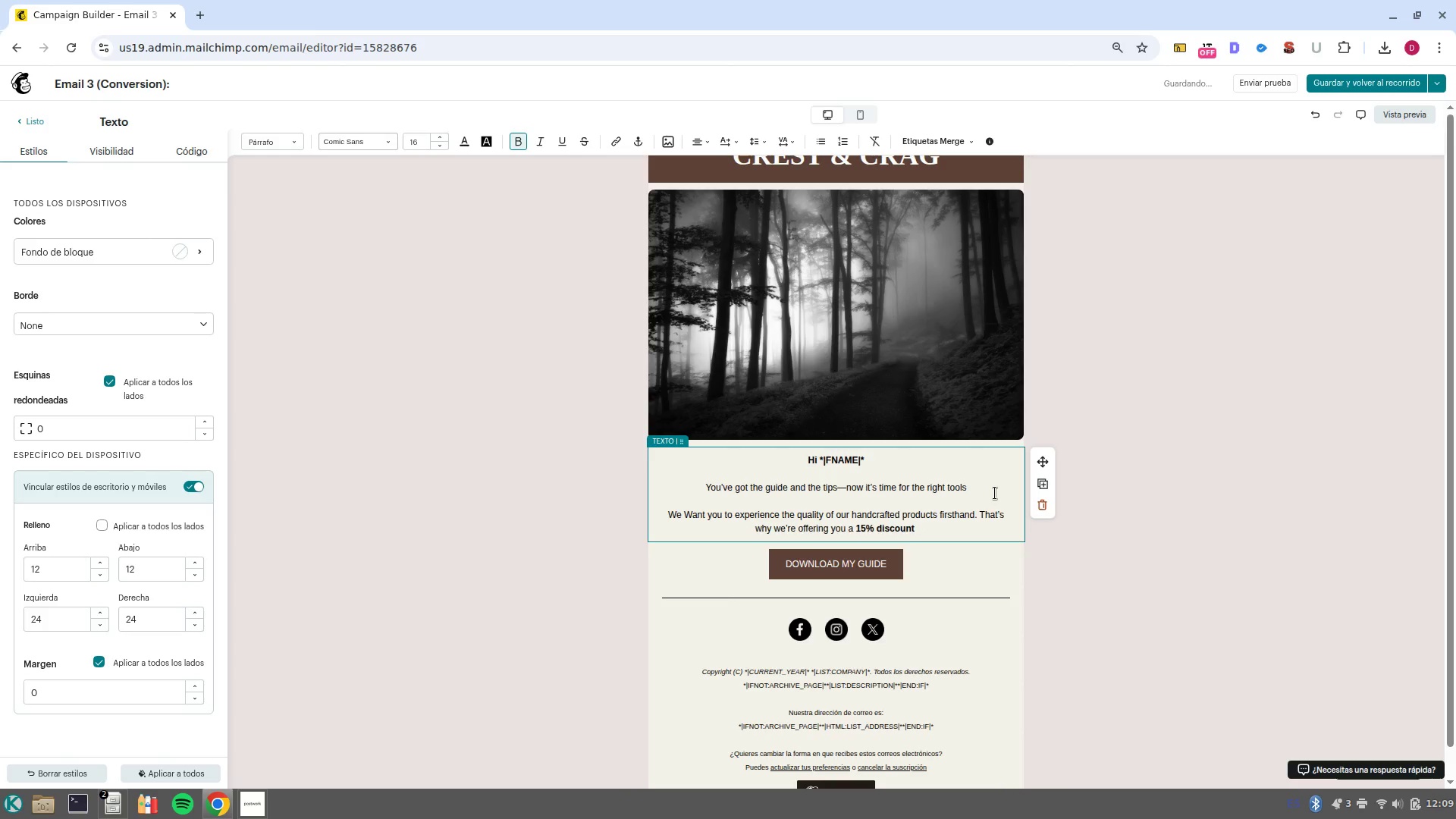 
key(Control+B)
 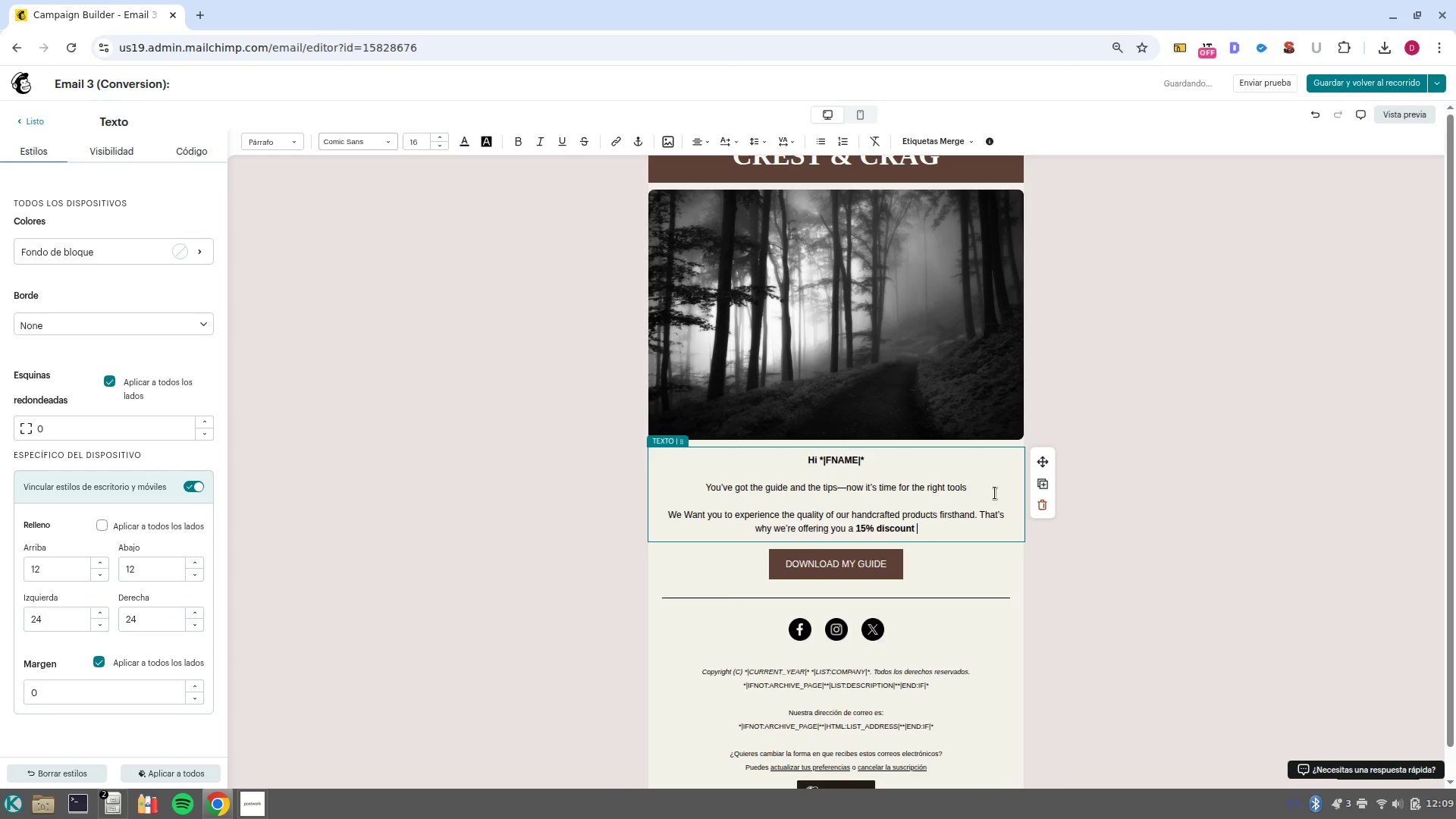 
type(on our signature ex)
key(Backspace)
key(Backspace)
type(Explorer-s Grooming Kit)
 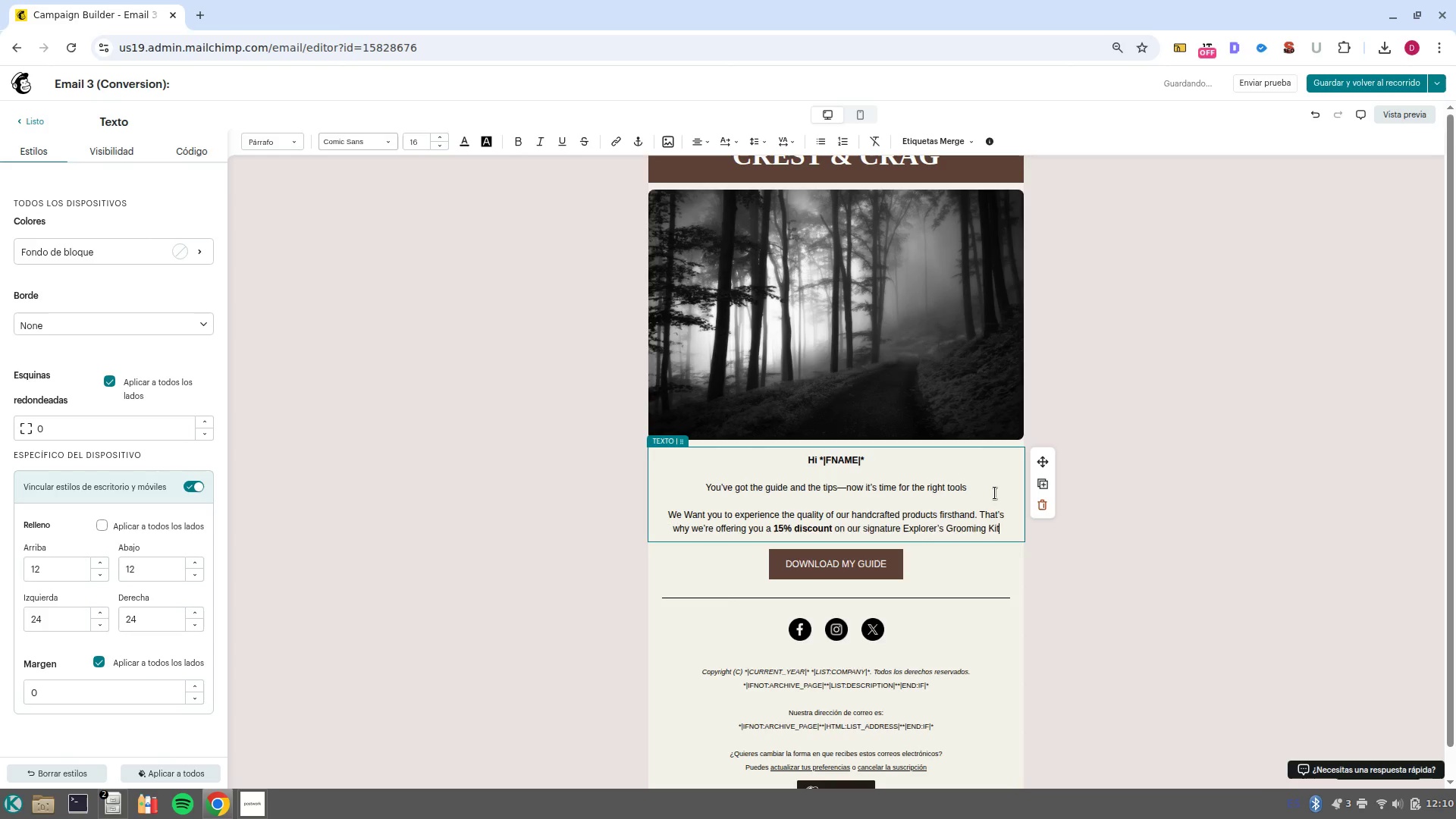 
wait(11.0)
 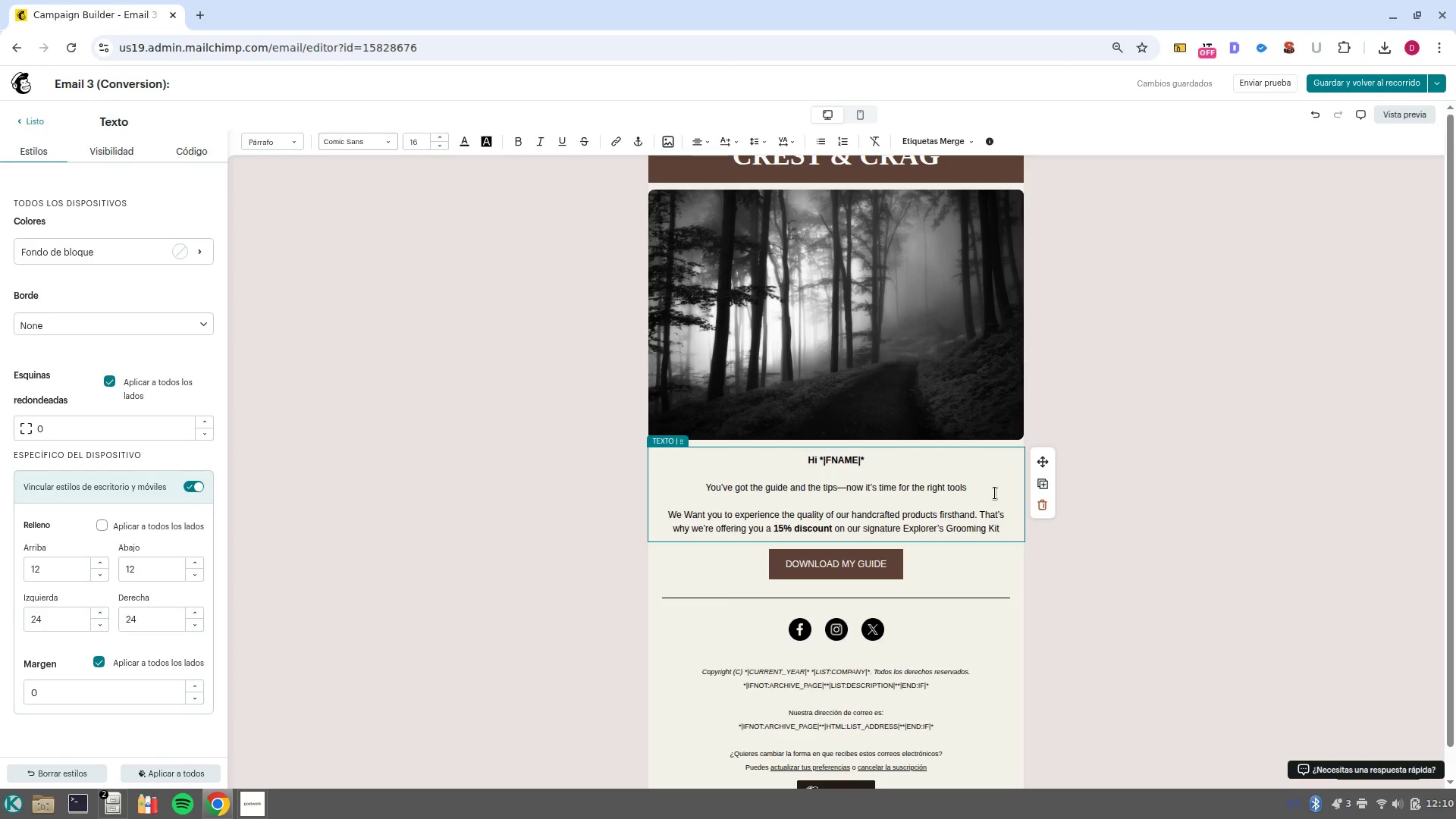 
left_click_drag(start_coordinate=[1000, 532], to_coordinate=[905, 532])
 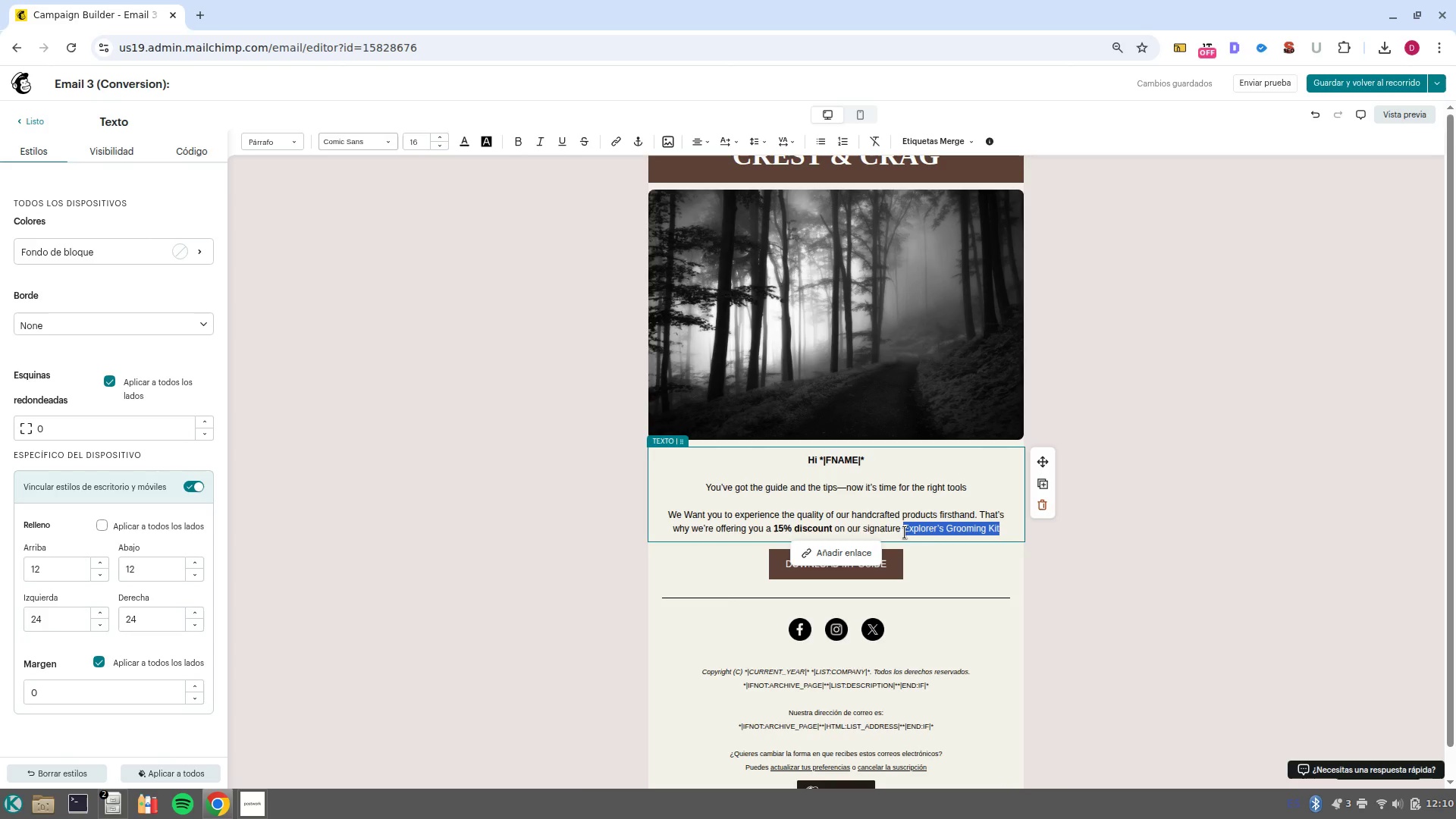 
key(Control+B)
 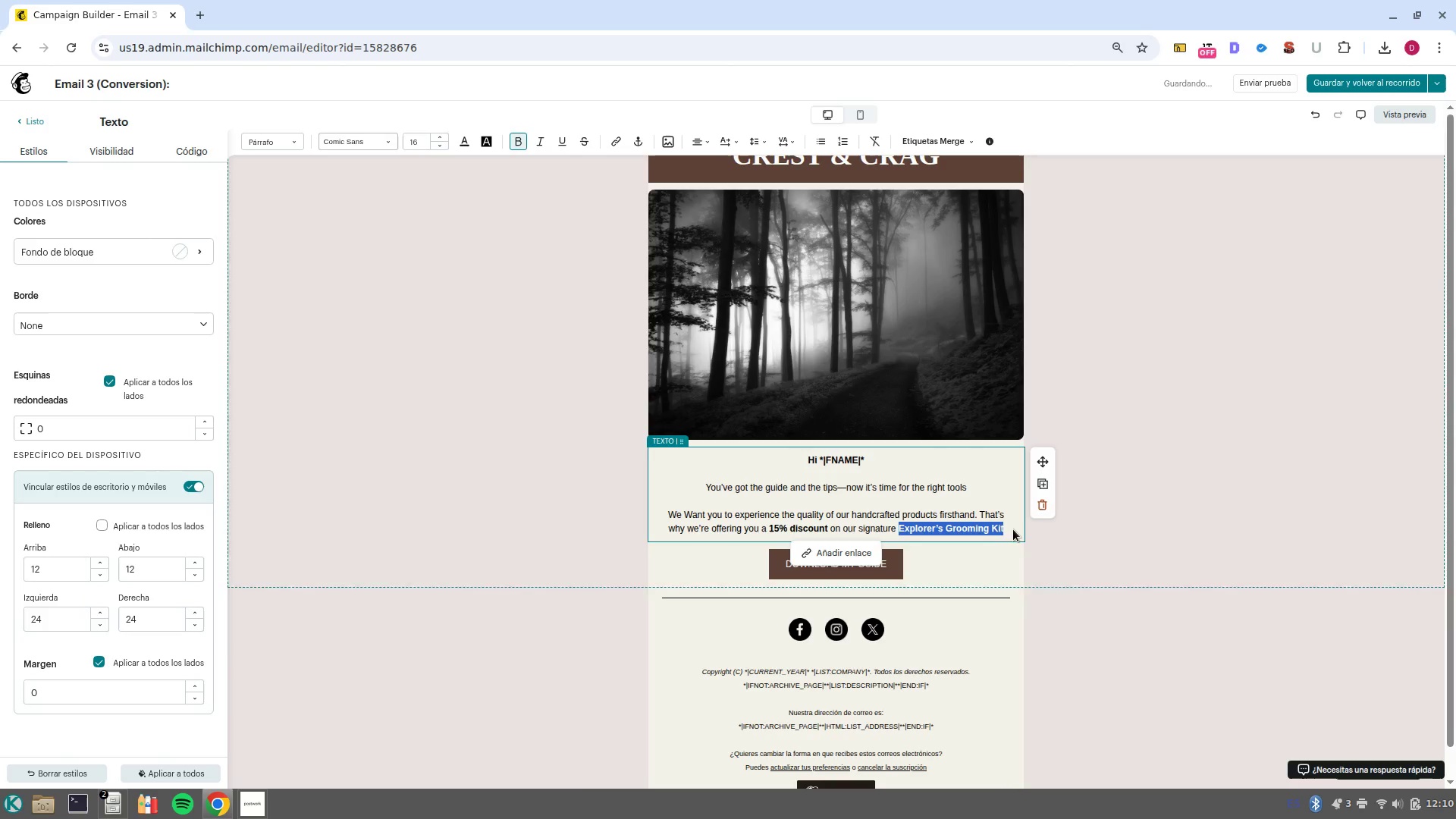 
left_click([1010, 529])
 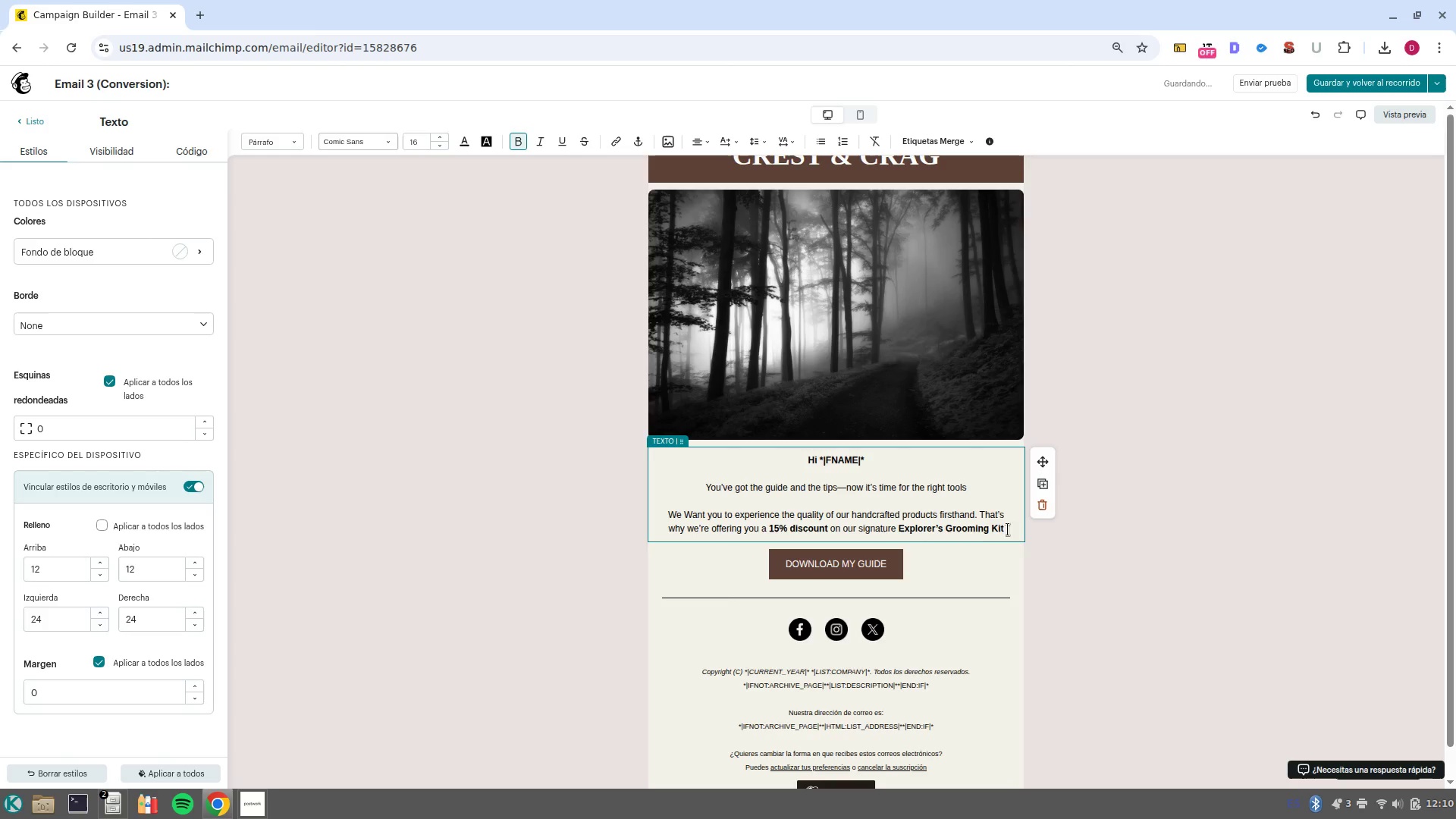 
left_click([1010, 526])
 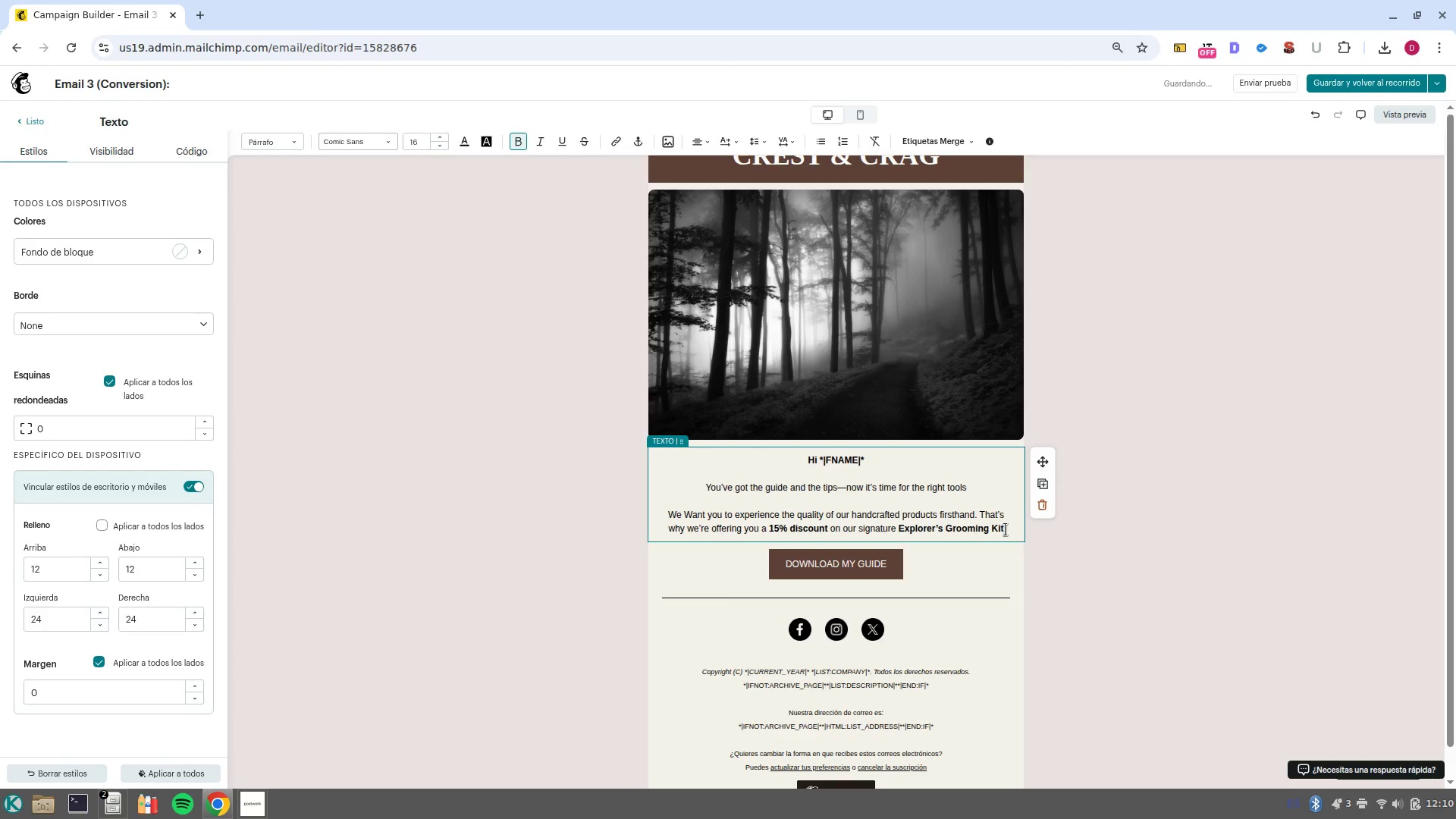 
left_click([1005, 529])
 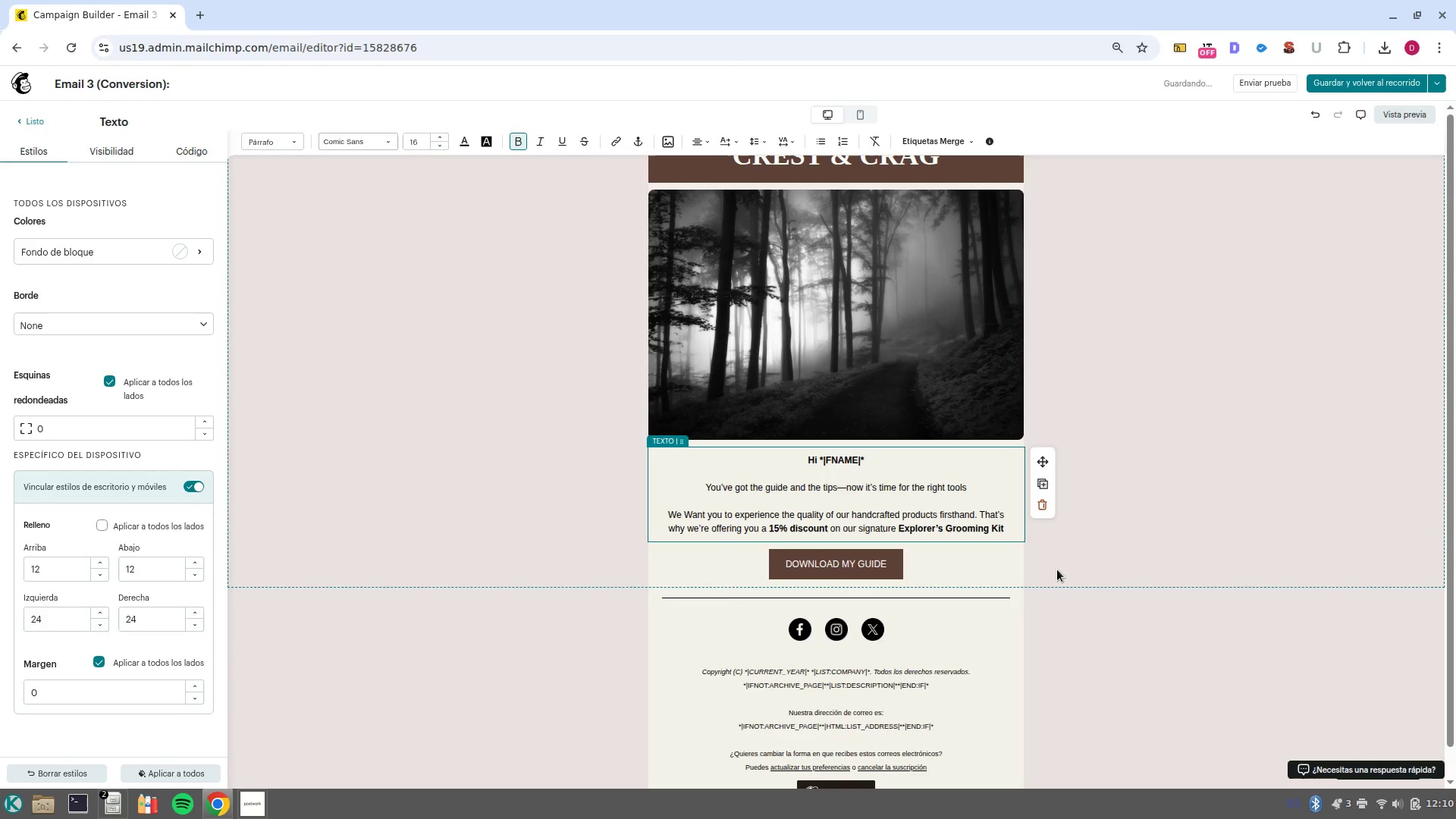 
key(Enter)
 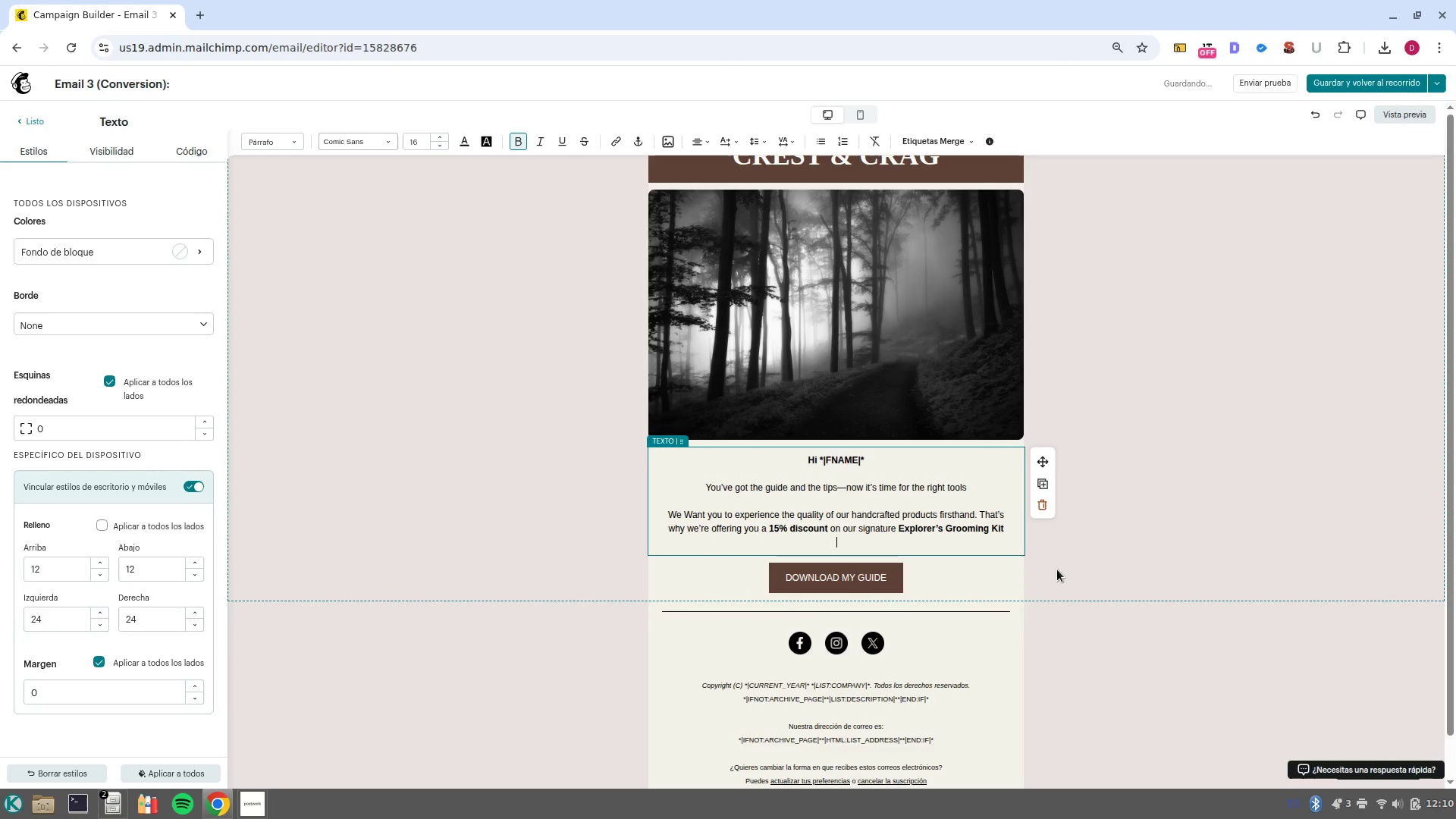 
key(Enter)
 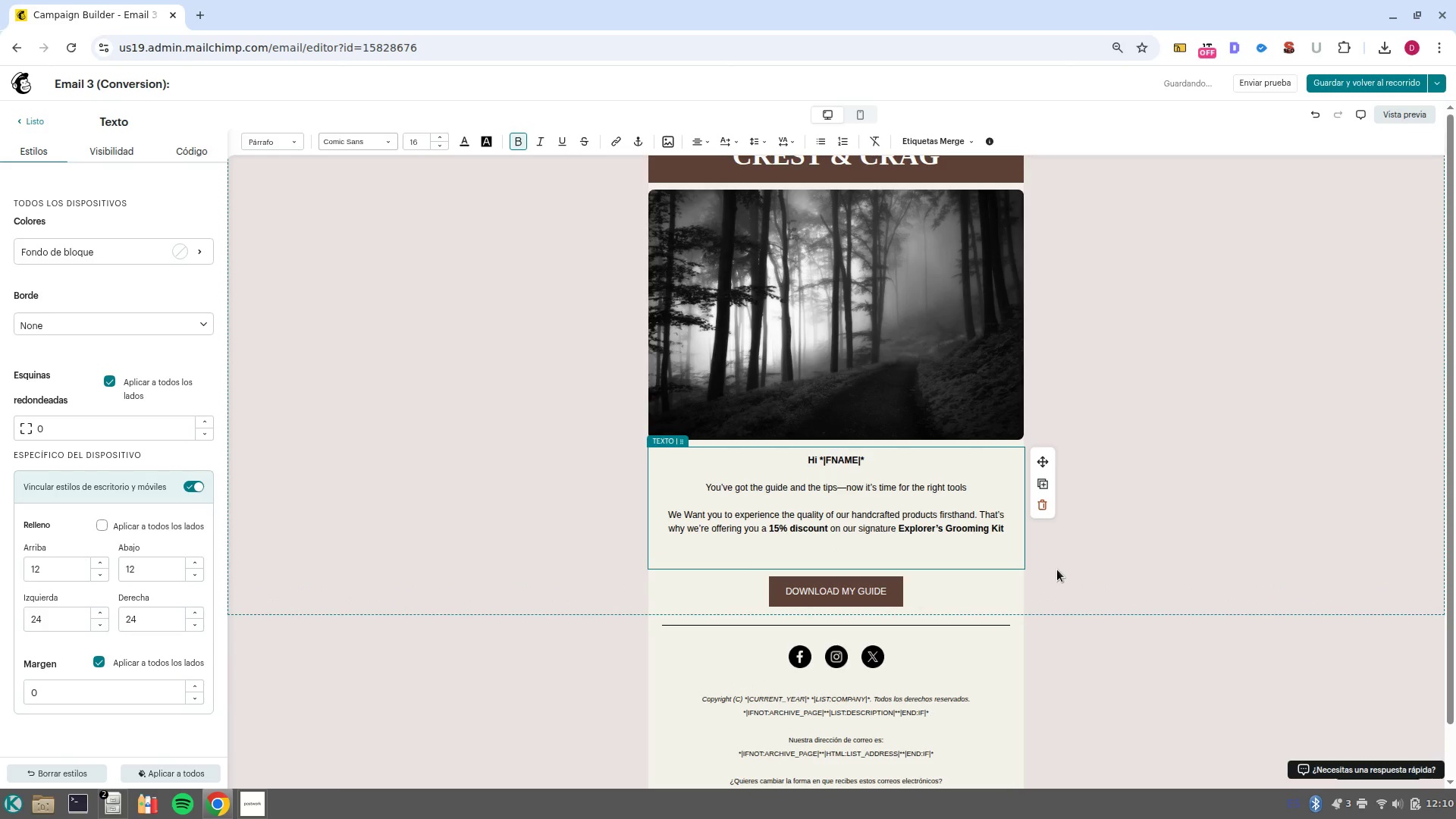 
hold_key(key=ShiftLeft, duration=1.36)
 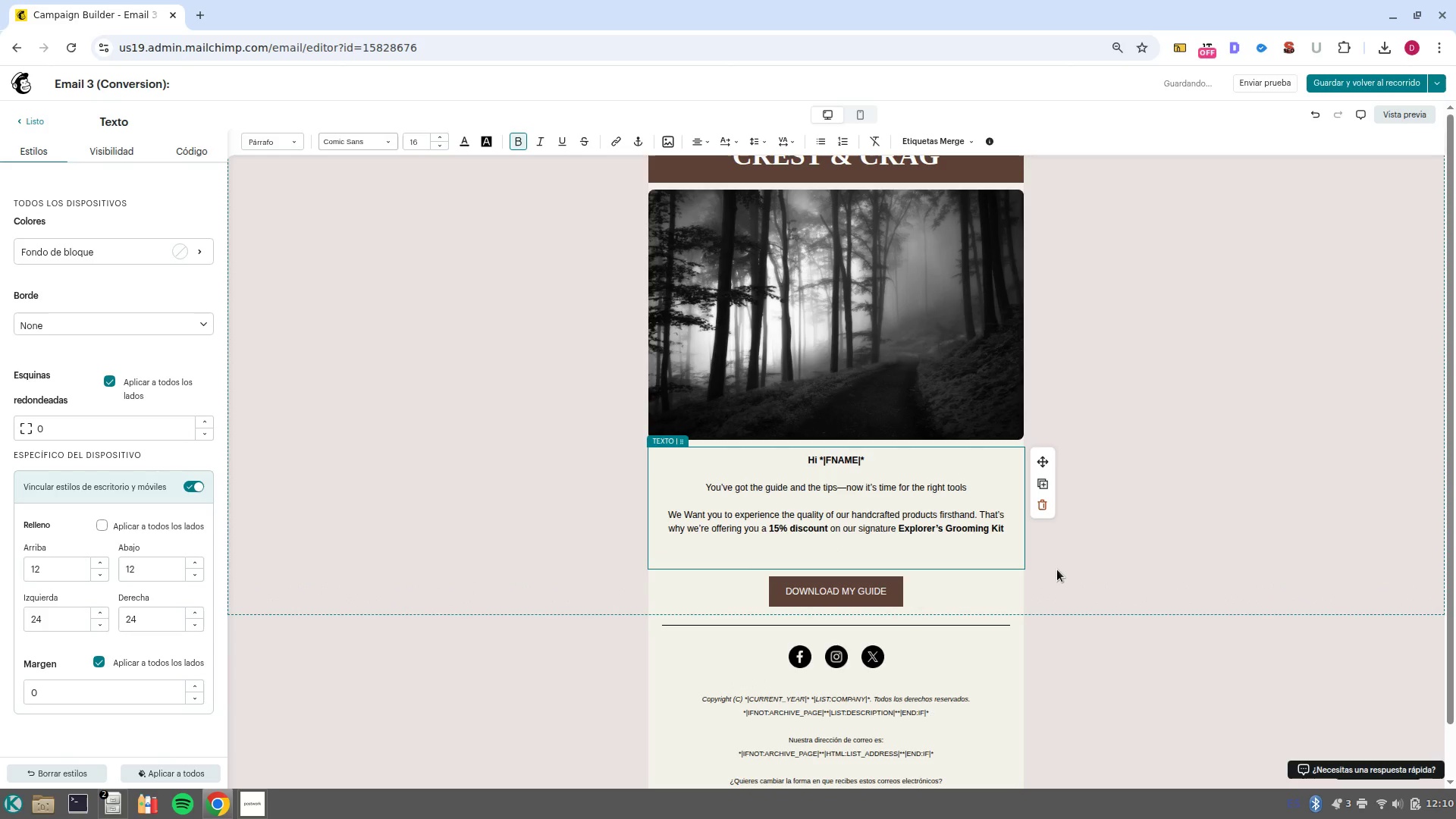 
key(Control+B)
 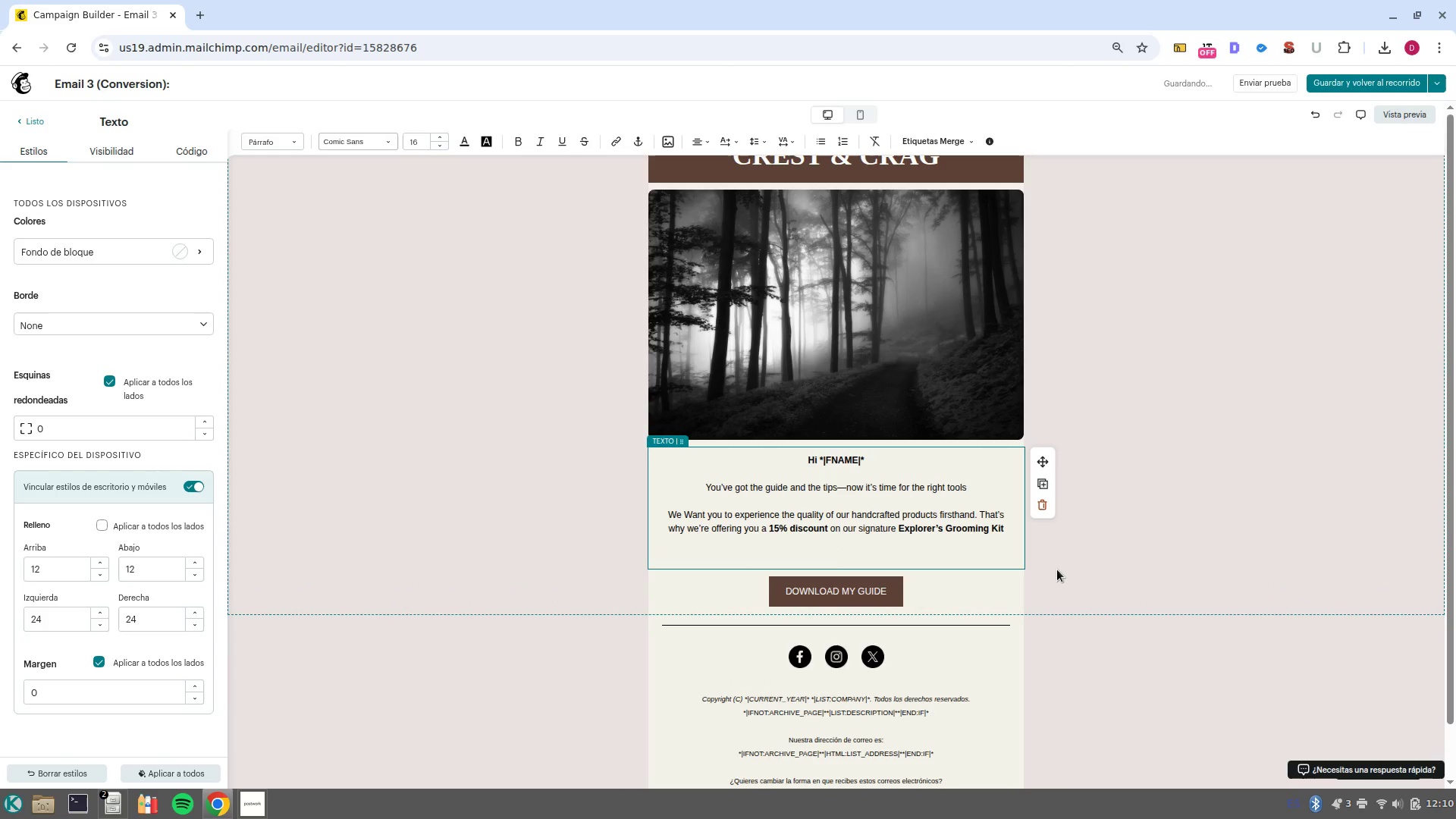 
type(Us)
key(Backspace)
key(Backspace)
 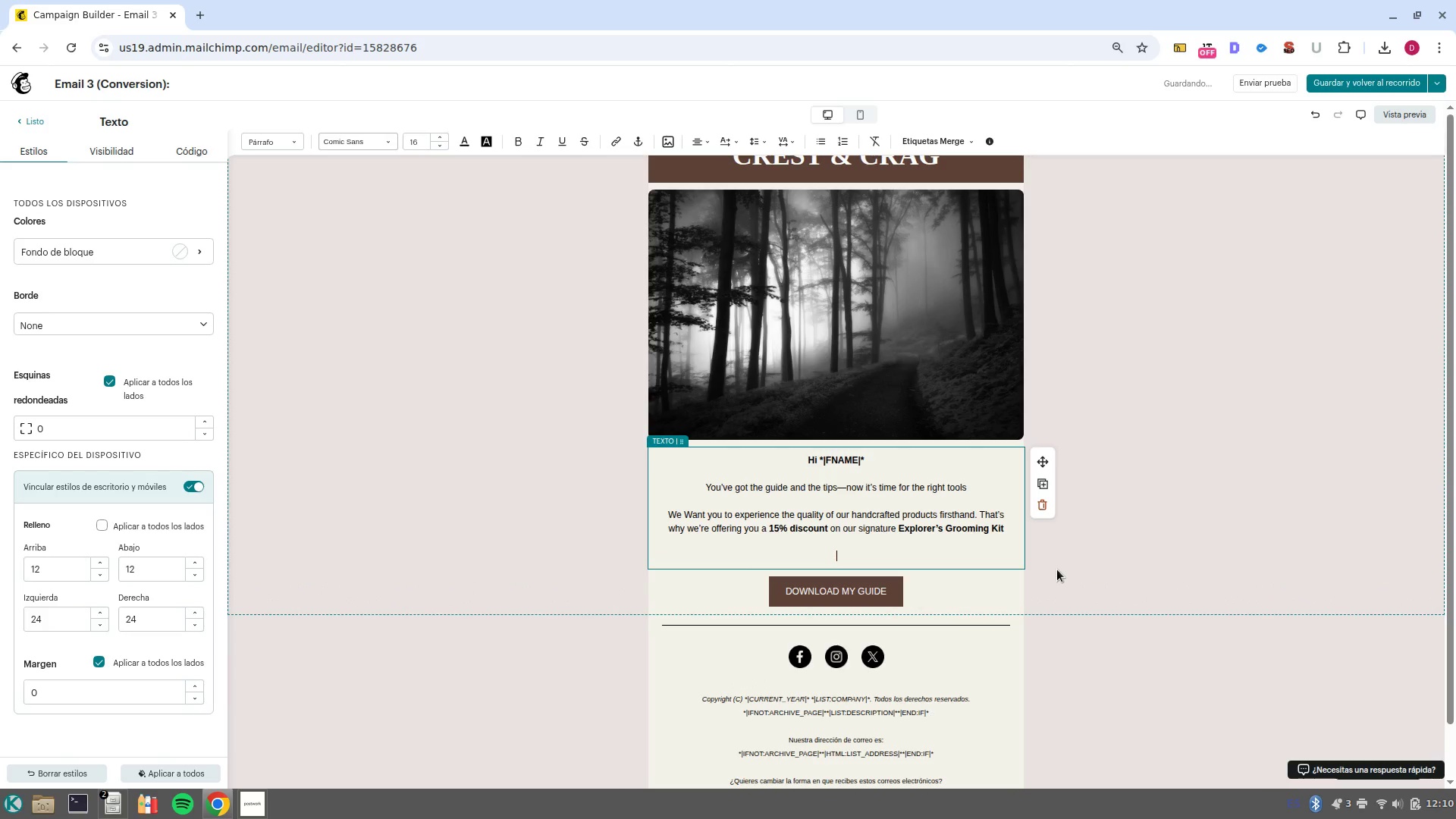 
key(Control+B)
 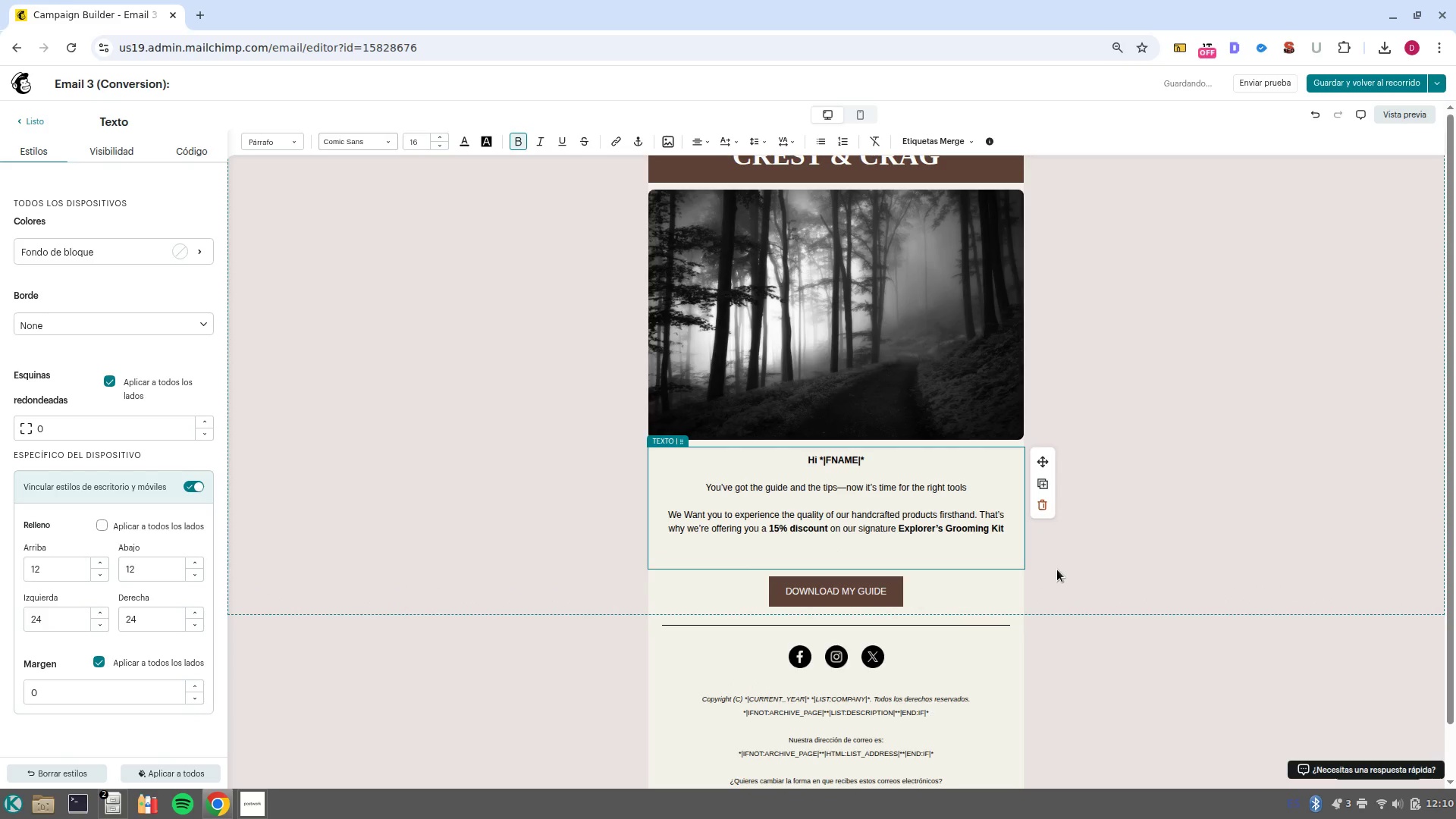 
type(USE CODE> EXPLORE15)
 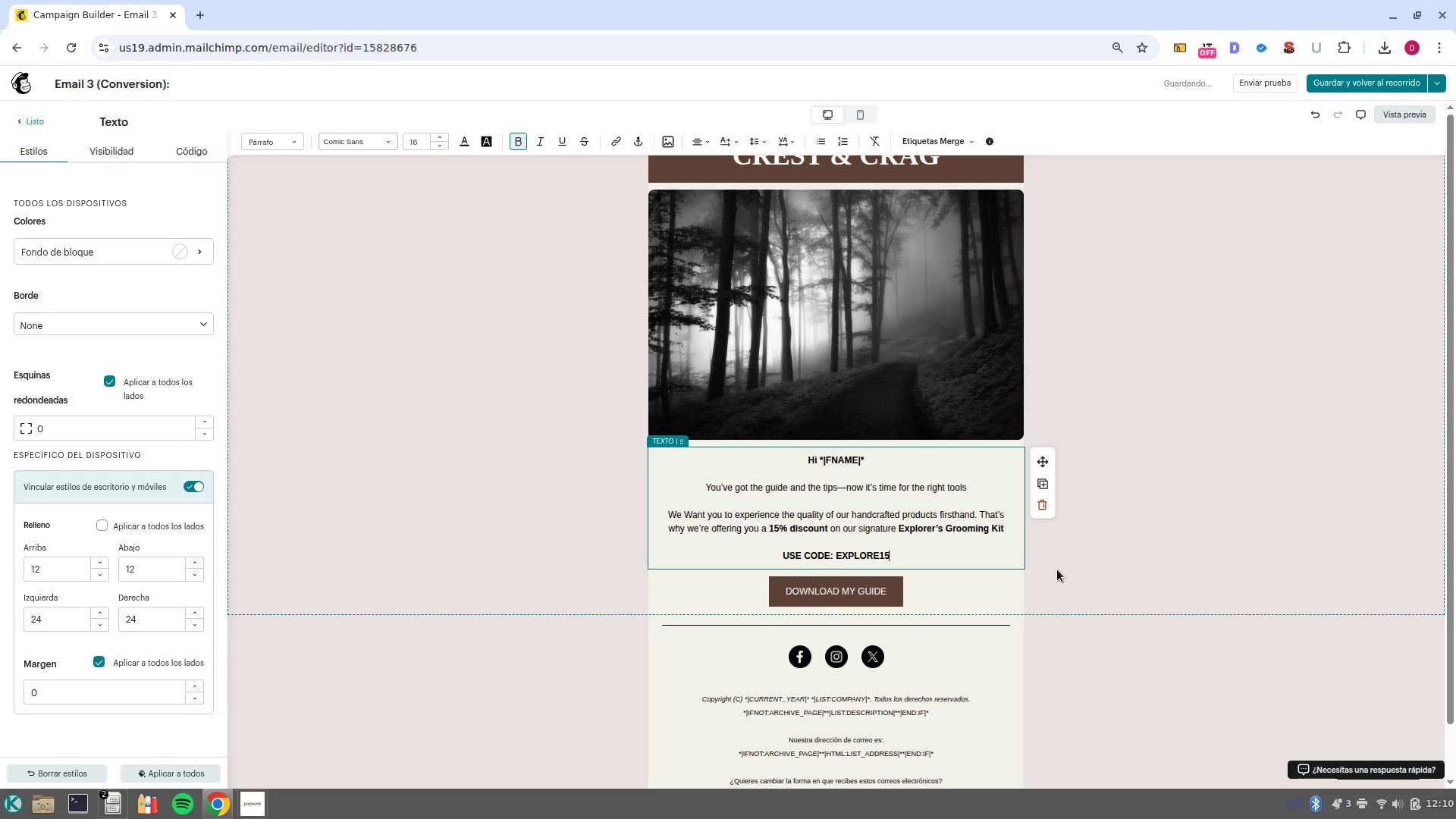 
 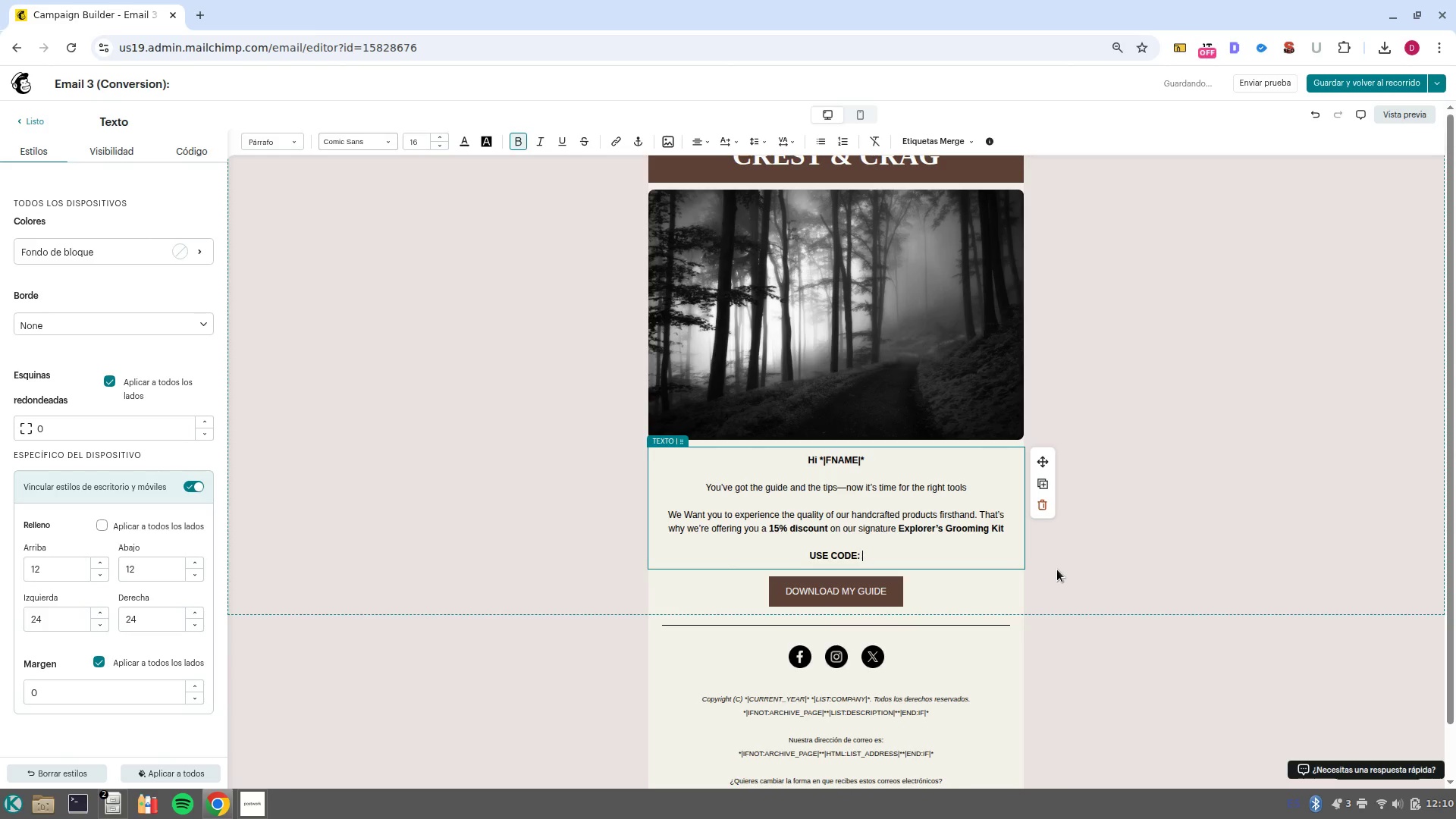 
hold_key(key=ControlLeft, duration=0.44)
 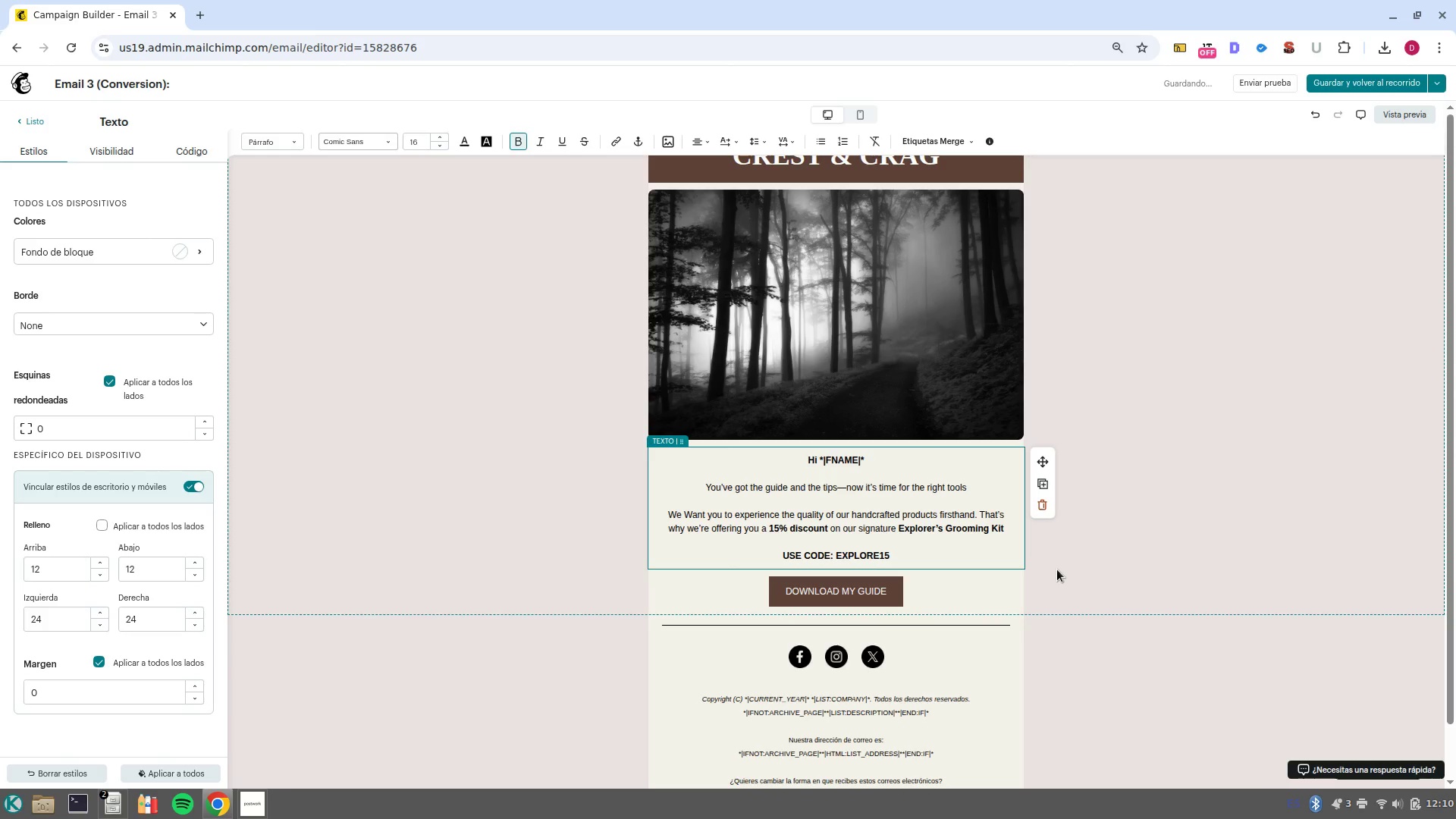 
key(Control+B)
 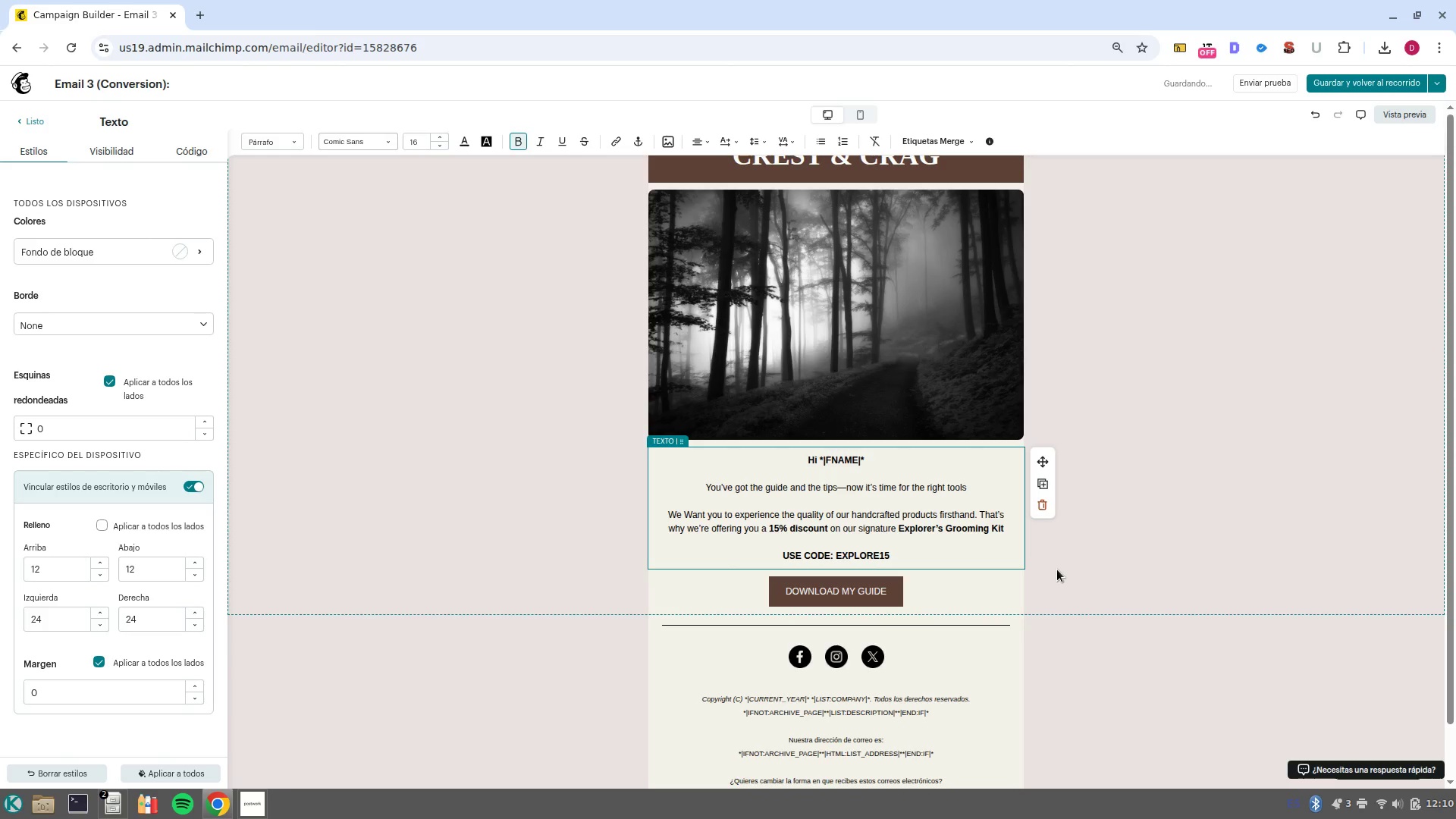 
type( at )
key(Backspace)
key(Backspace)
key(Backspace)
 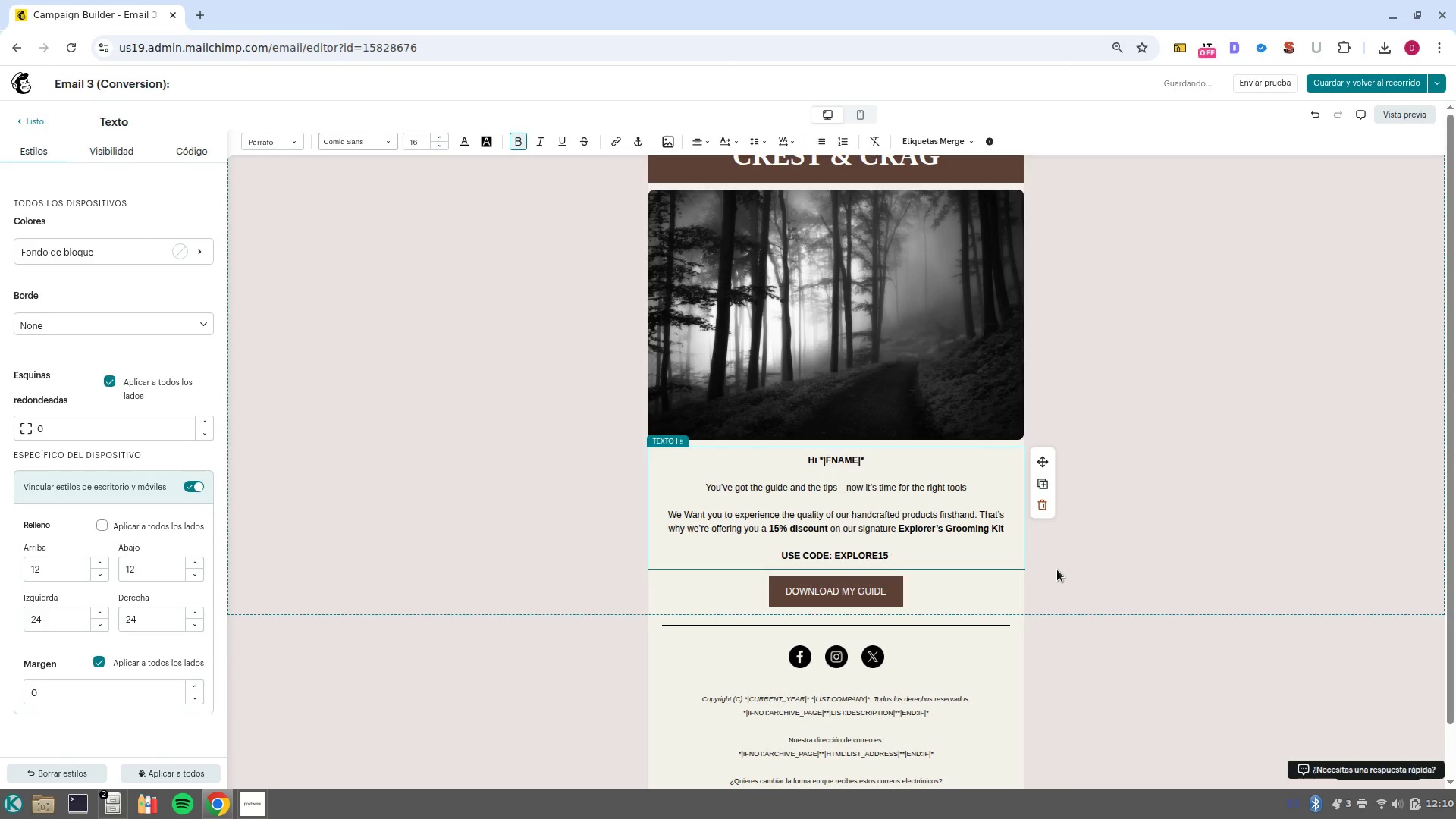 
key(Control+B)
 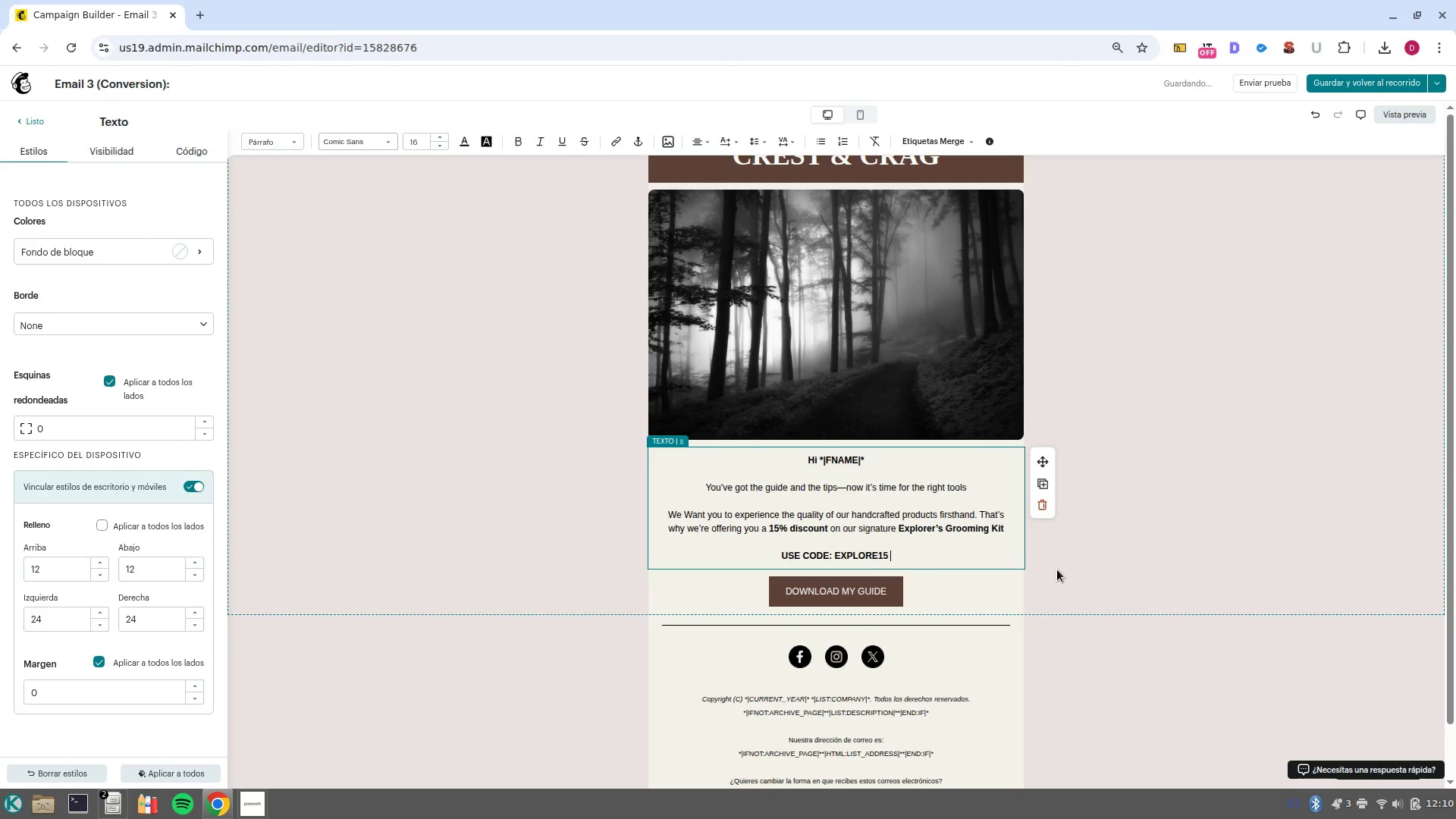 
type(at checkout)
 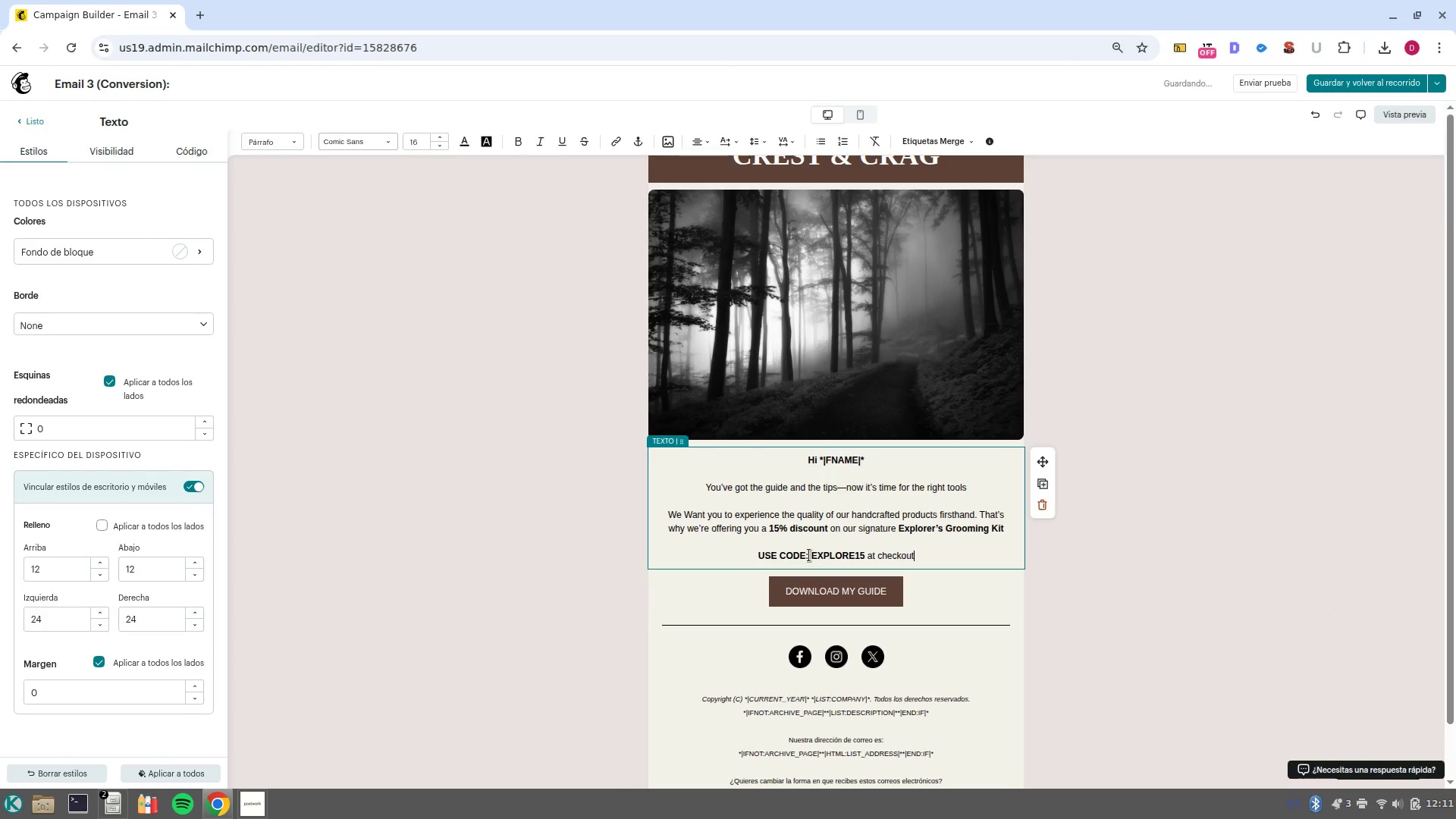 
left_click_drag(start_coordinate=[805, 555], to_coordinate=[751, 548])
 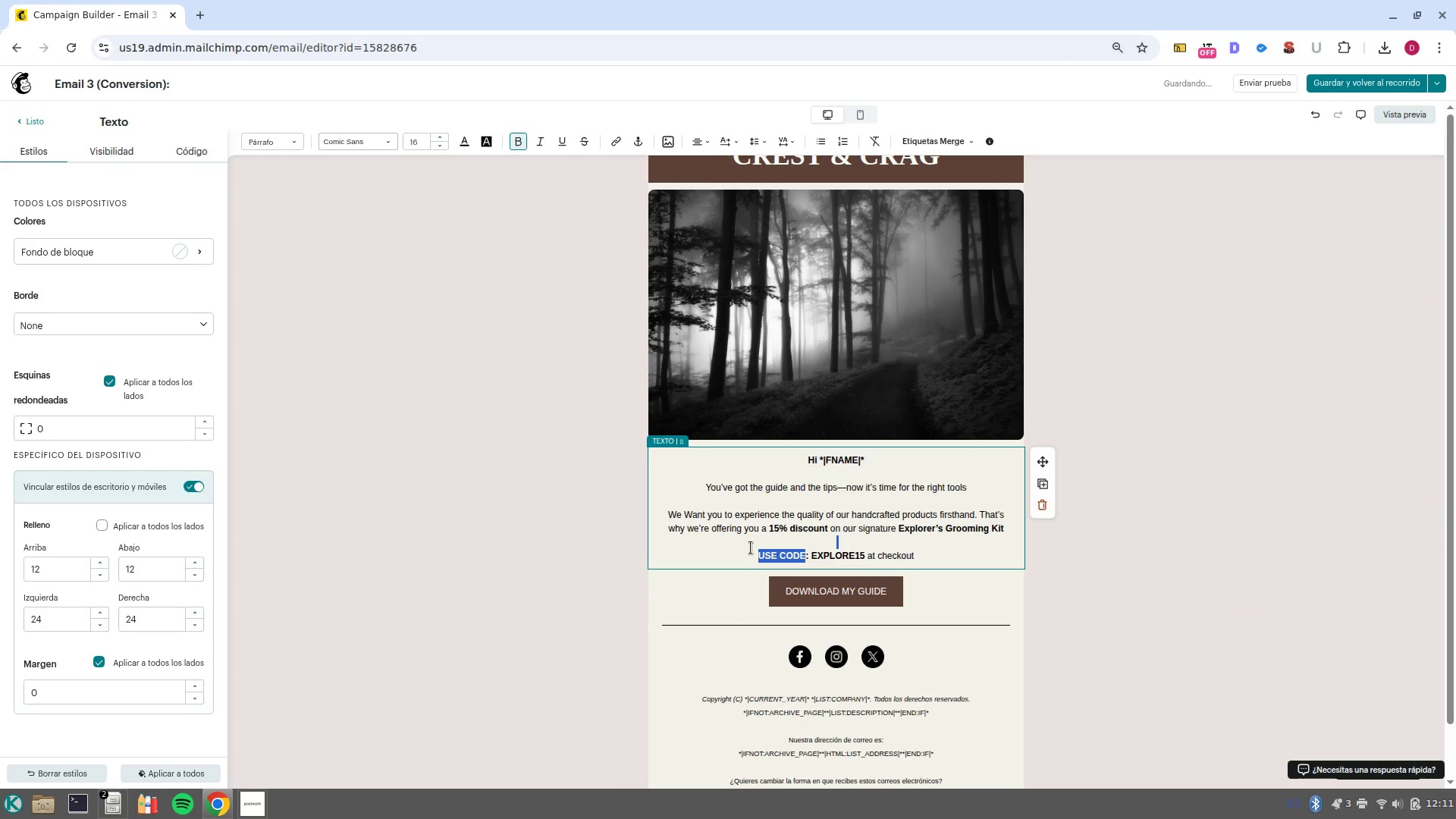 
key(Control+B)
 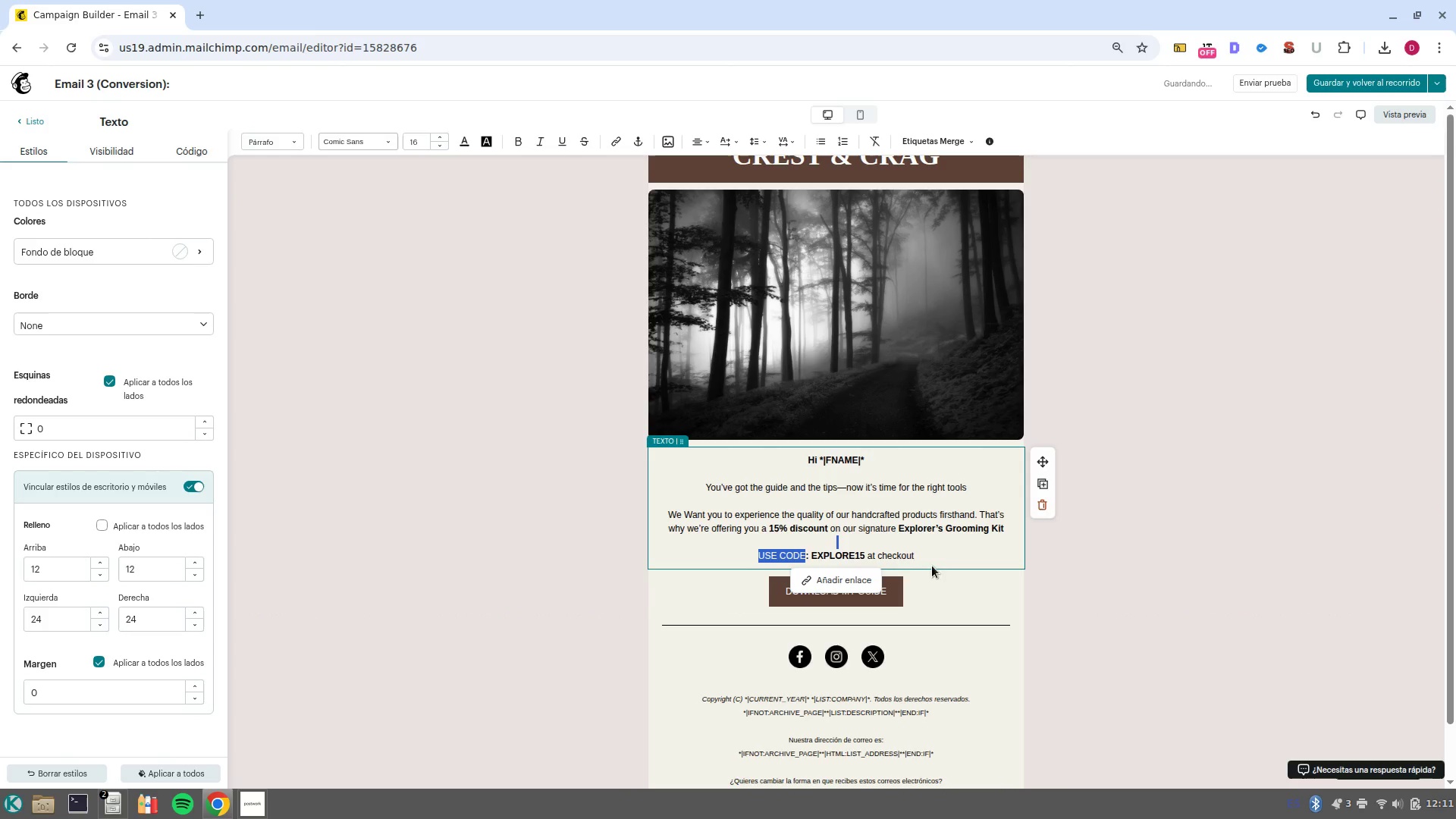 
left_click([934, 556])
 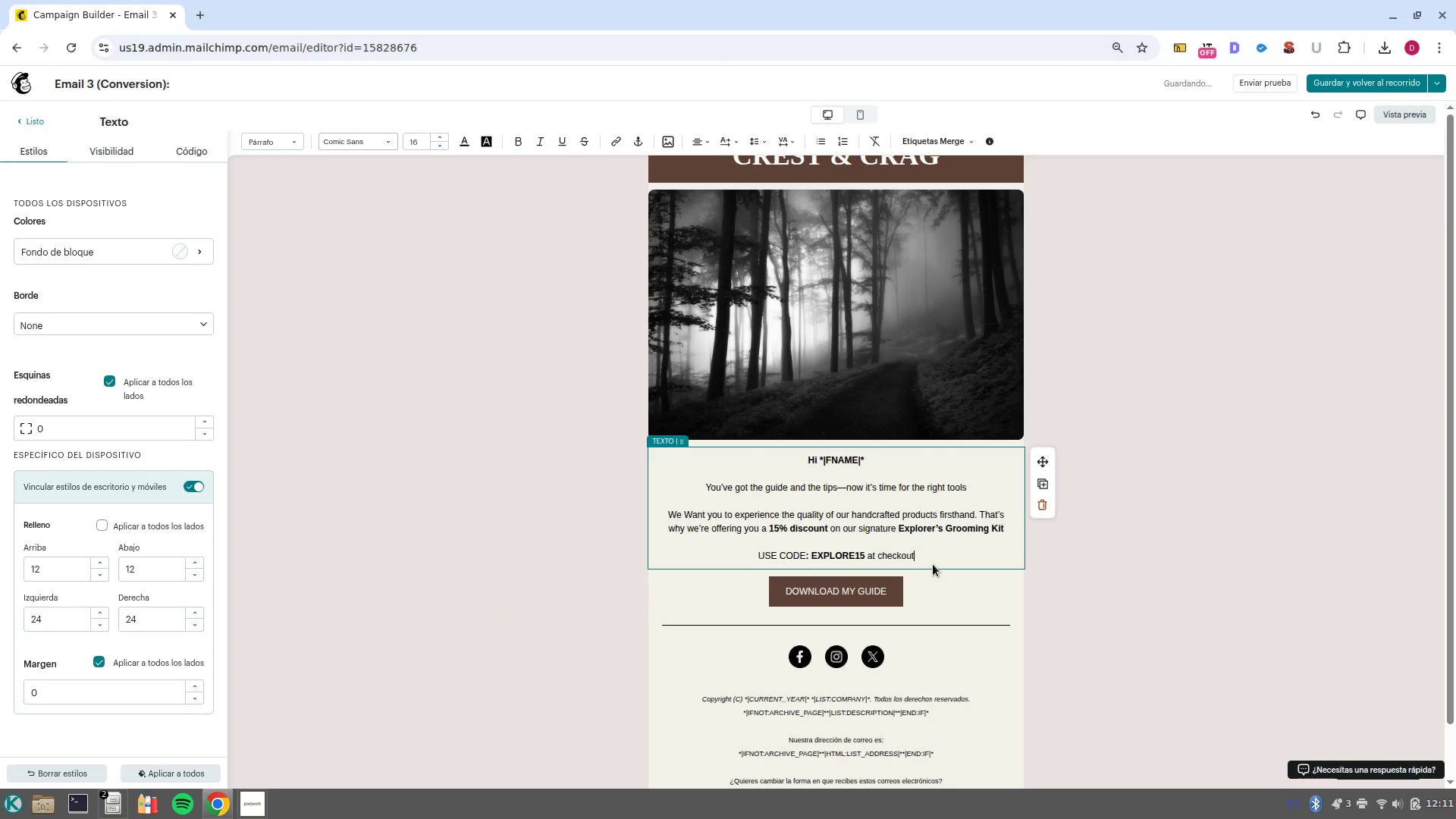 
key(Period)
 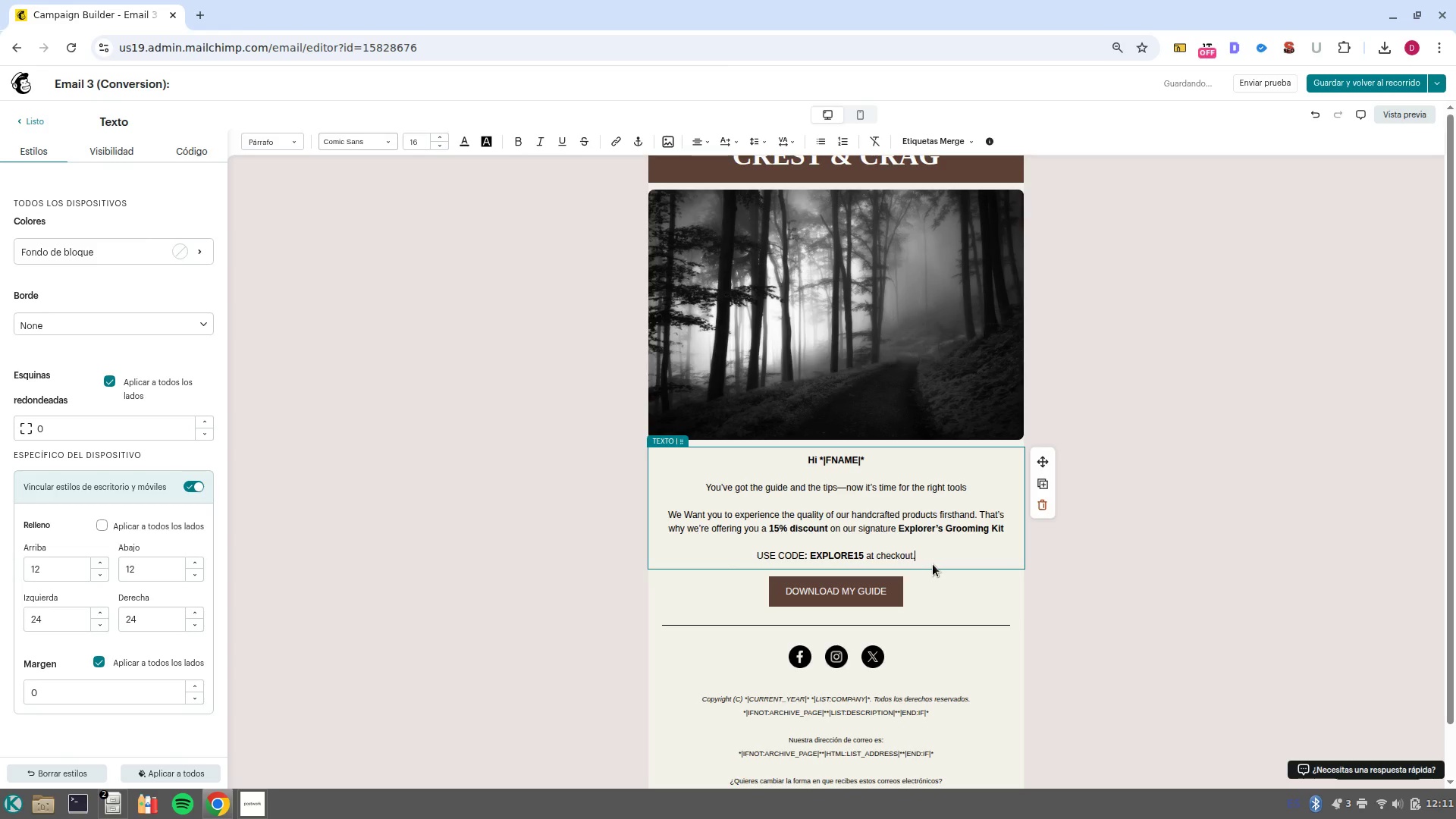 
key(Enter)
 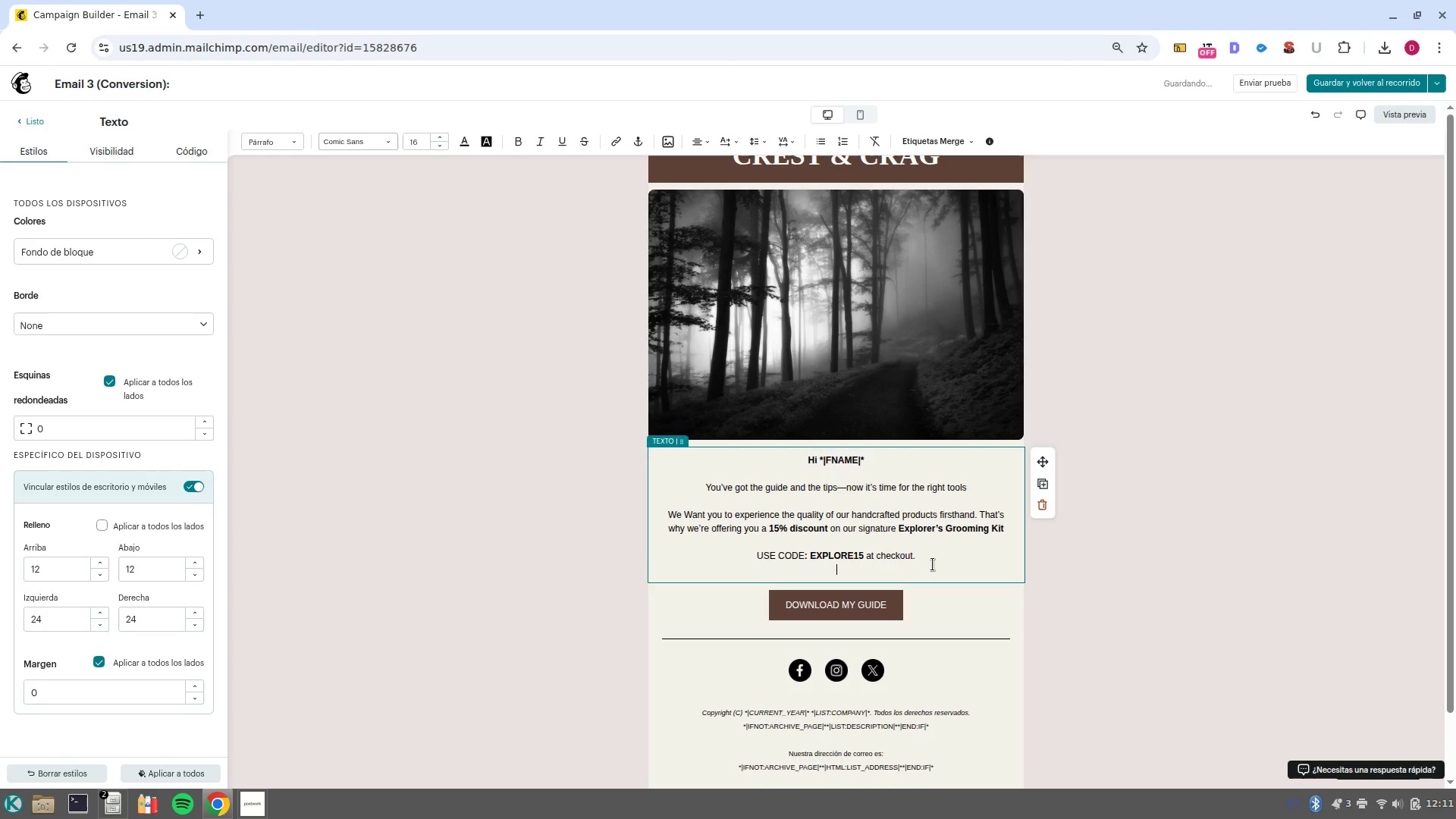 
key(Enter)
 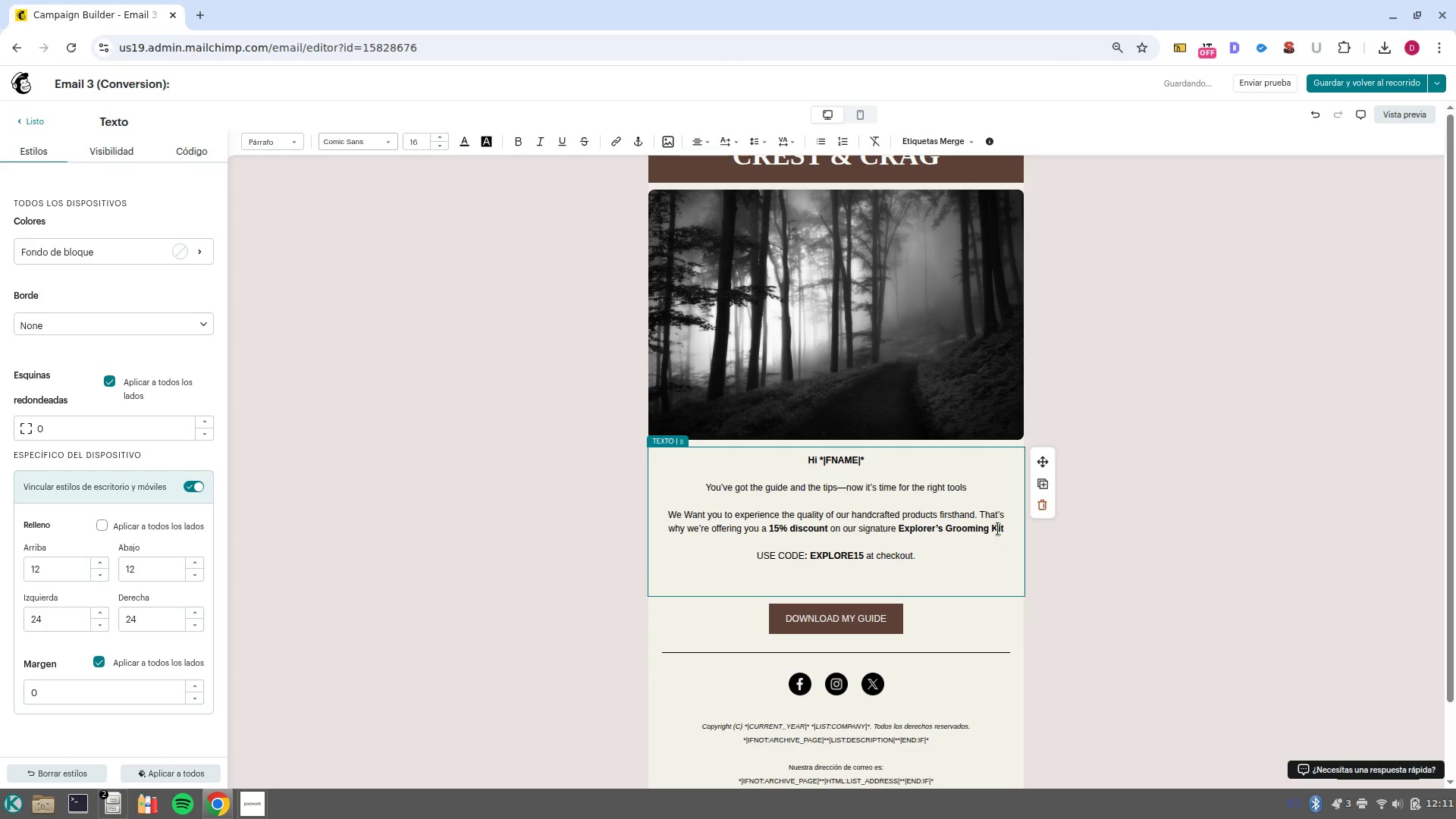 
left_click([1004, 527])
 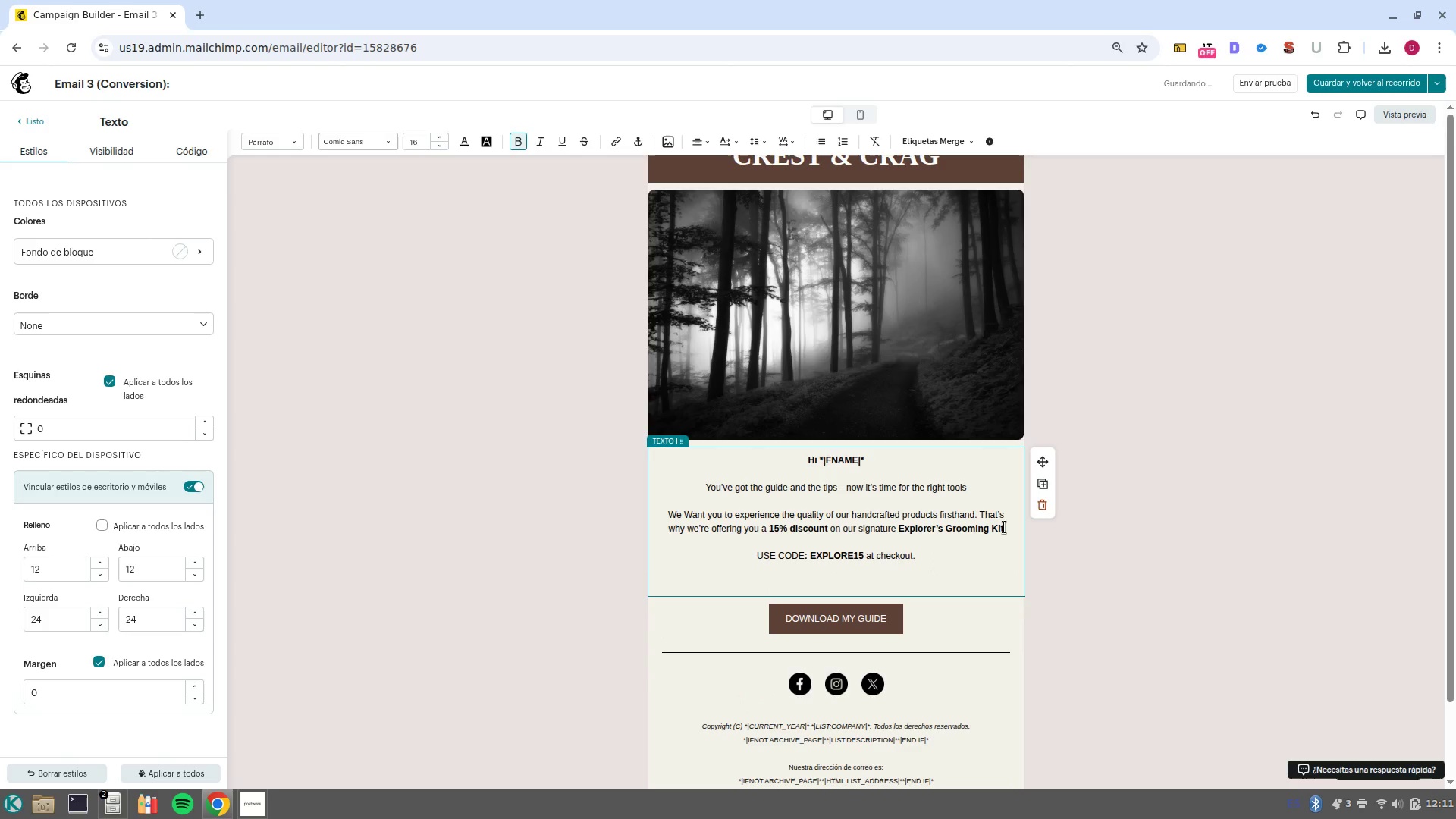 
key(Period)
 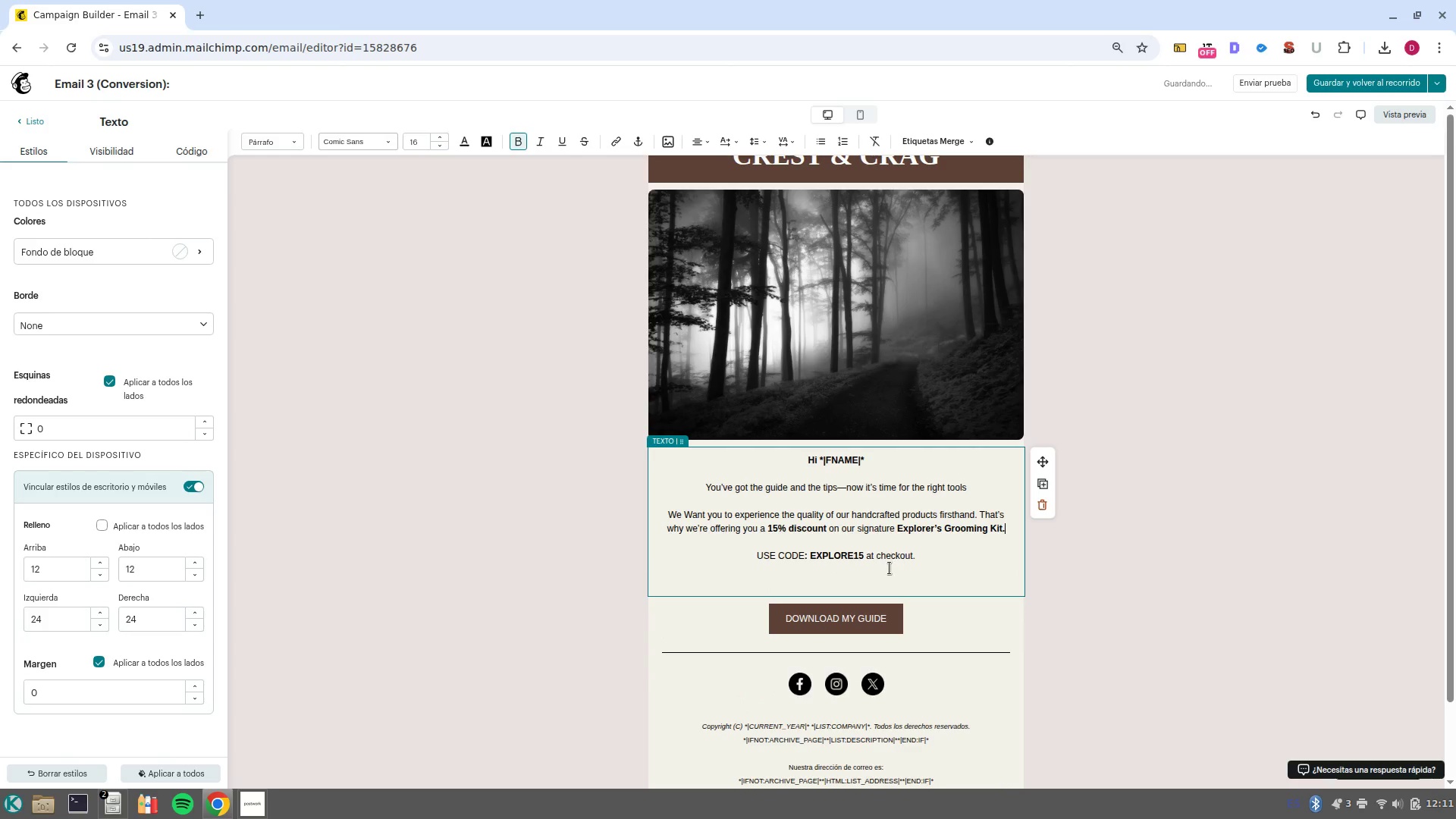 
left_click([864, 568])
 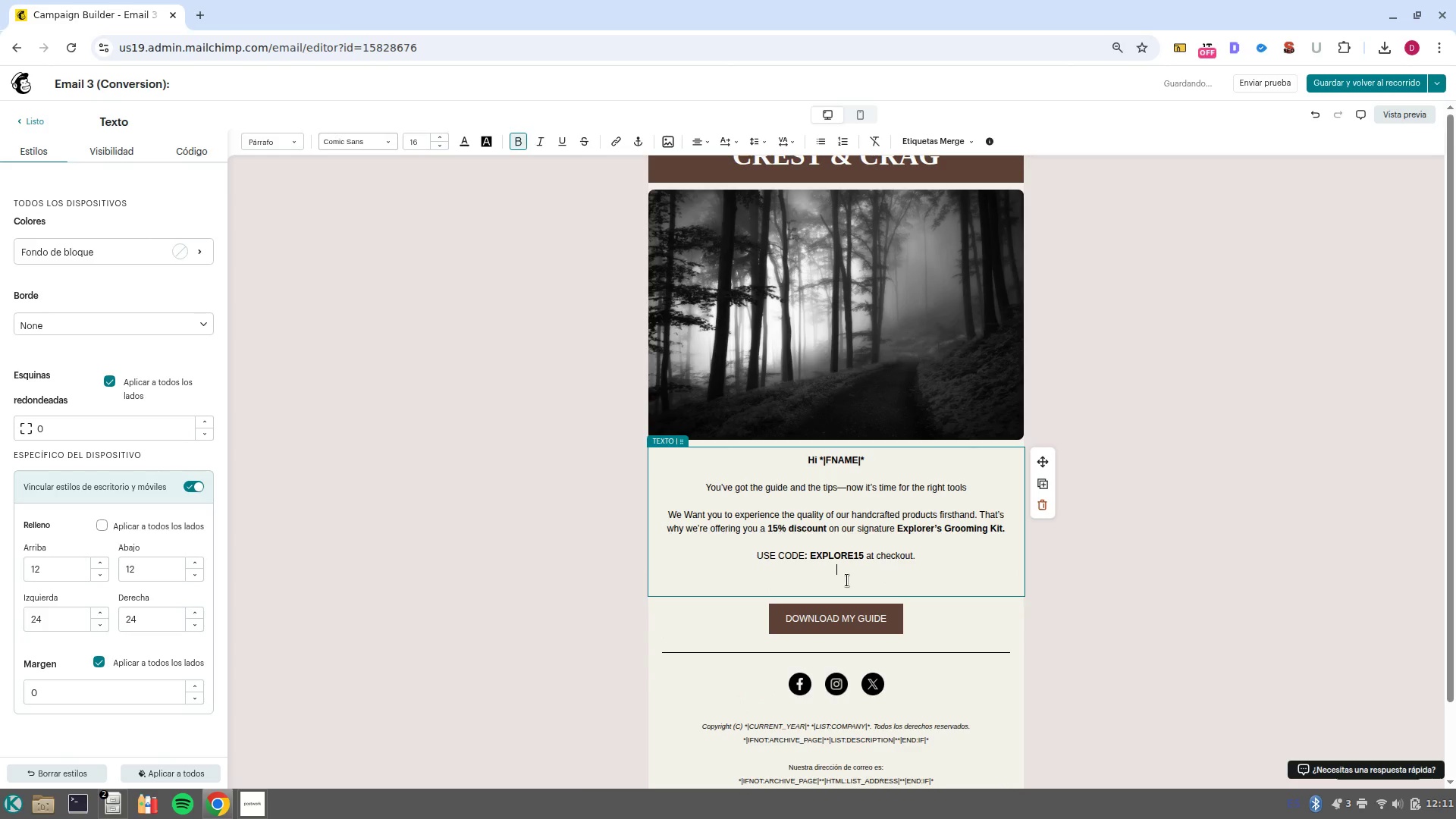 
left_click([847, 580])
 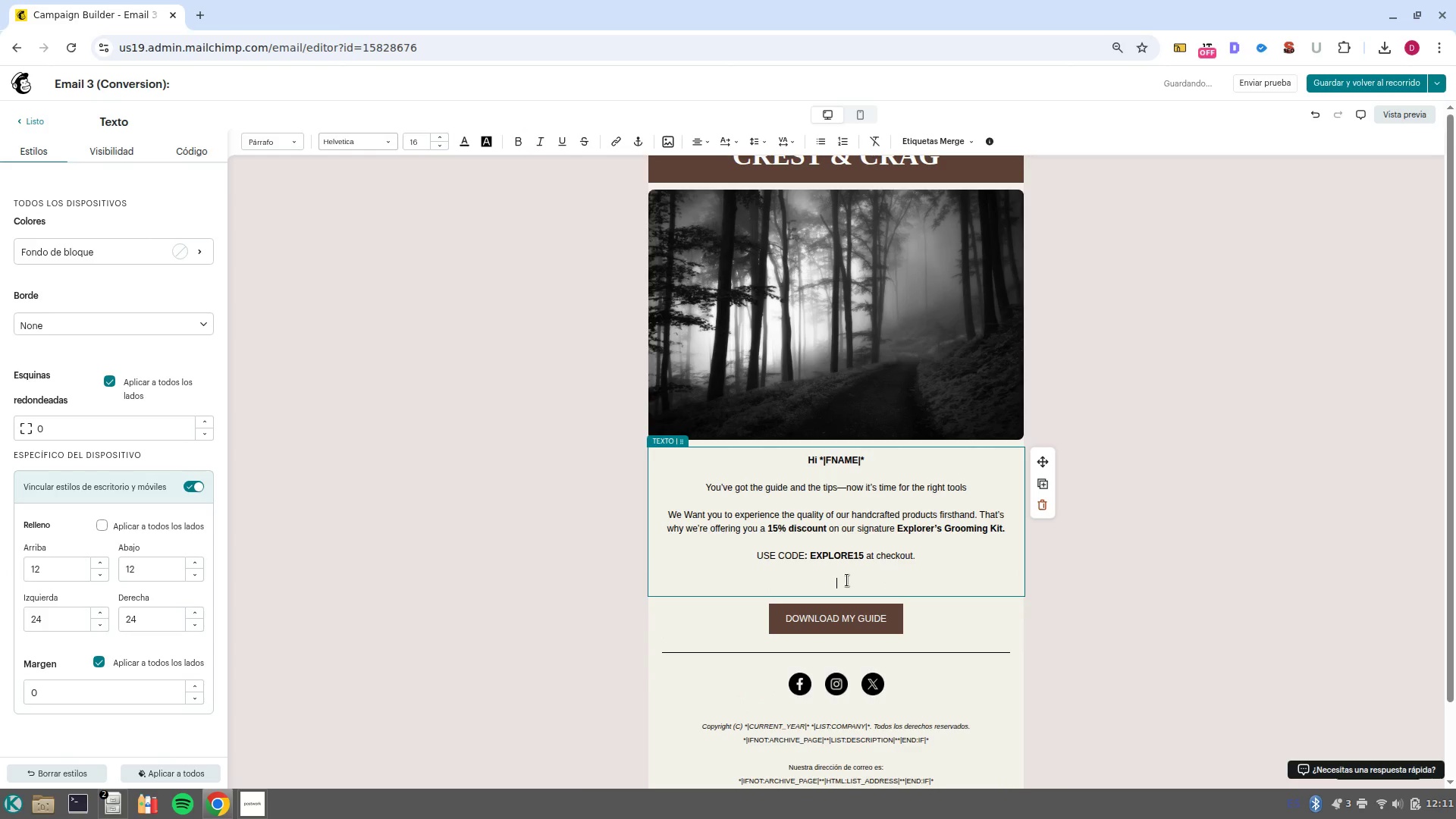 
type(Thi)
key(Backspace)
key(Backspace)
key(Backspace)
 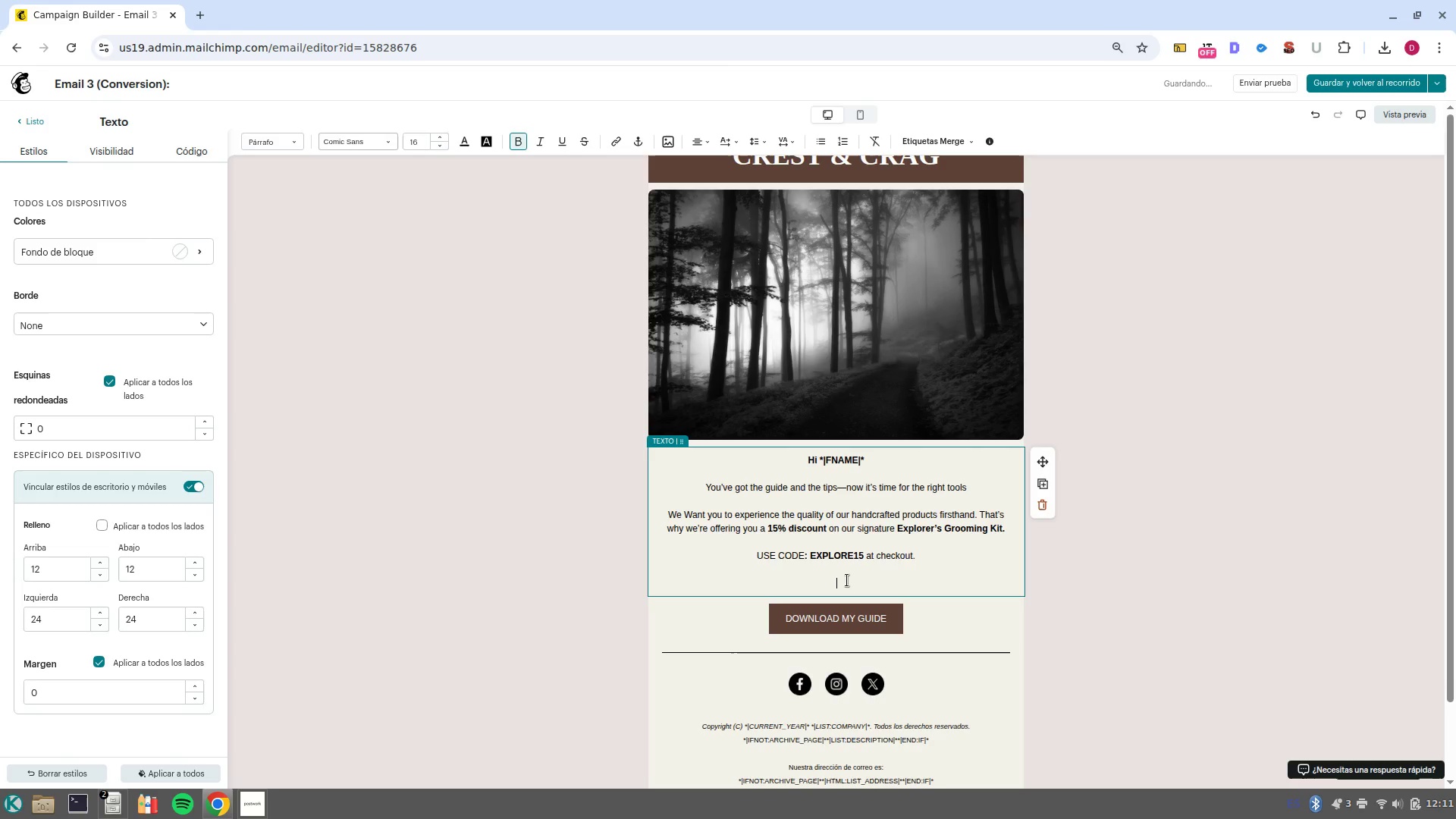 
key(Control+ControlLeft)
 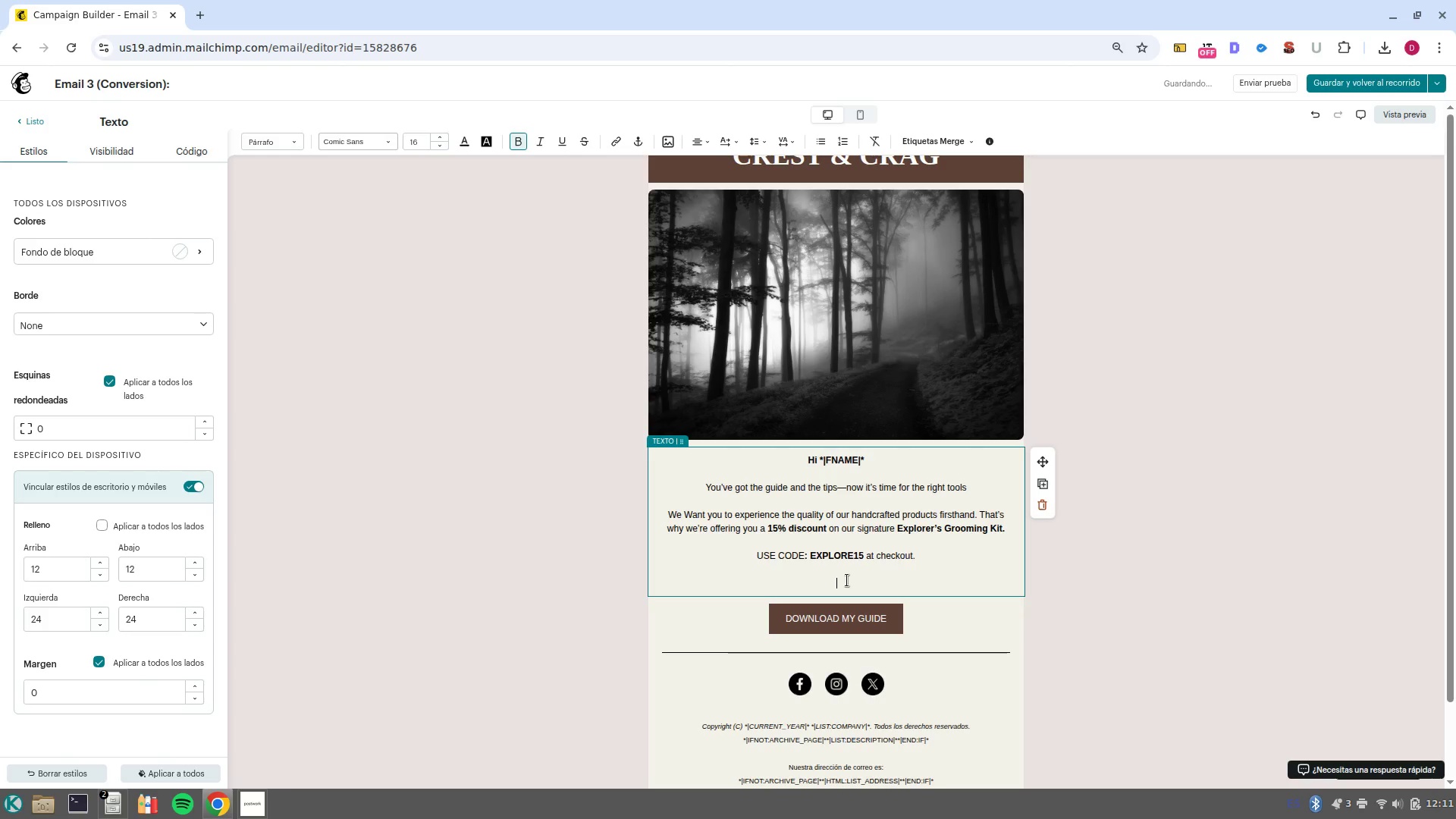 
key(Control+B)
 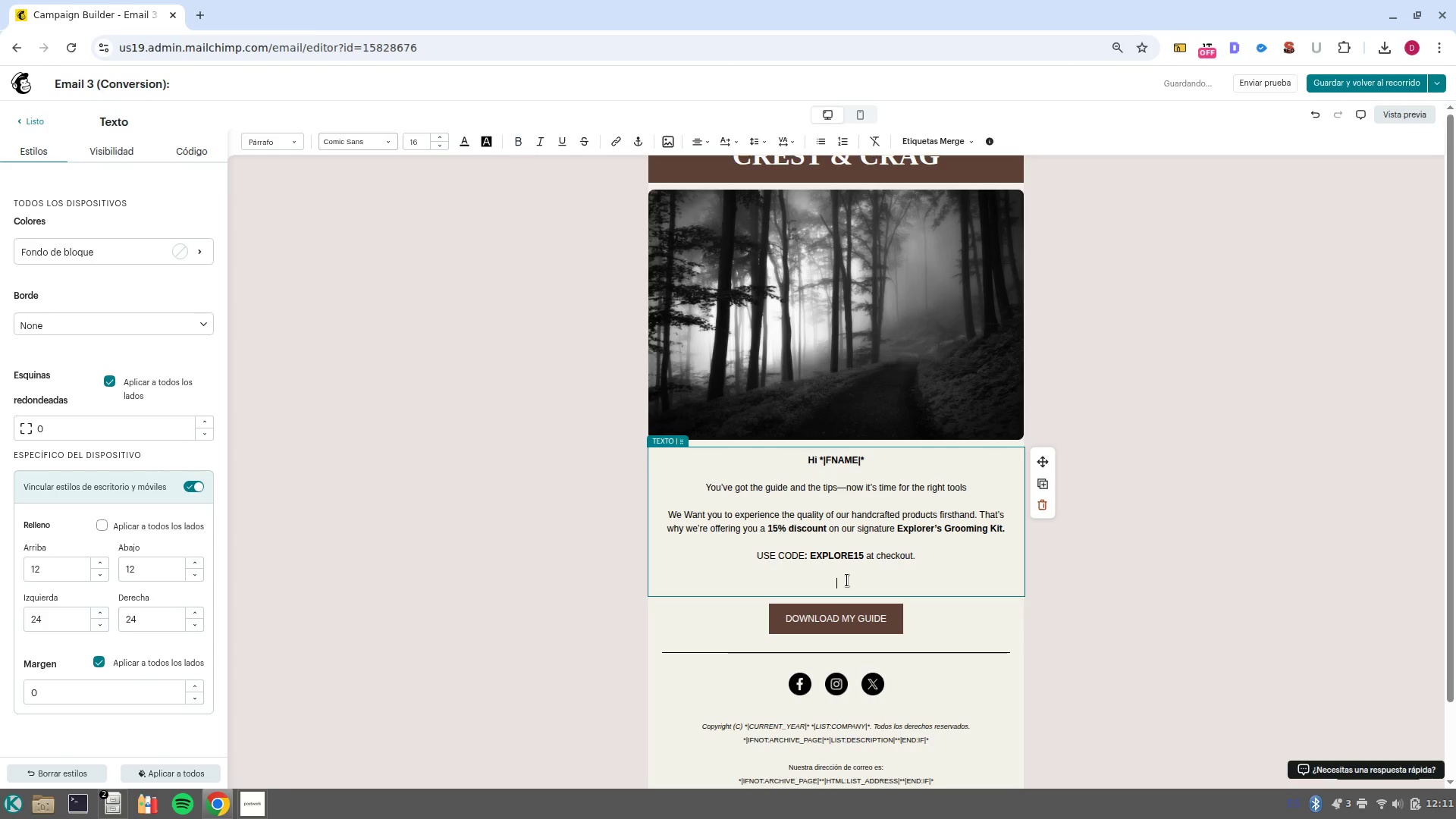 
type(R)
key(Backspace)
type(This kit inludes everything you nme)
key(Backspace)
key(Backspace)
type(eed. p)
key(Backspace)
type(our)
 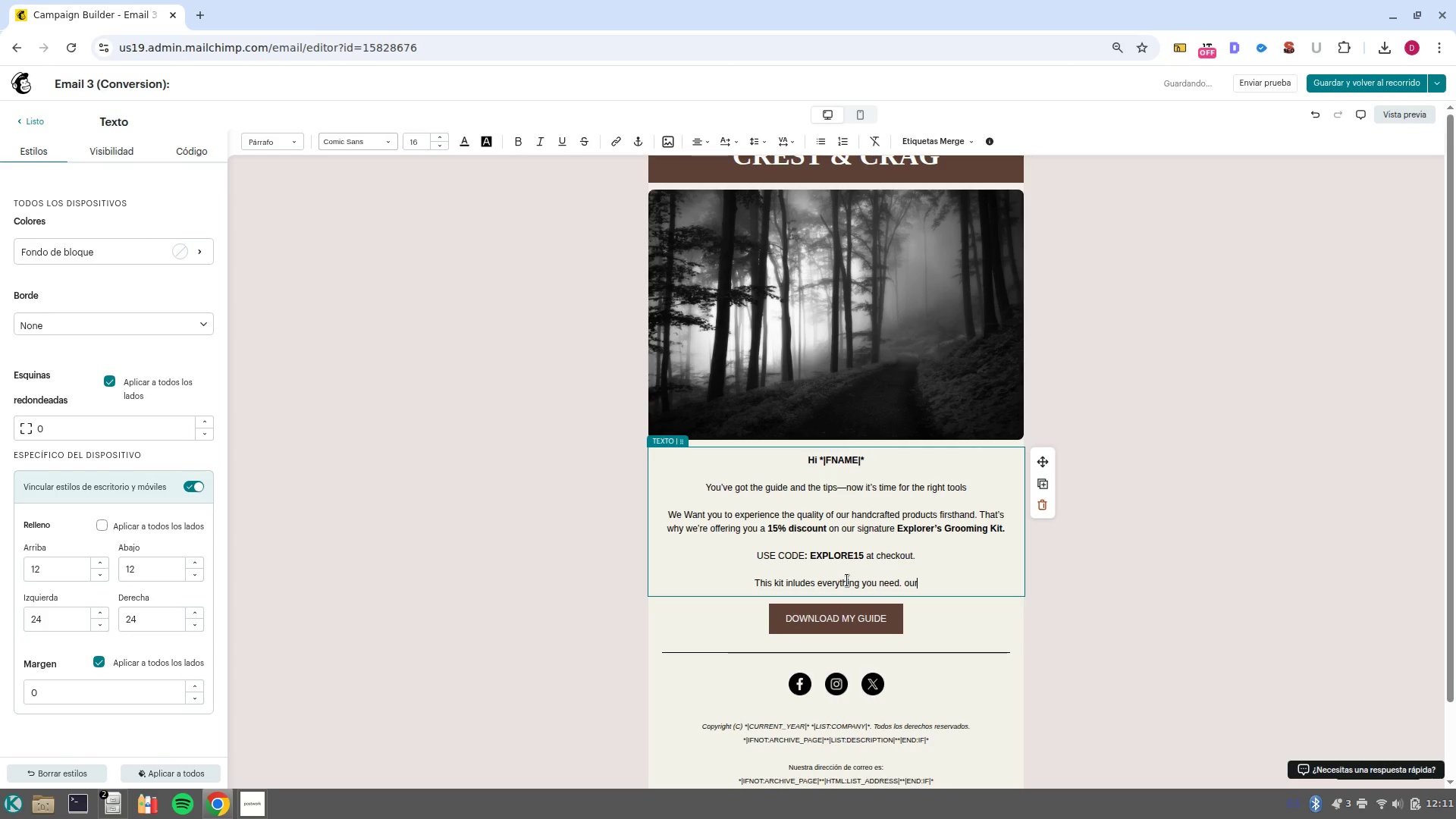 
key(Control+ArrowLeft)
 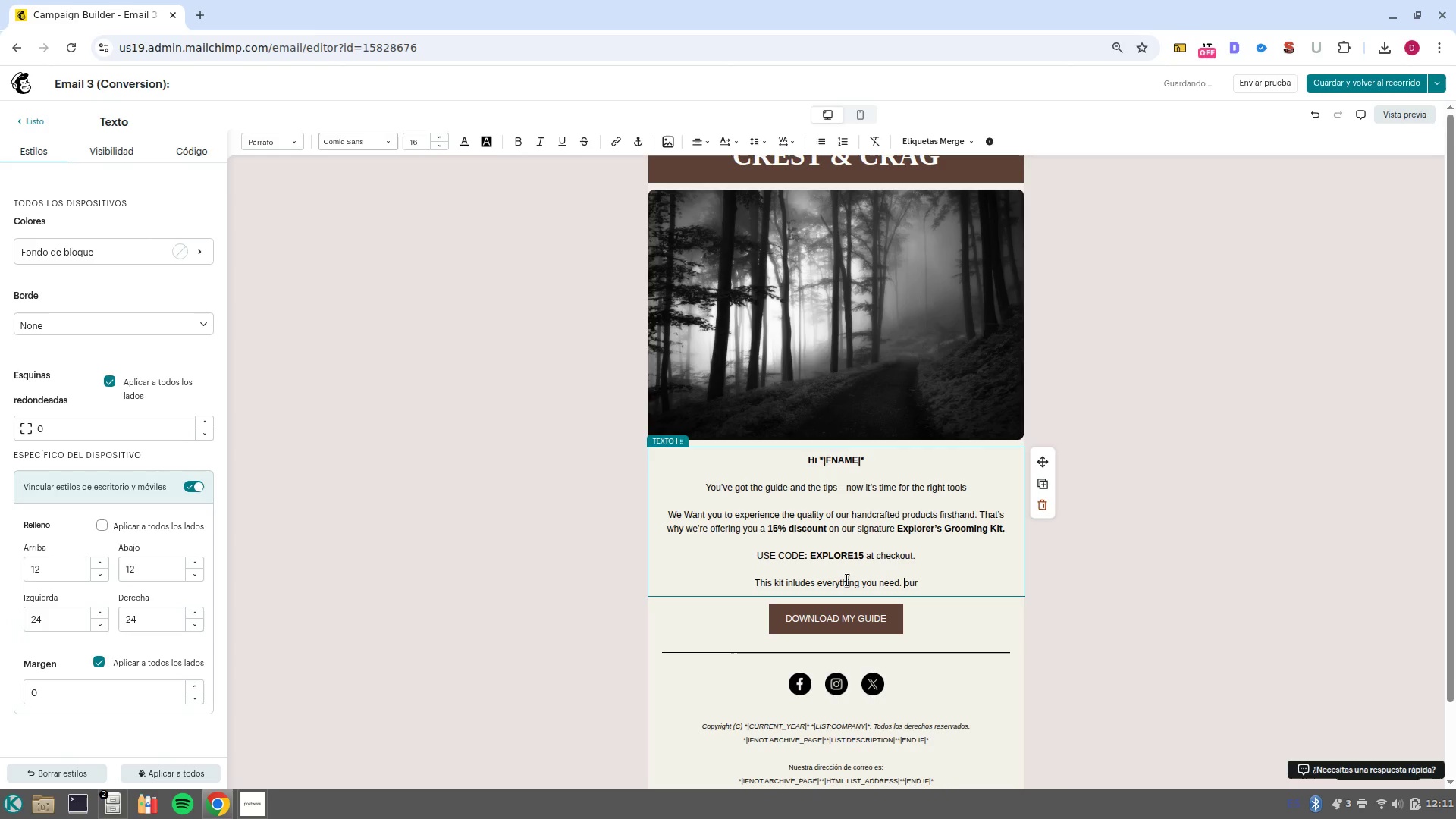 
key(ArrowRight)
 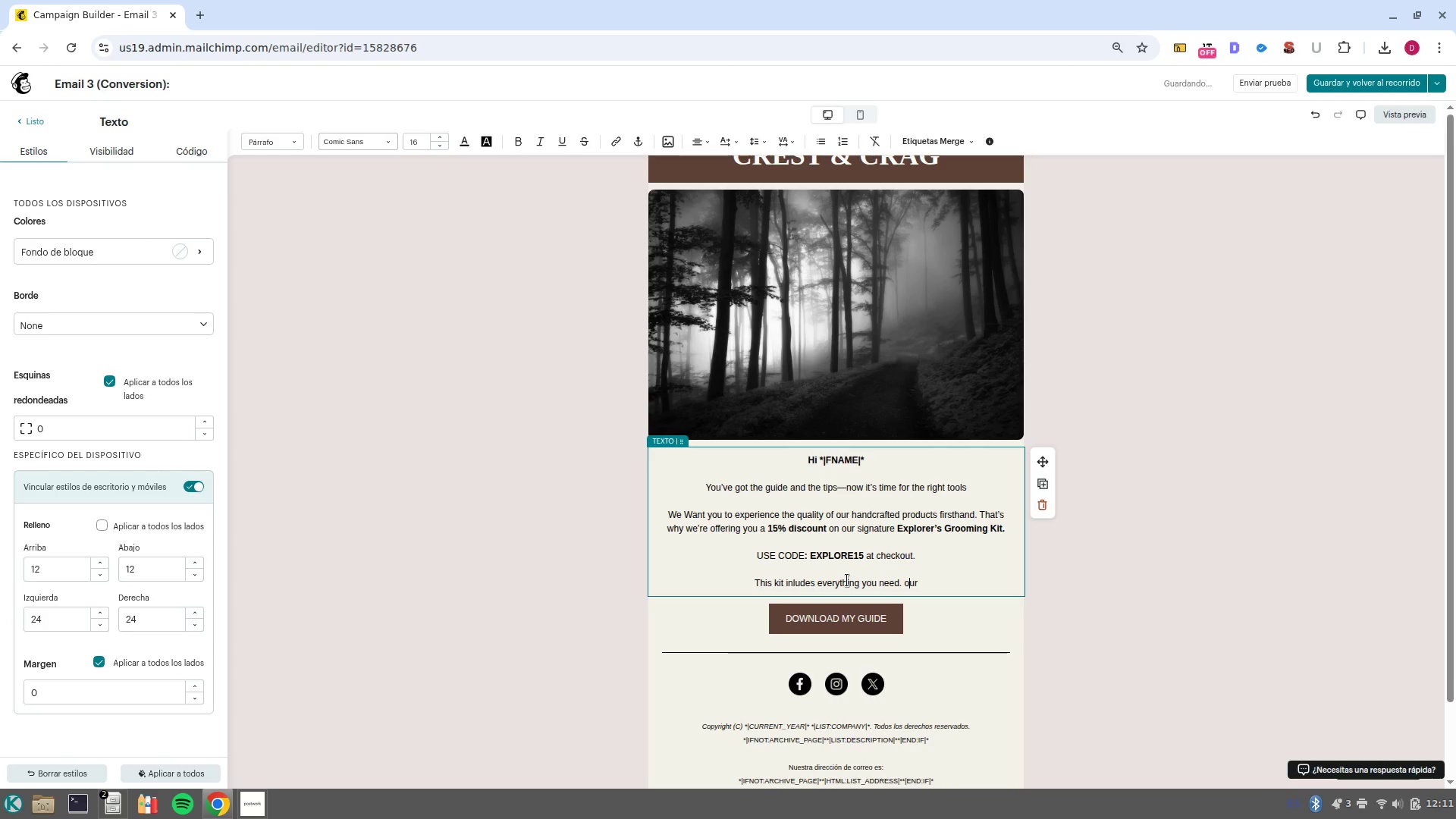 
key(Backspace)
 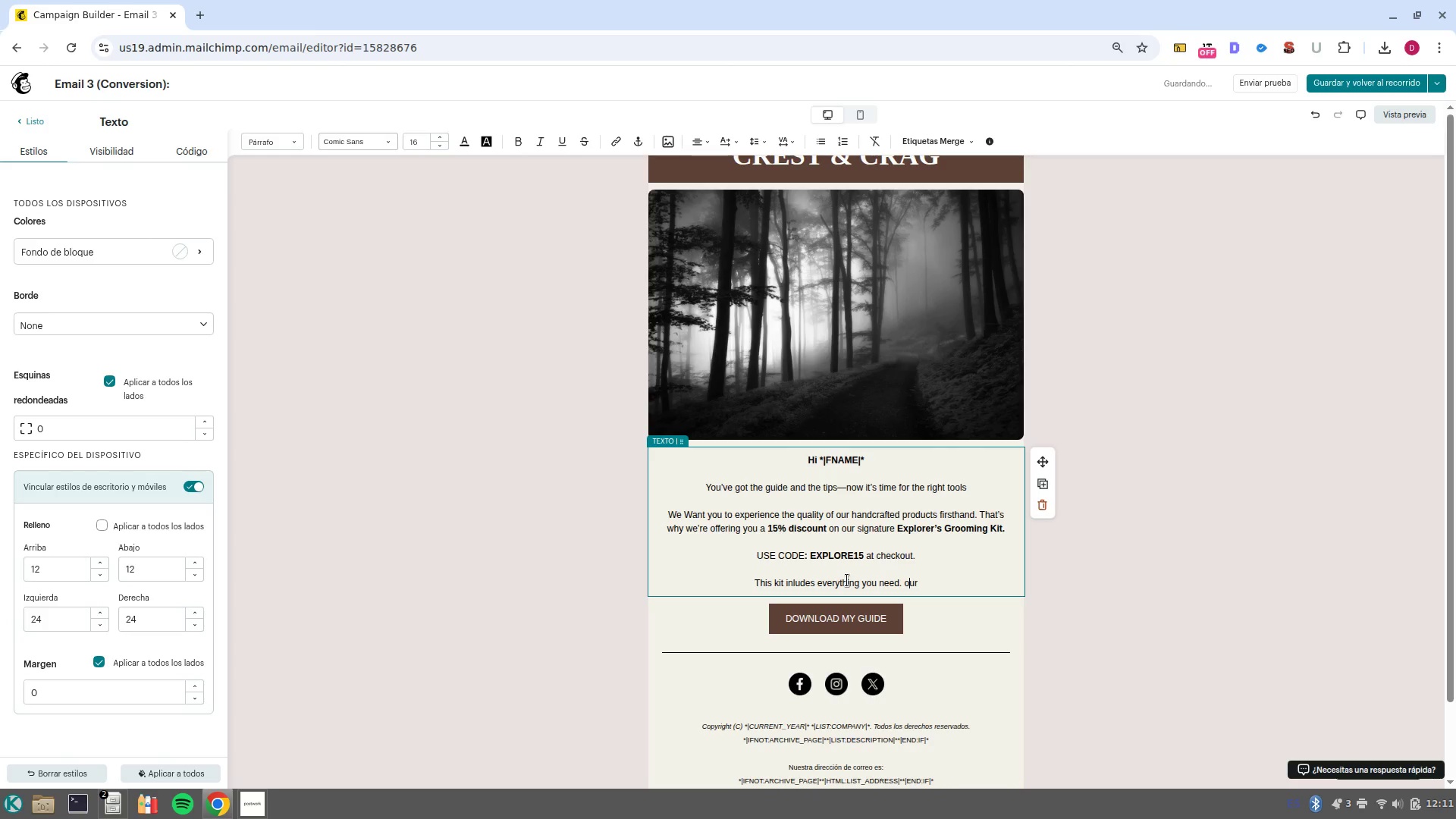 
key(Shift+ShiftLeft)
 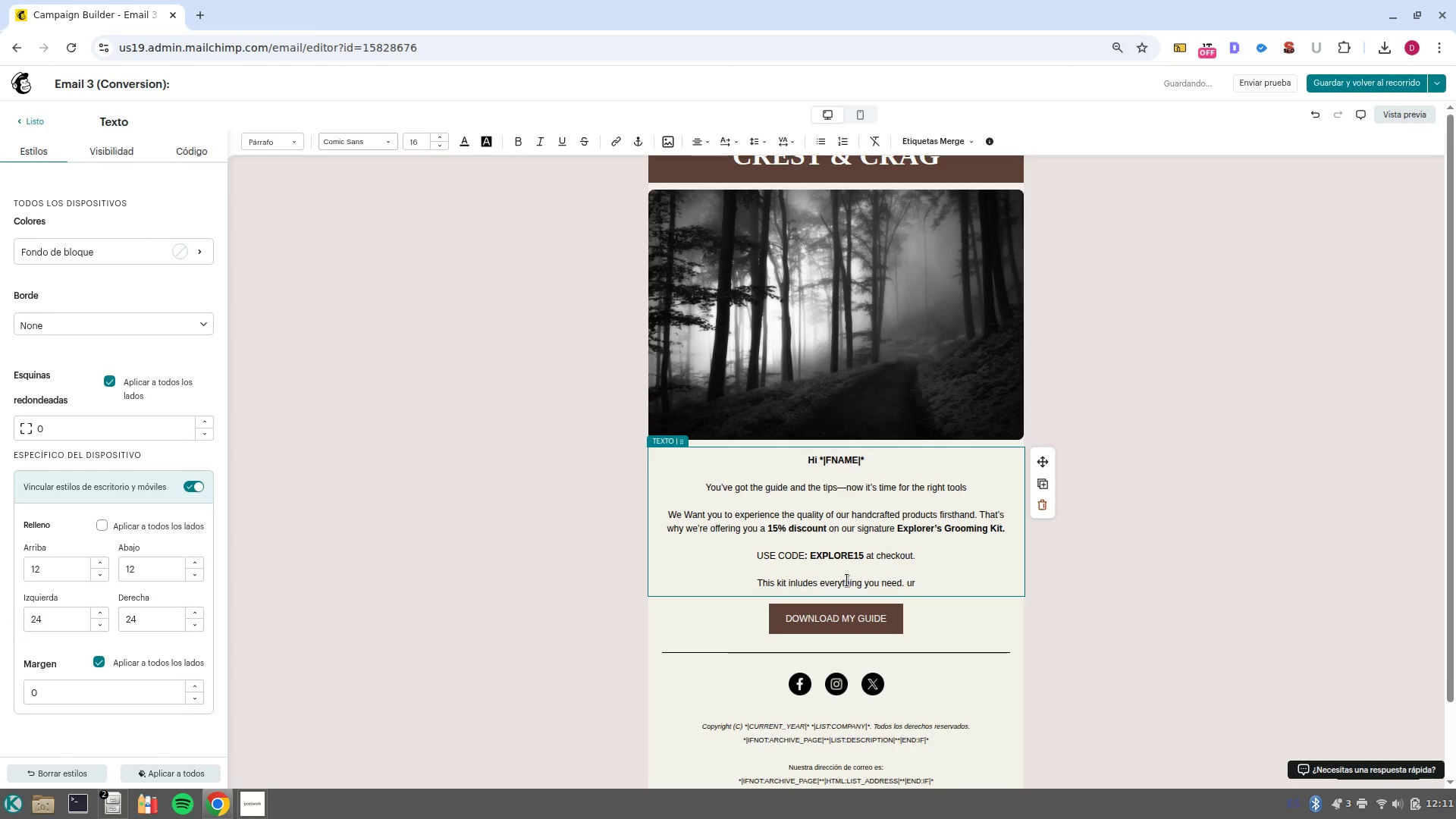 
key(Shift+O)
 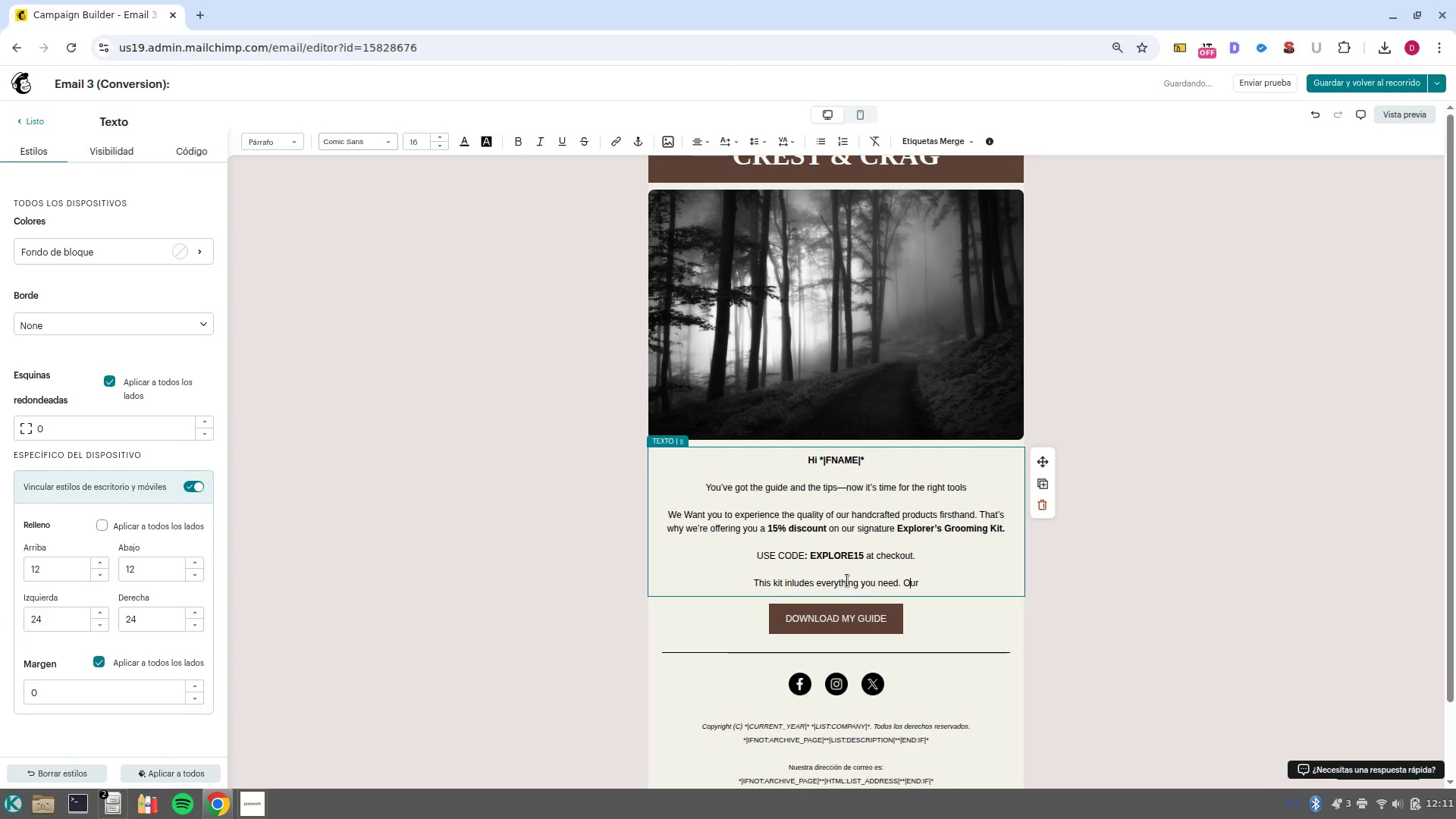 
key(Control+ArrowRight)
 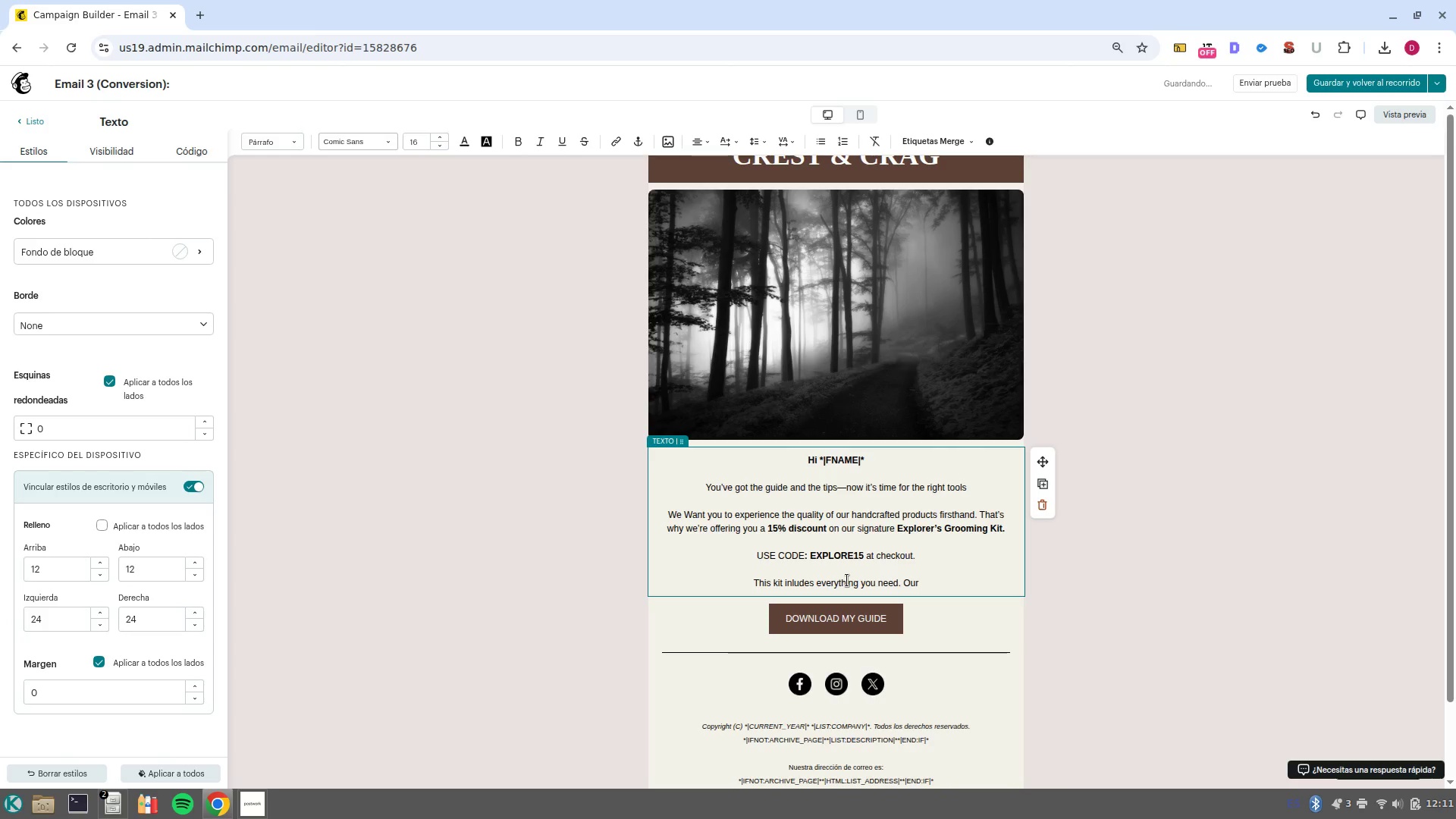 
type( Small/batch bear oil. )
key(Backspace)
key(Backspace)
type(, handcrafted wooden comb, ad)
key(Backspace)
type(nd the beard balm that stat)
key(Backspace)
type(rted it all. )
 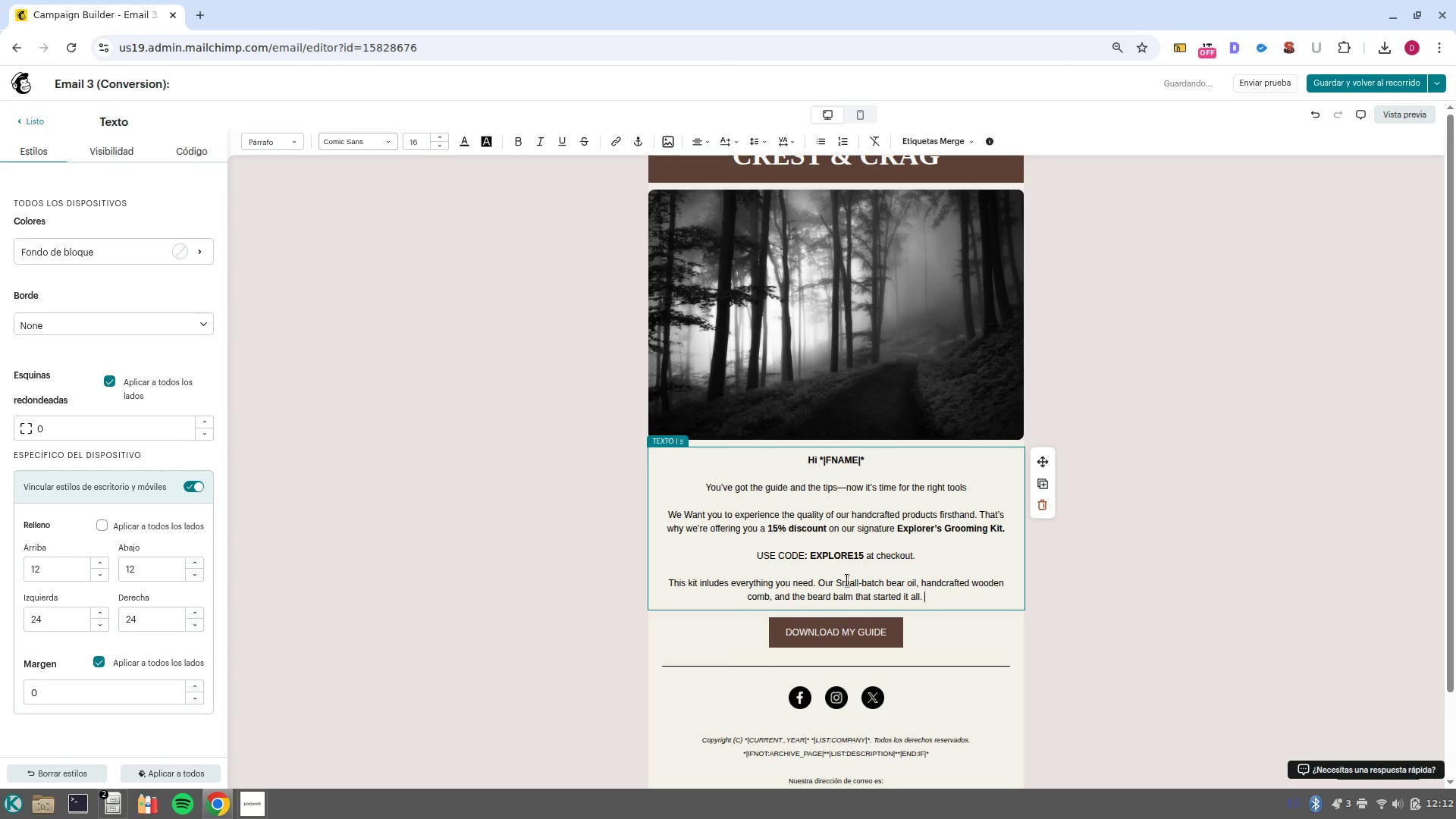 
left_click([847, 624])
 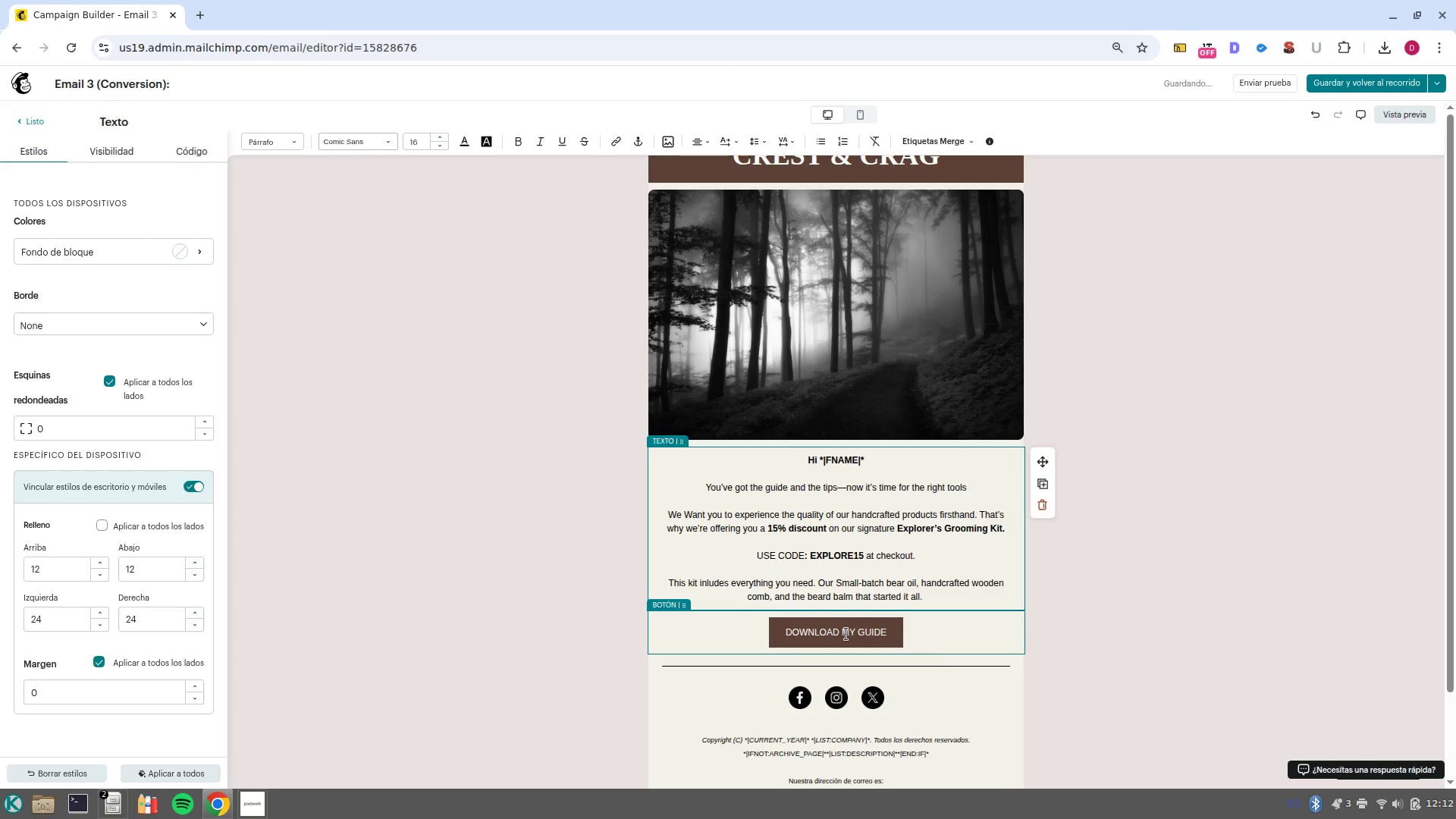 
double_click([846, 634])
 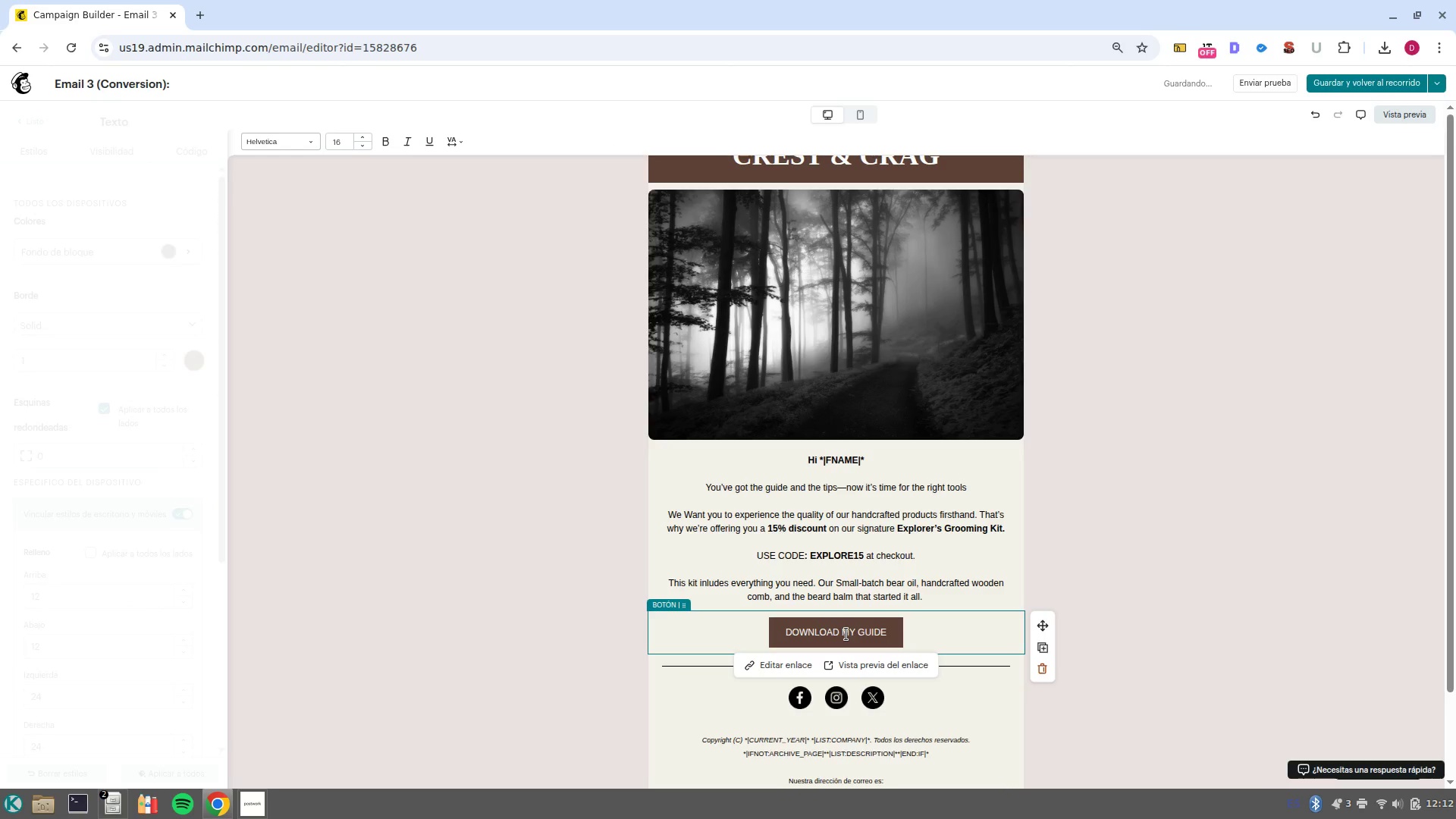 
left_click([846, 634])
 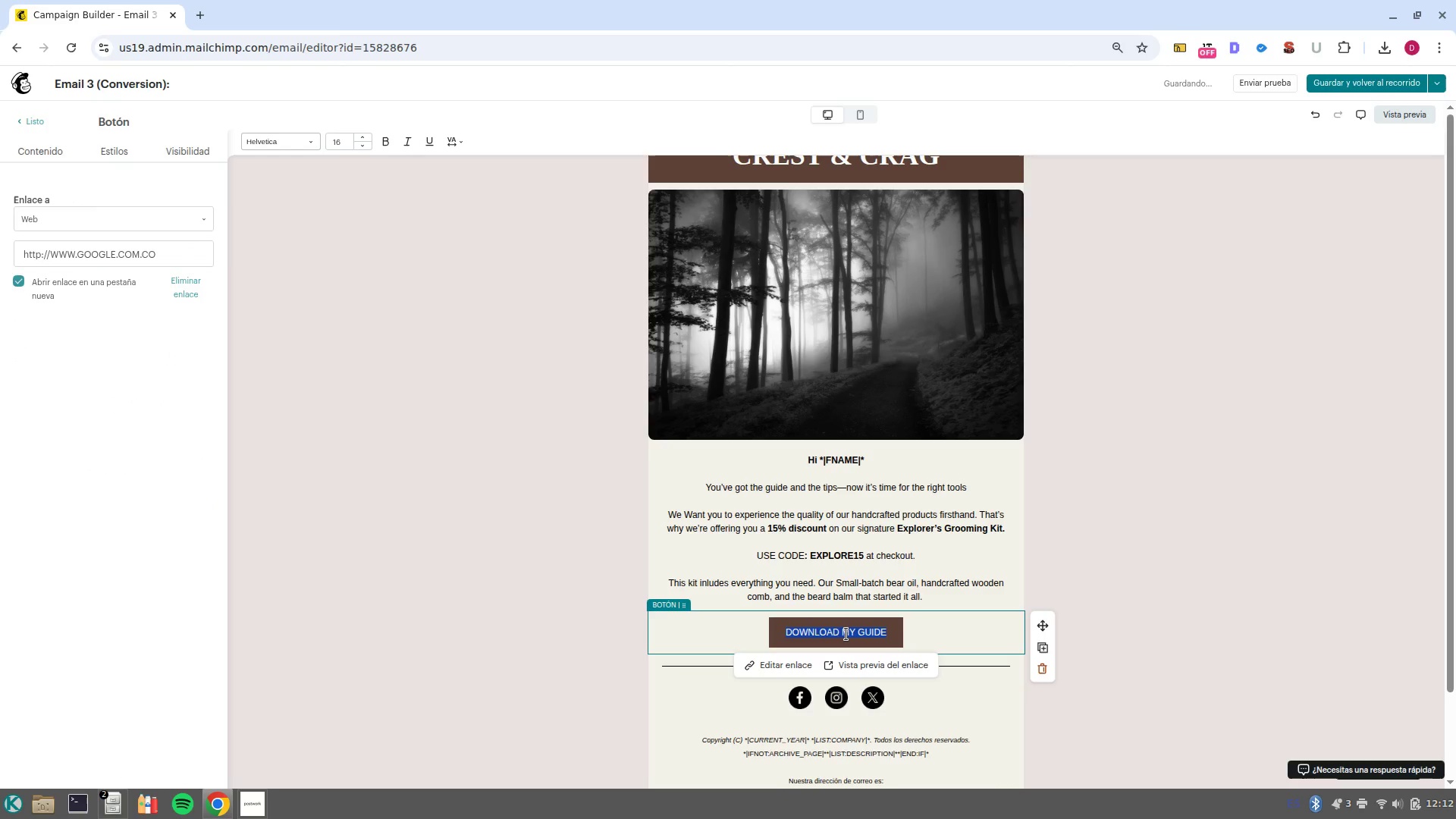 
type(SHOP THE KIT // )
key(Backspace)
key(Backspace)
type( )
key(Backspace)
type(/ 14)
key(Backspace)
type(5% off)
 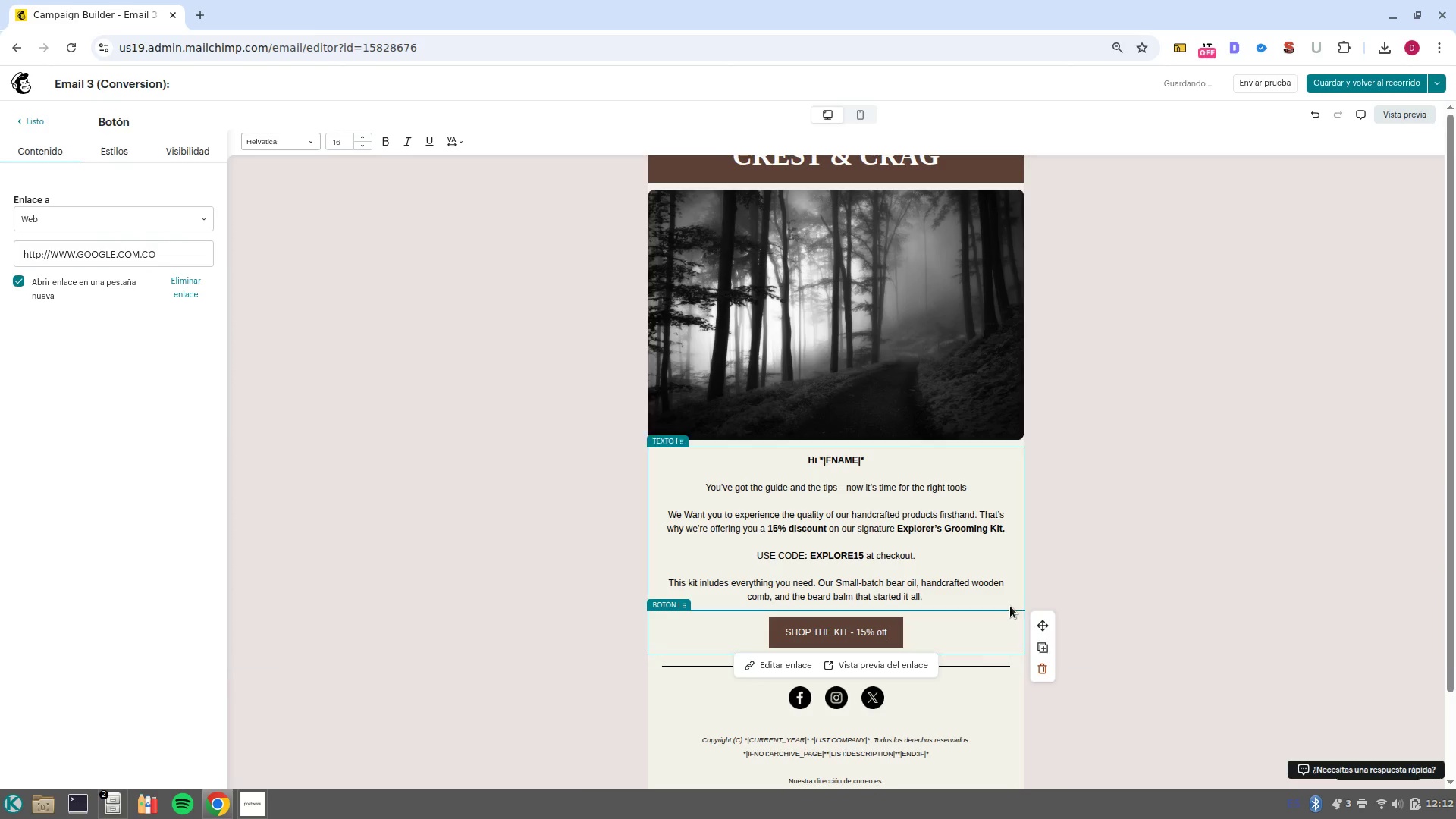 
key(Backspace)
key(Backspace)
type(FF)
 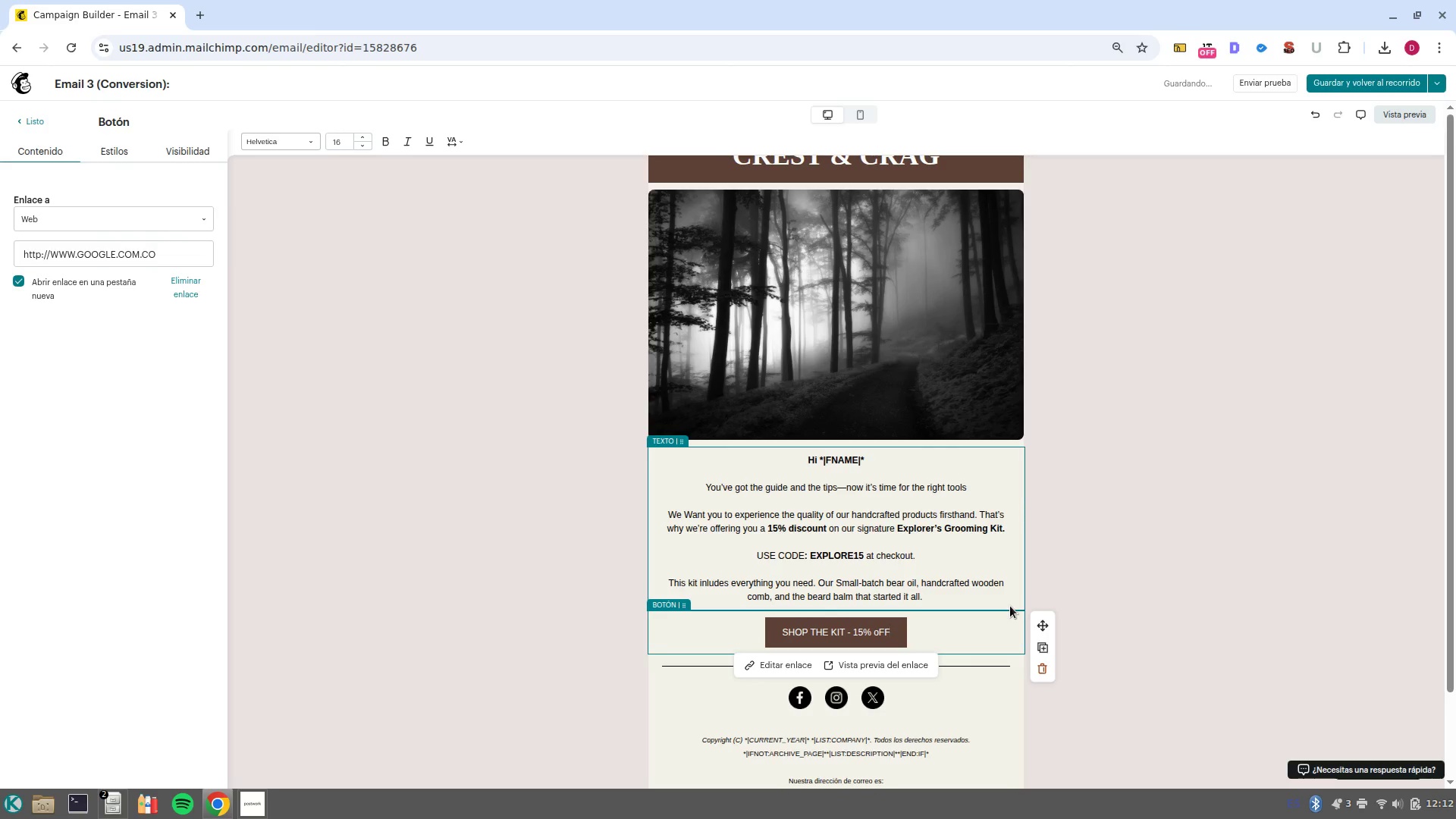 
key(ArrowLeft)
 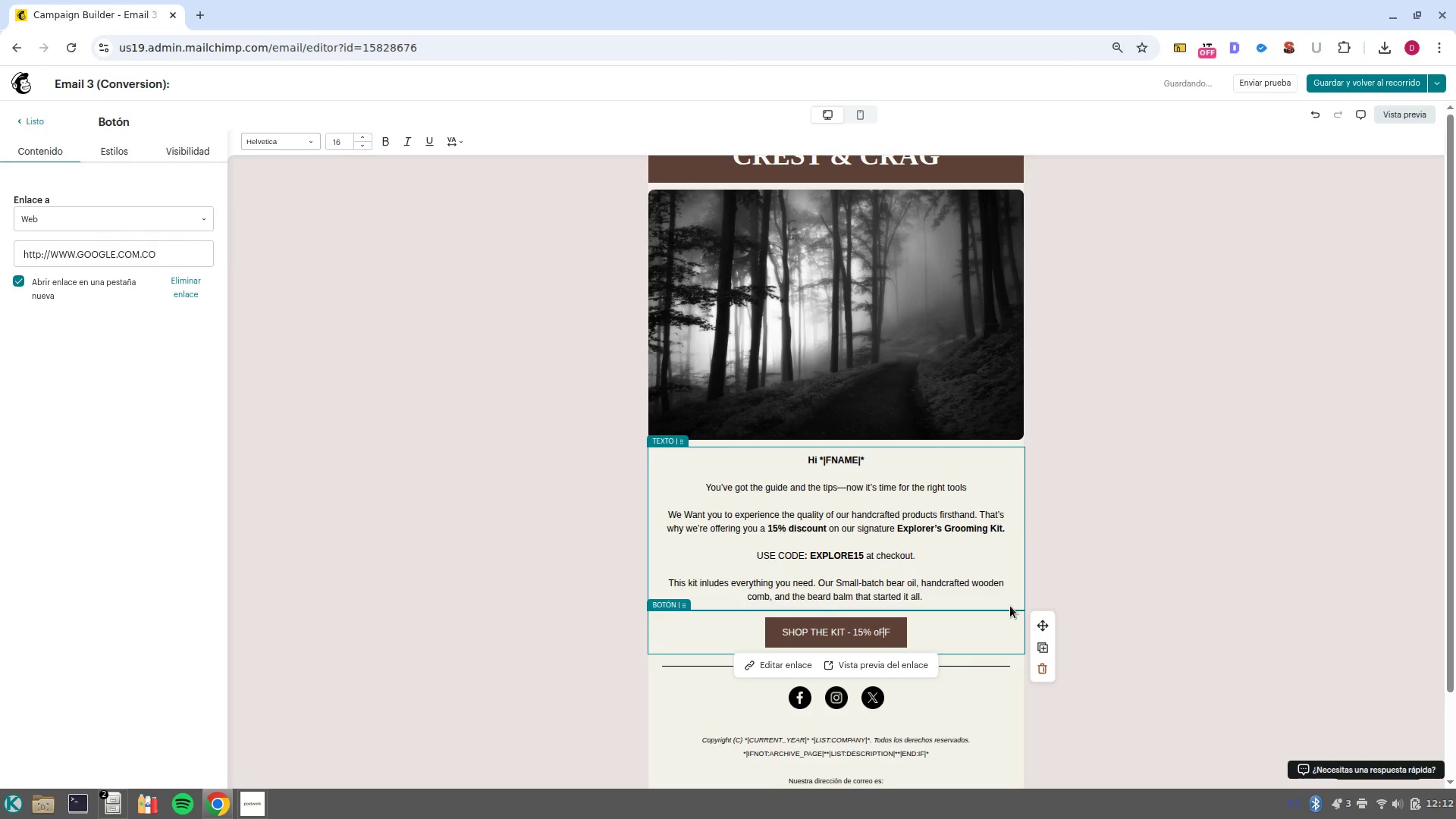 
key(ArrowLeft)
 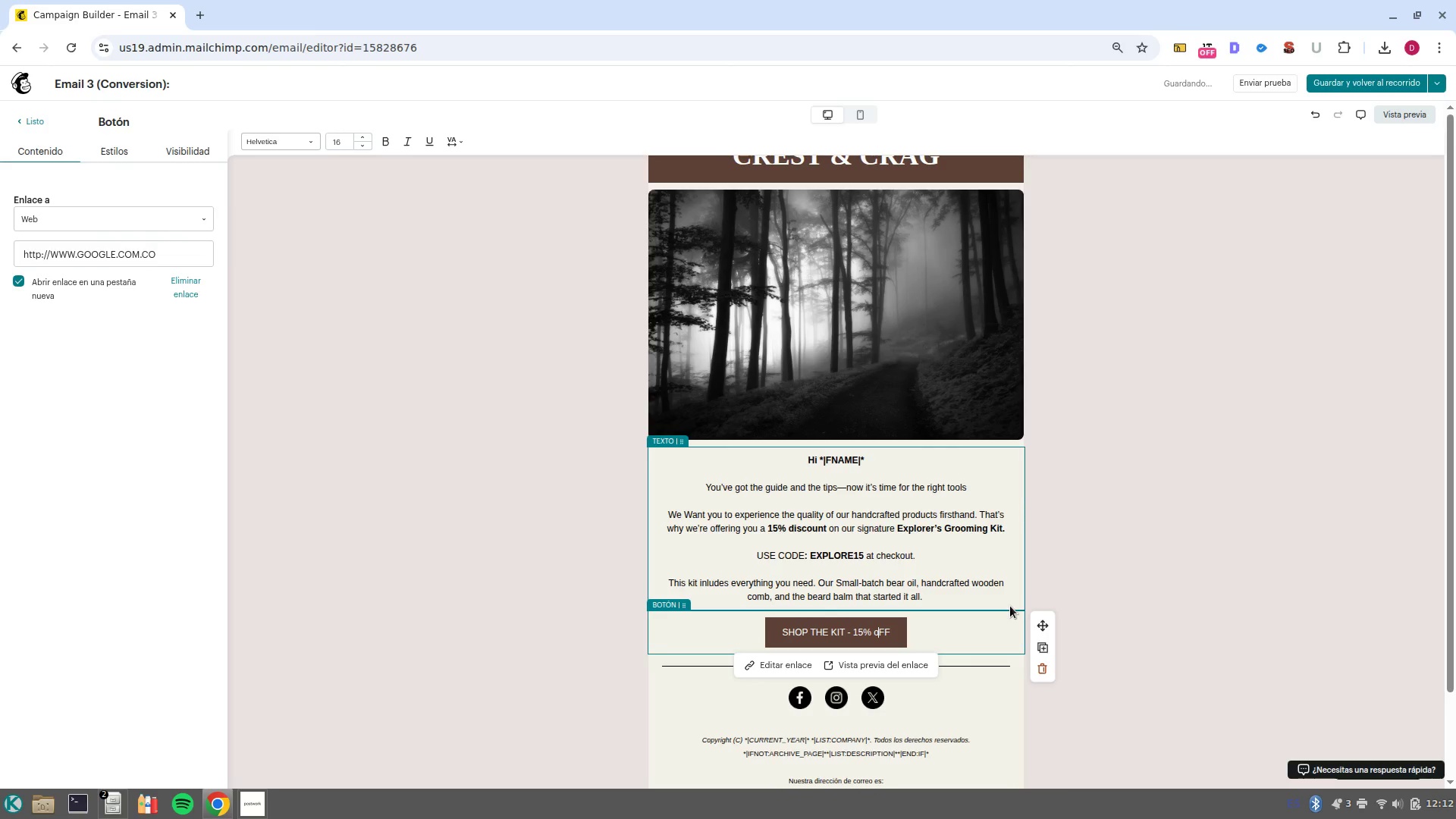 
key(Backspace)
 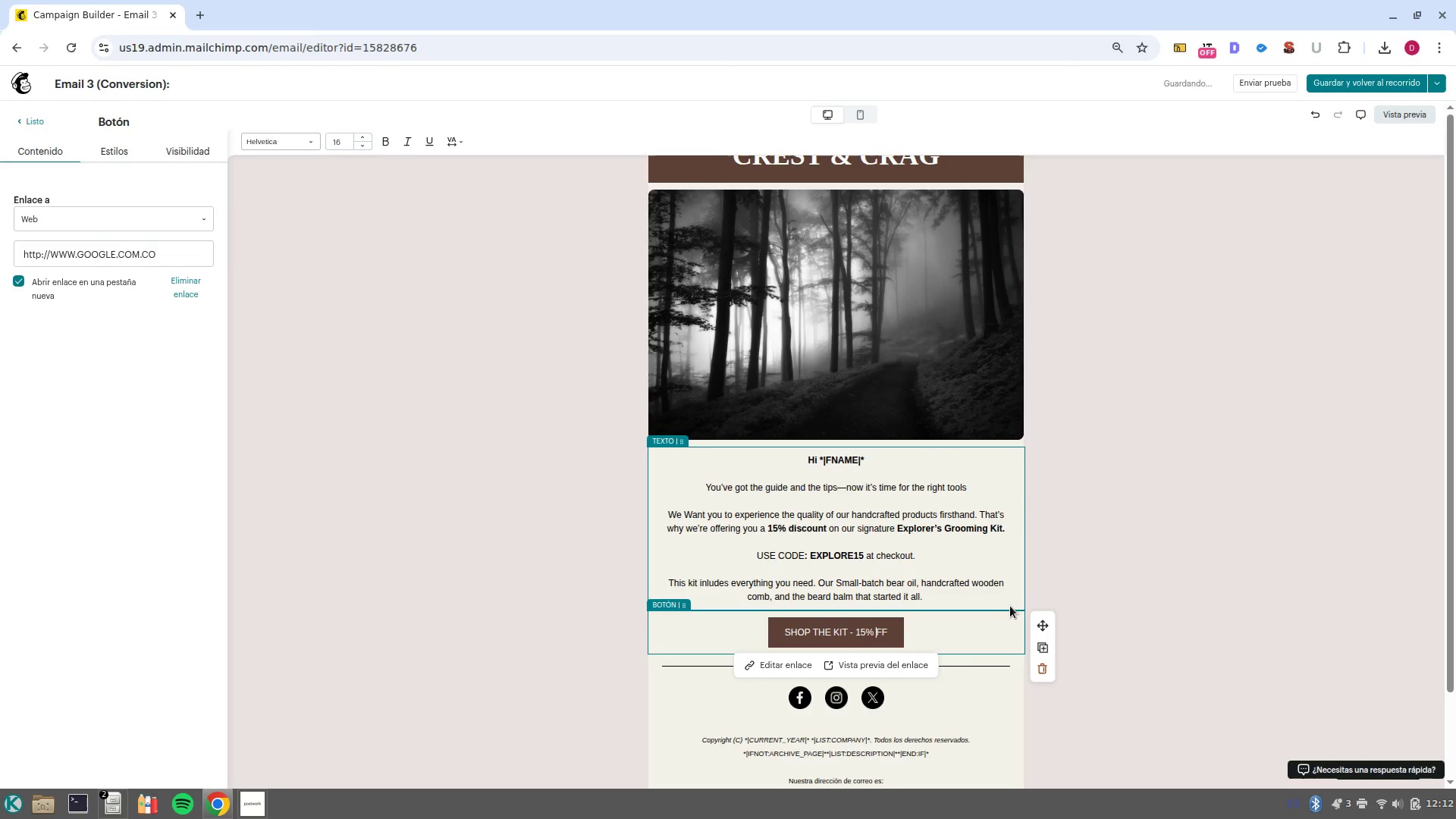 
key(Shift+O)
 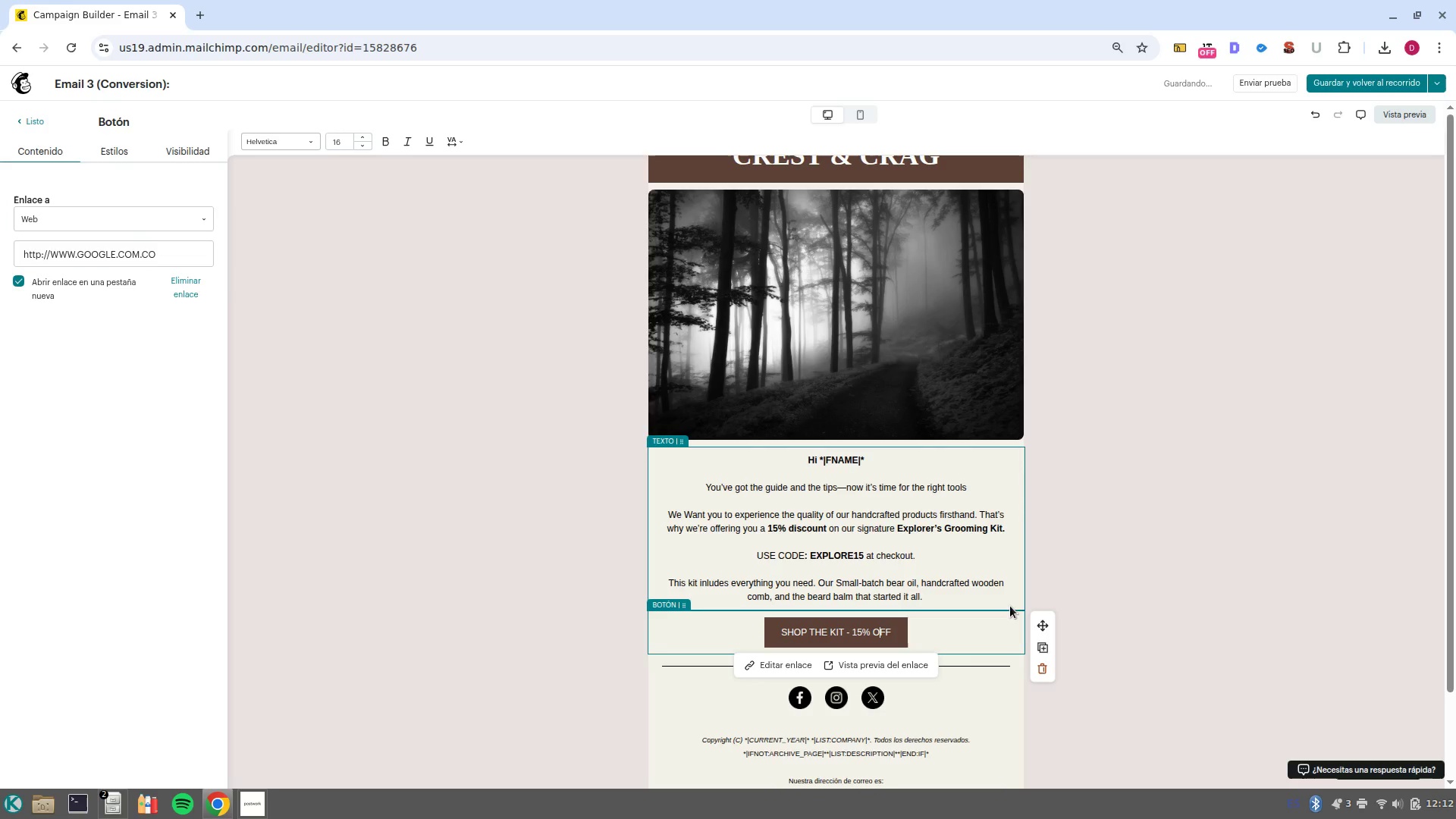 
left_click([948, 594])
 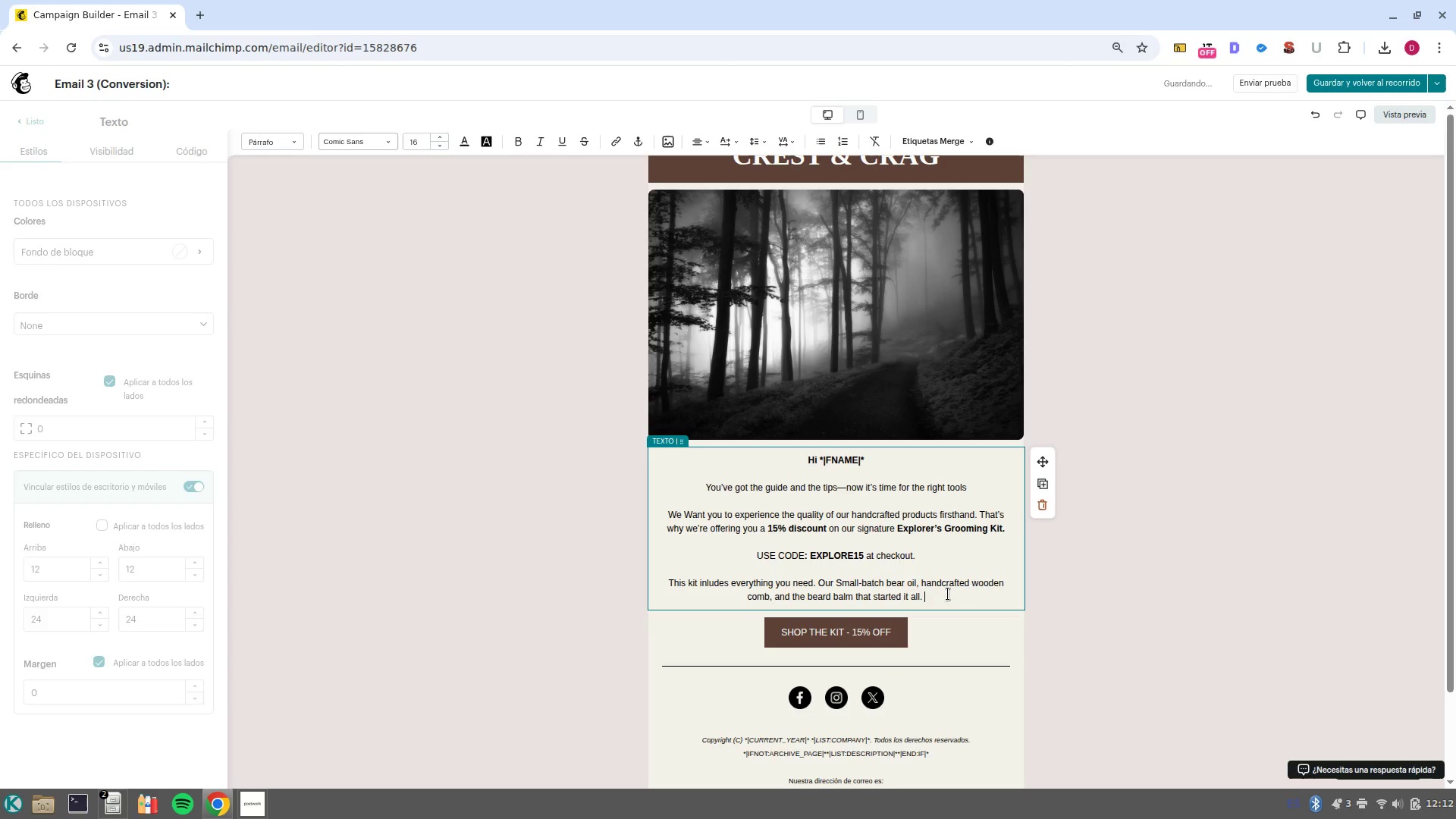 
key(Enter)
 